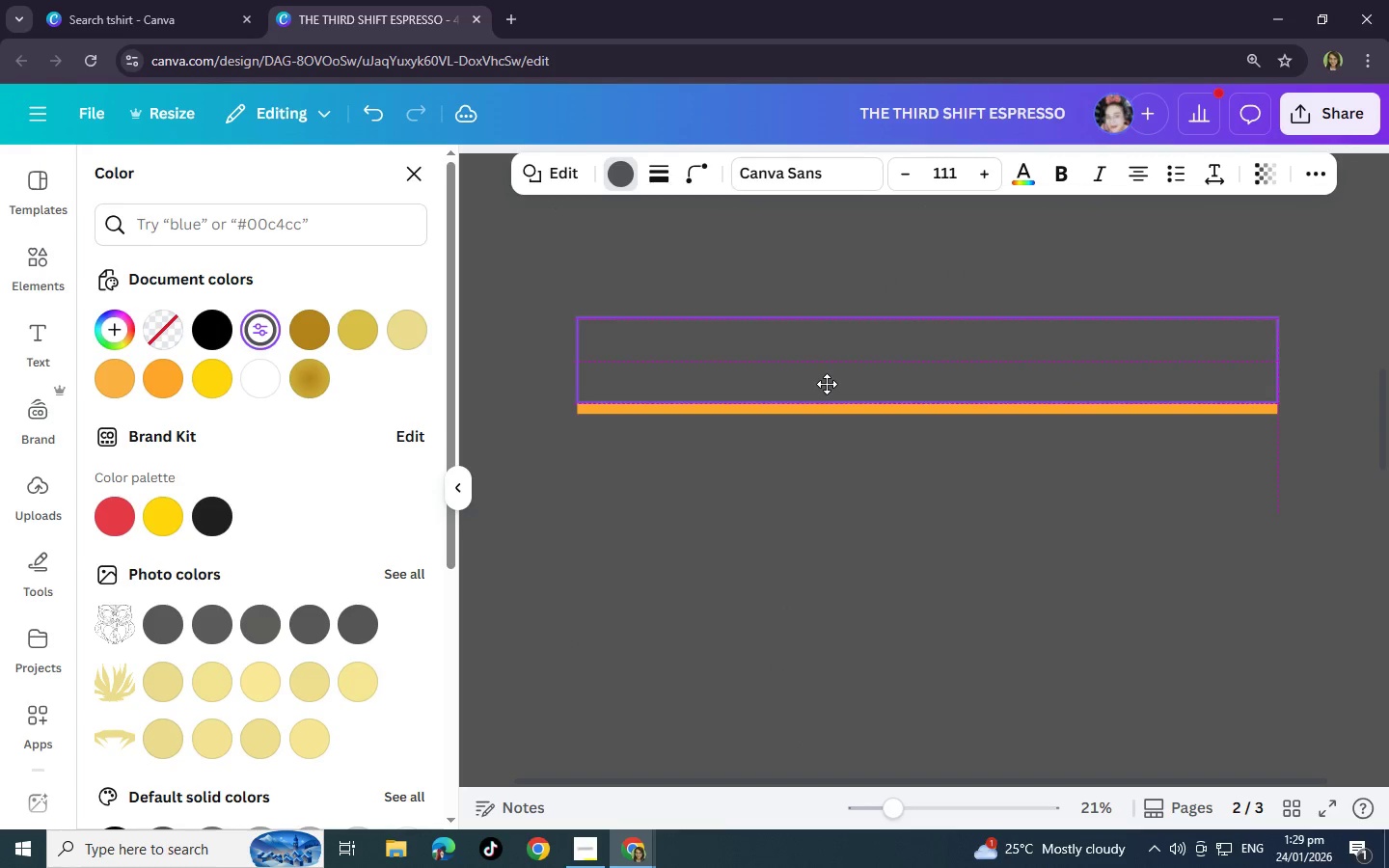 
hold_key(key=ControlLeft, duration=1.5)
 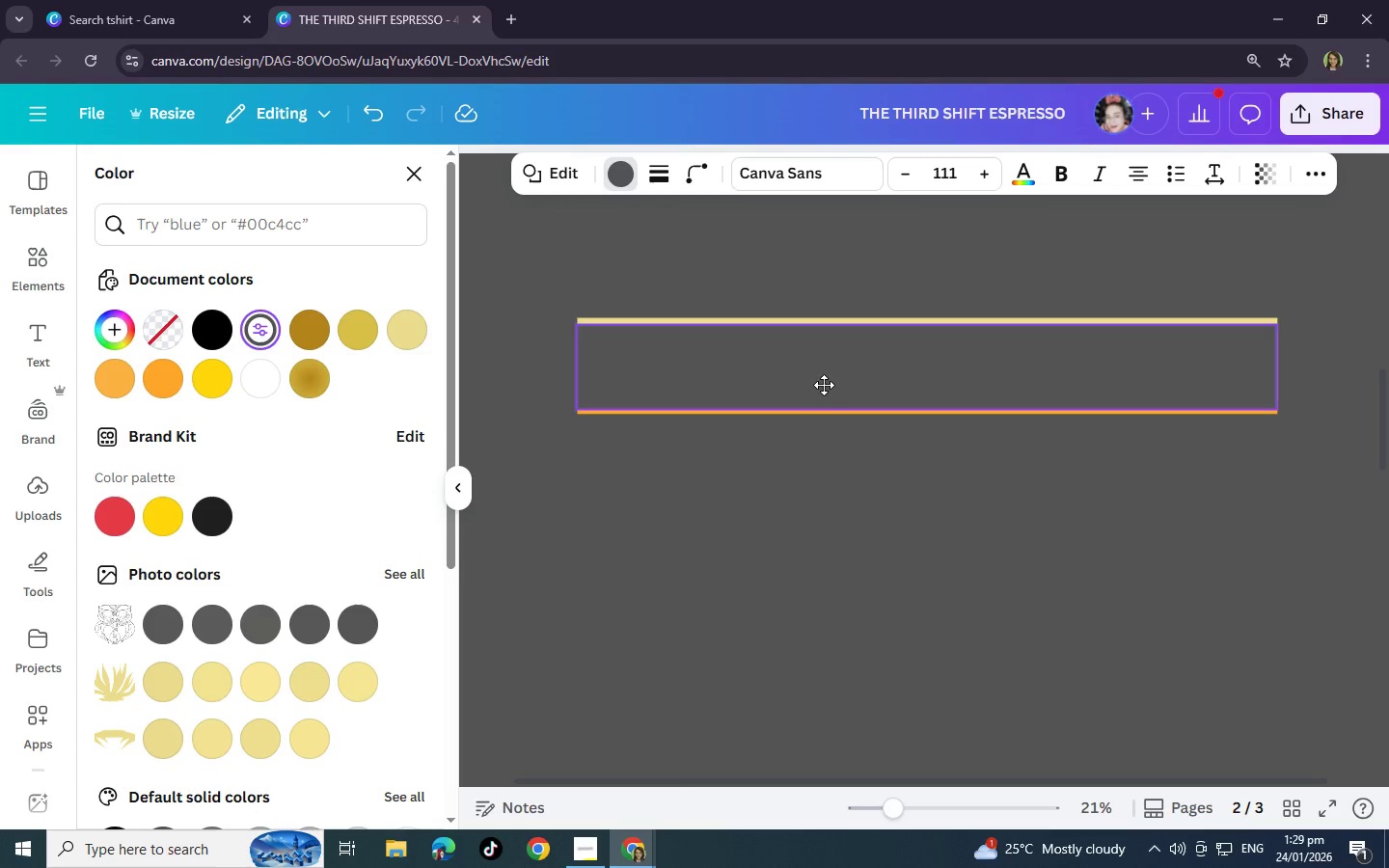 
hold_key(key=ControlLeft, duration=1.51)
 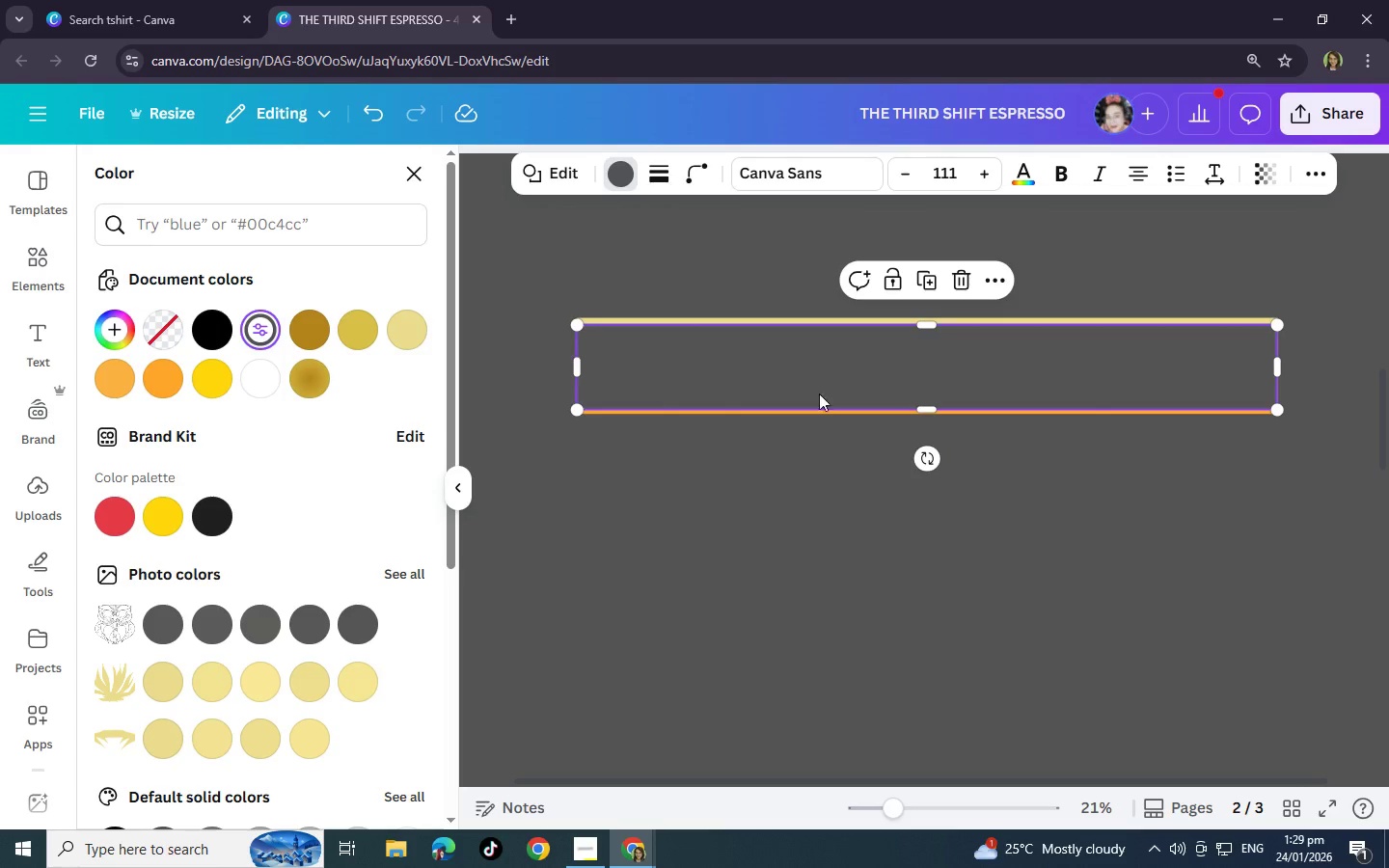 
hold_key(key=ControlLeft, duration=0.44)
 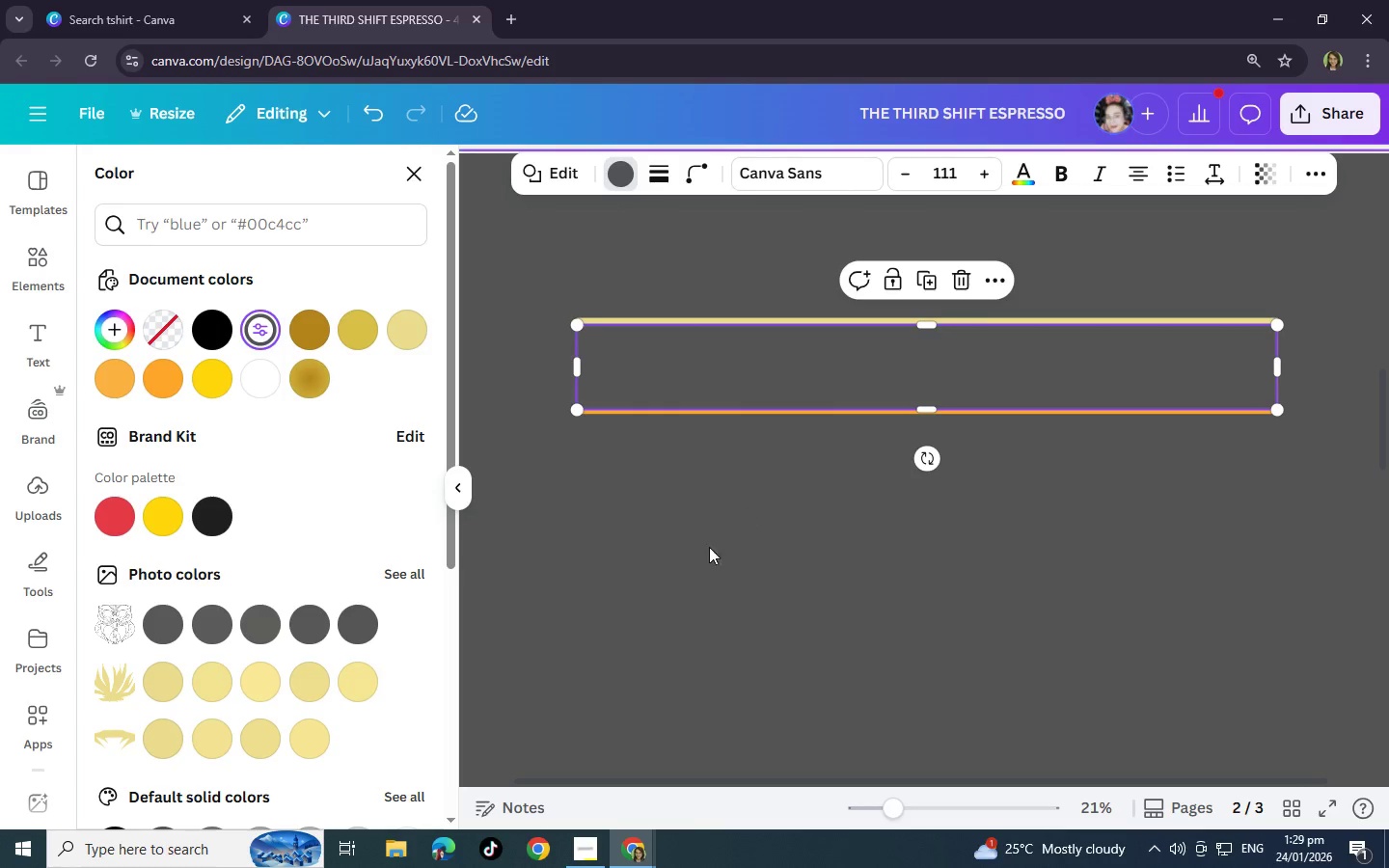 
left_click([704, 552])
 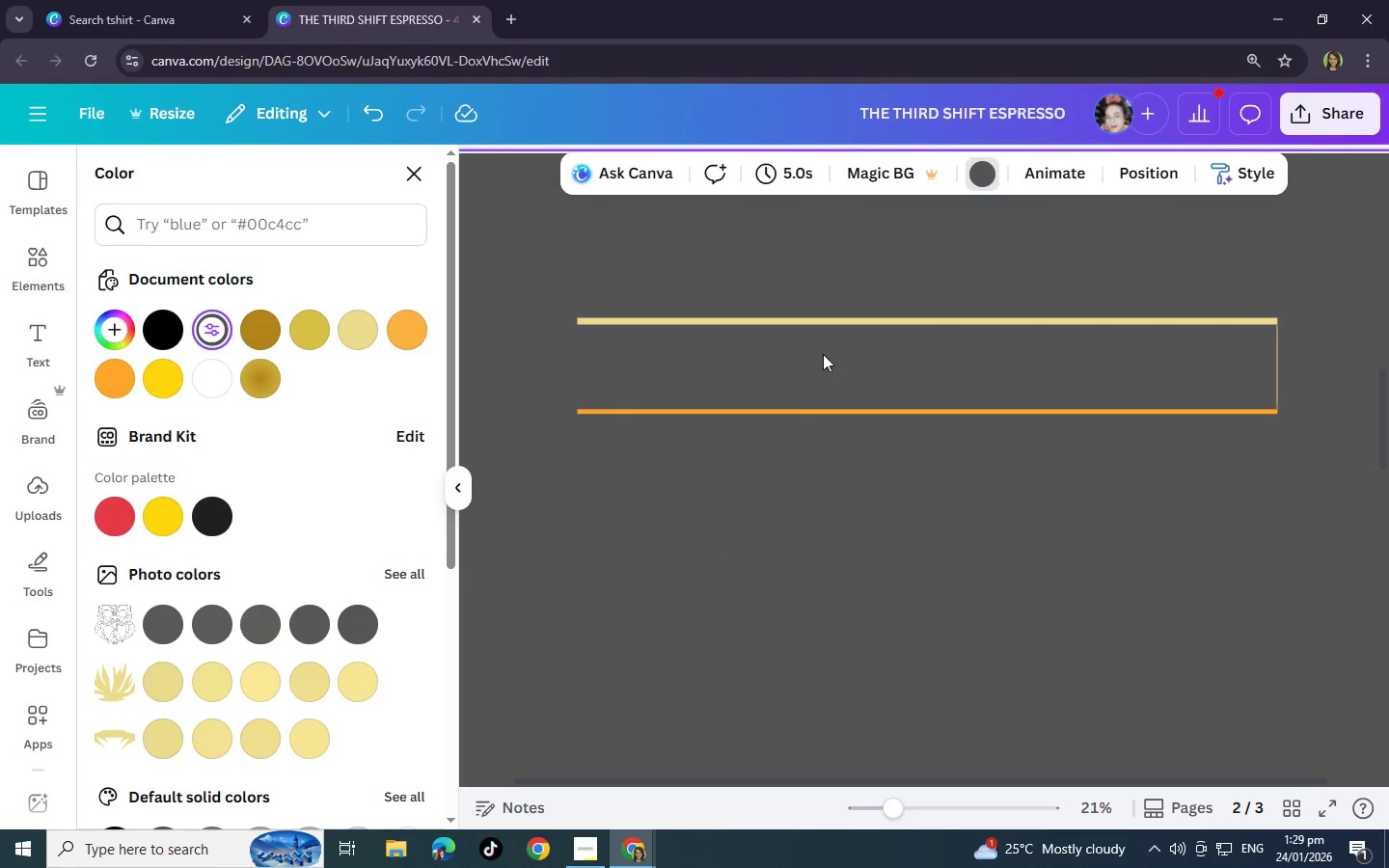 
left_click([823, 353])
 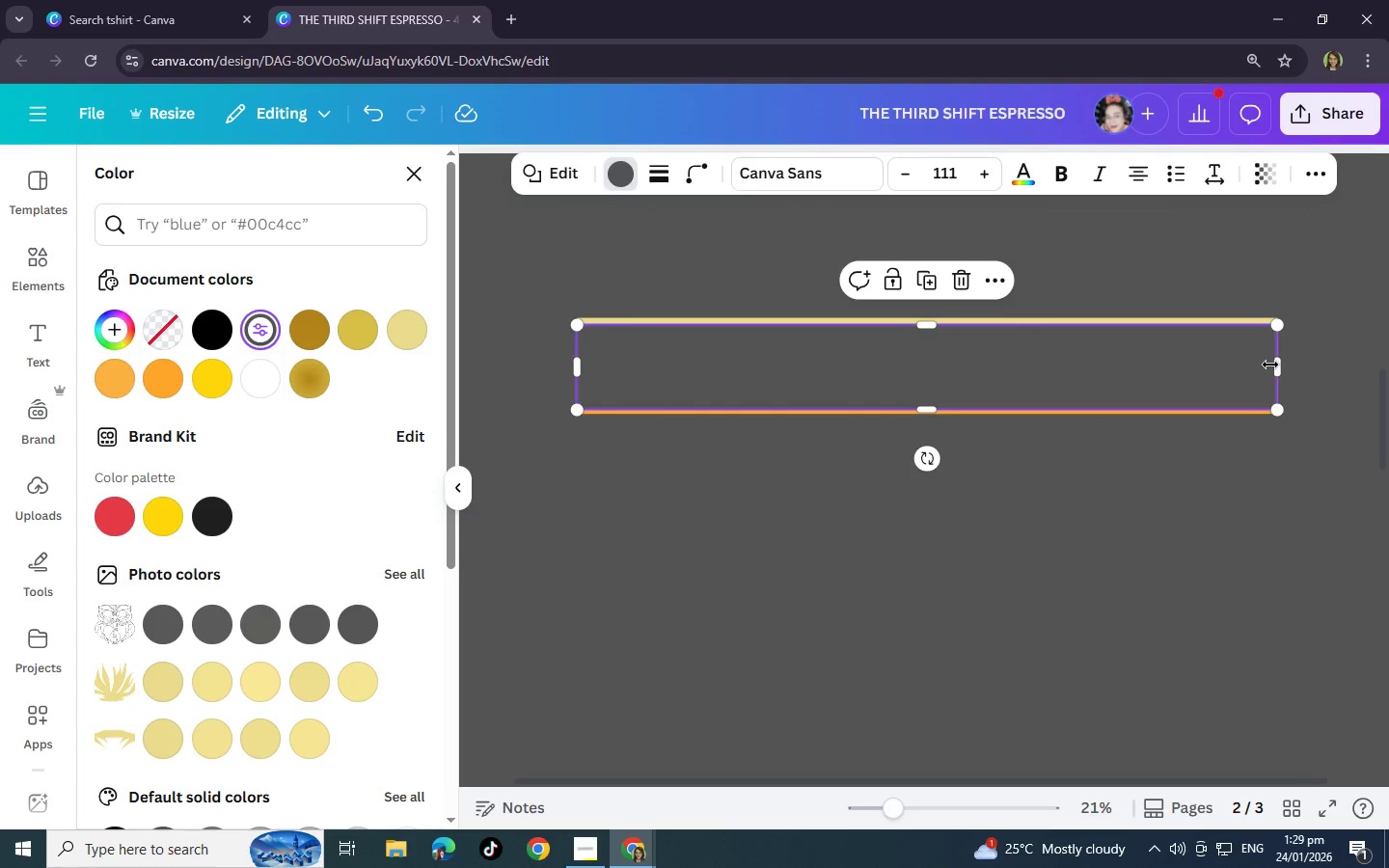 
left_click_drag(start_coordinate=[1274, 365], to_coordinate=[1279, 364])
 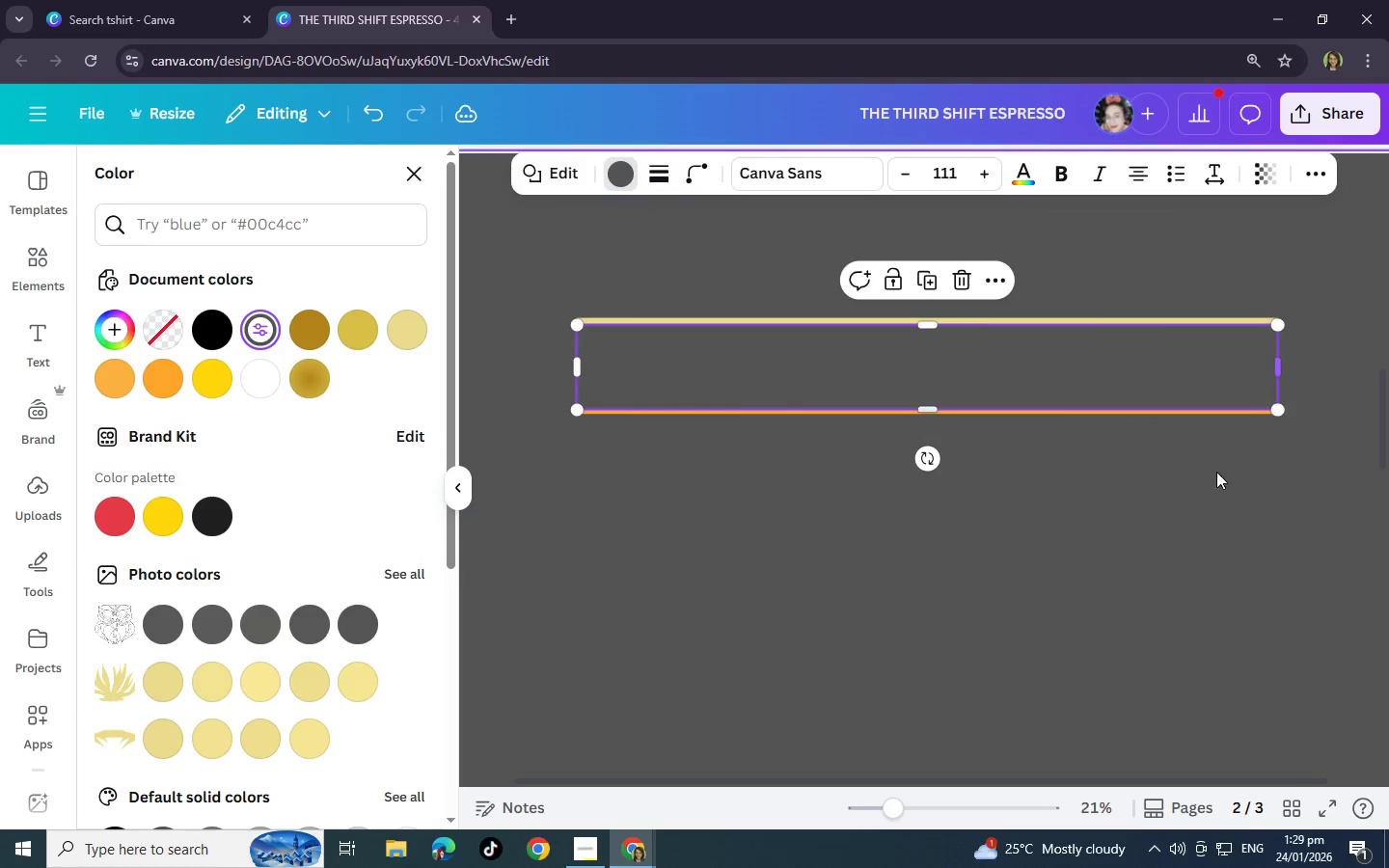 
left_click([1206, 490])
 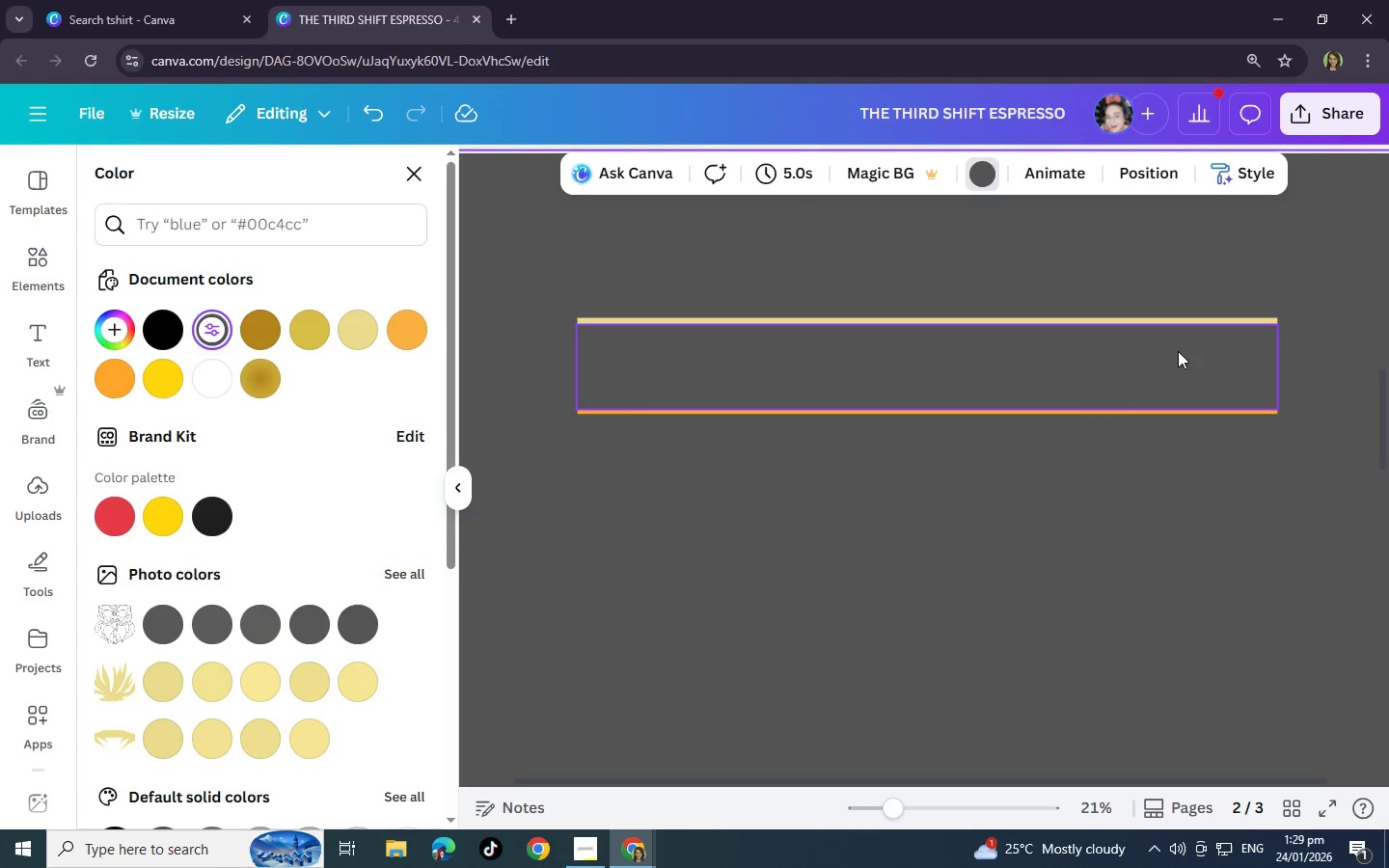 
left_click([1174, 339])
 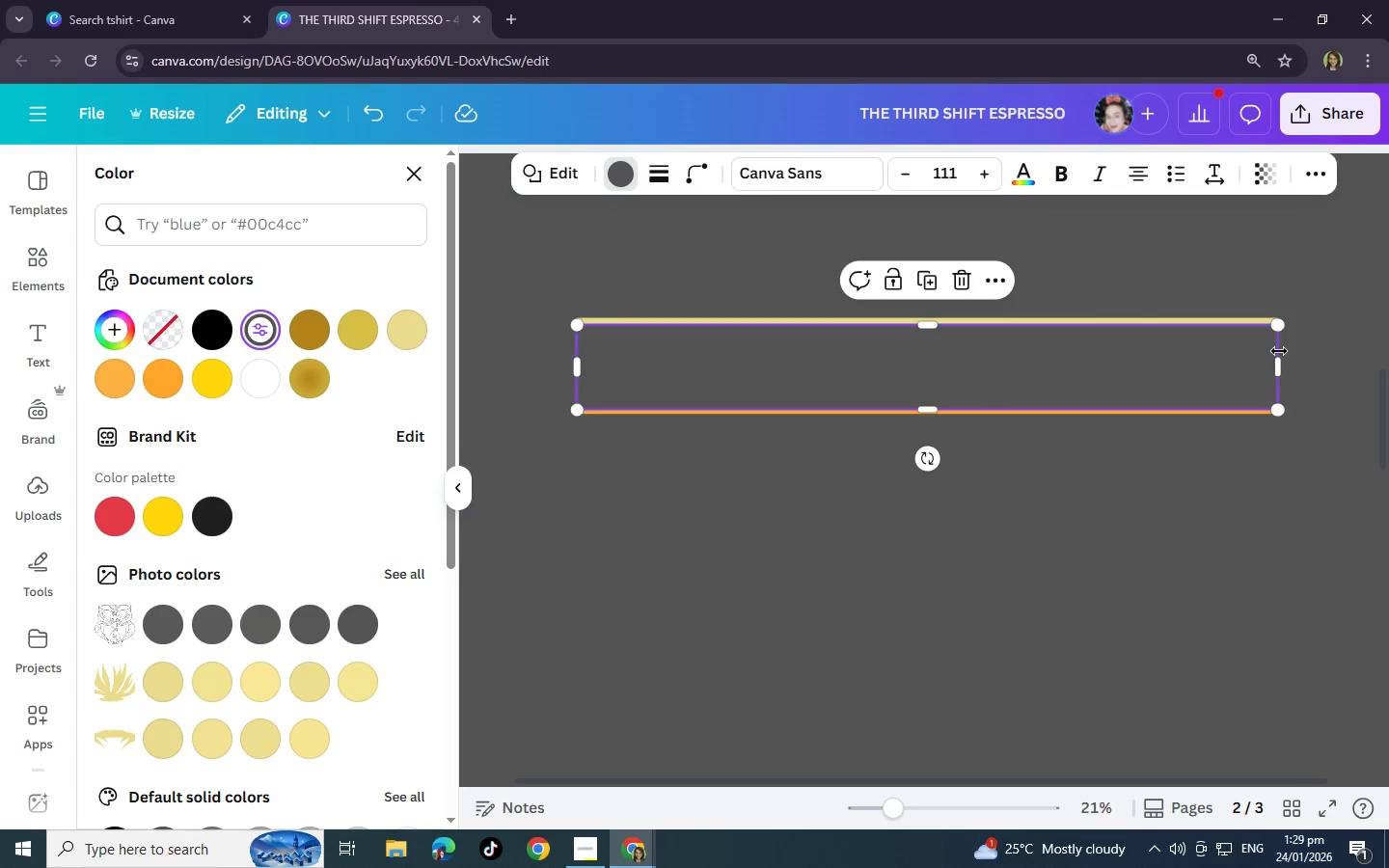 
key(Shift+ShiftLeft)
 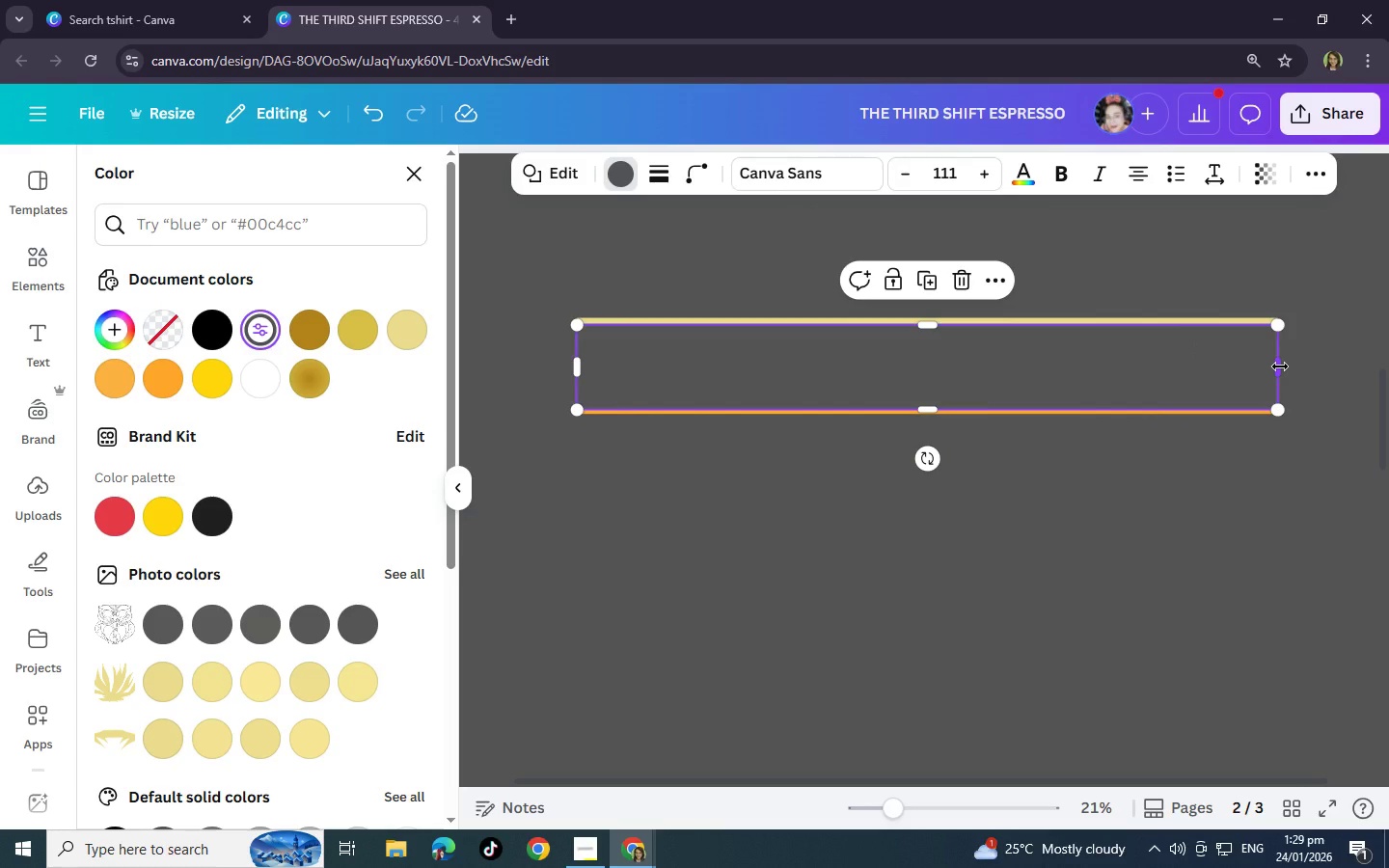 
hold_key(key=ControlLeft, duration=1.5)
 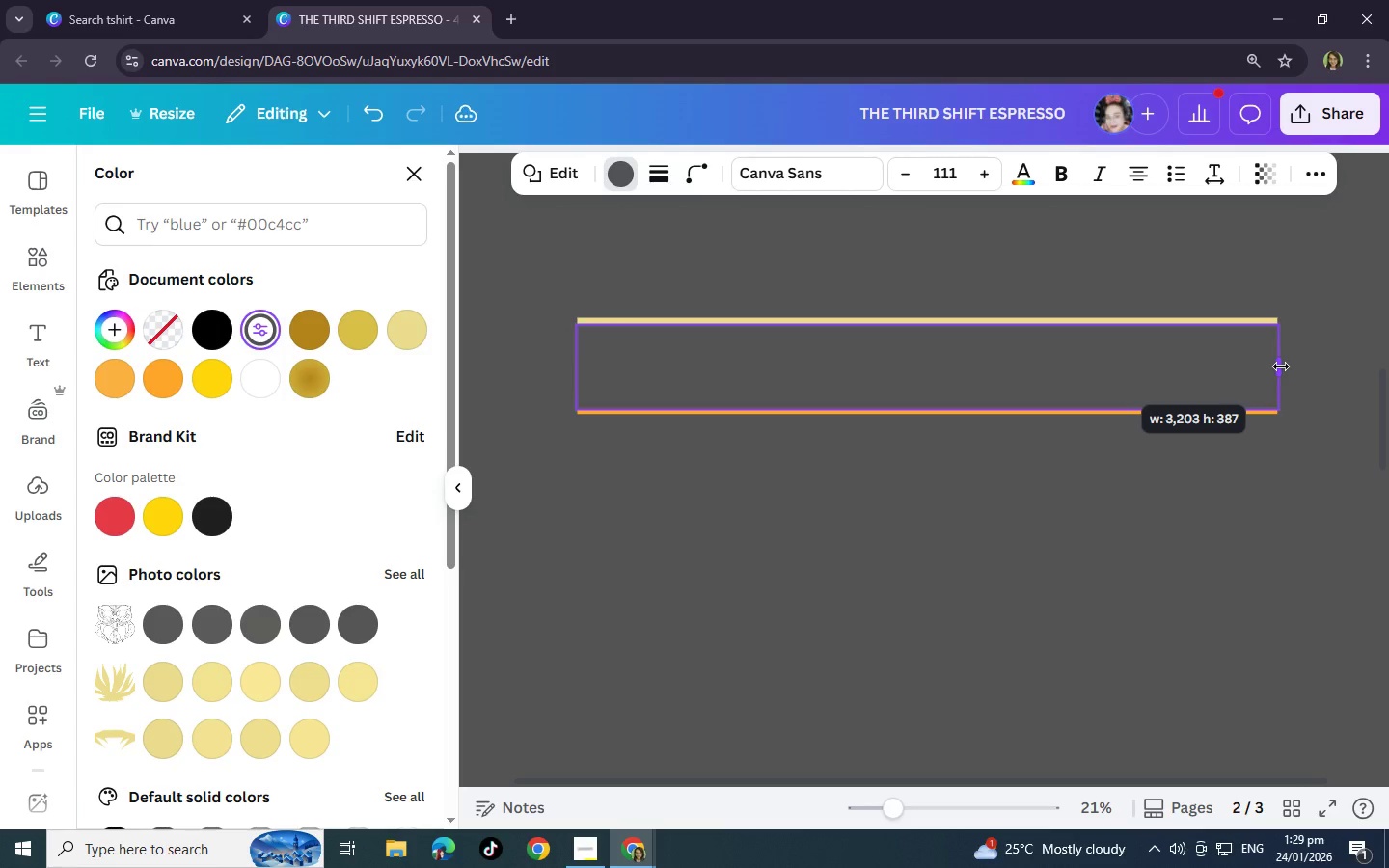 
hold_key(key=ControlLeft, duration=1.5)
 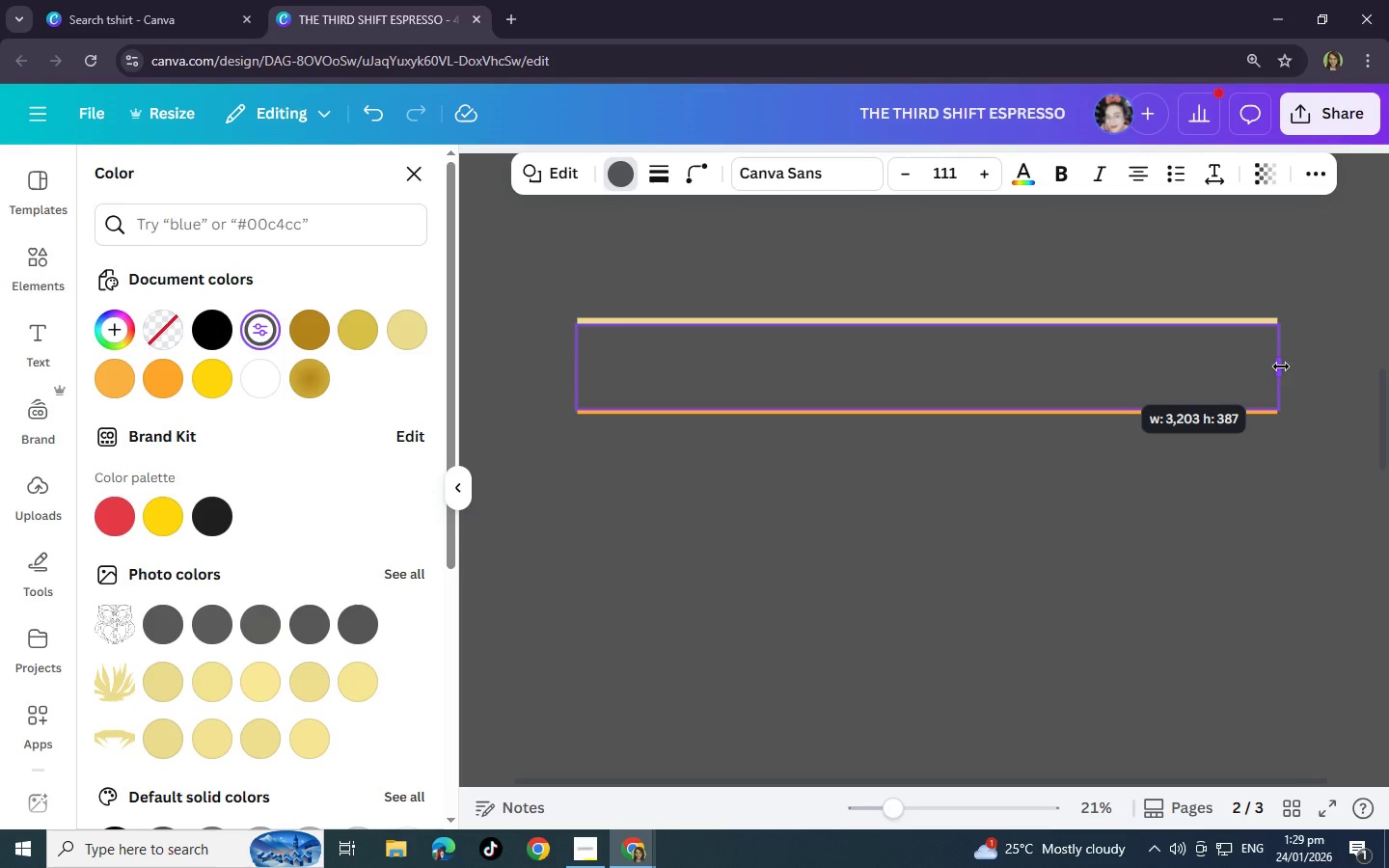 
hold_key(key=ControlLeft, duration=1.5)
 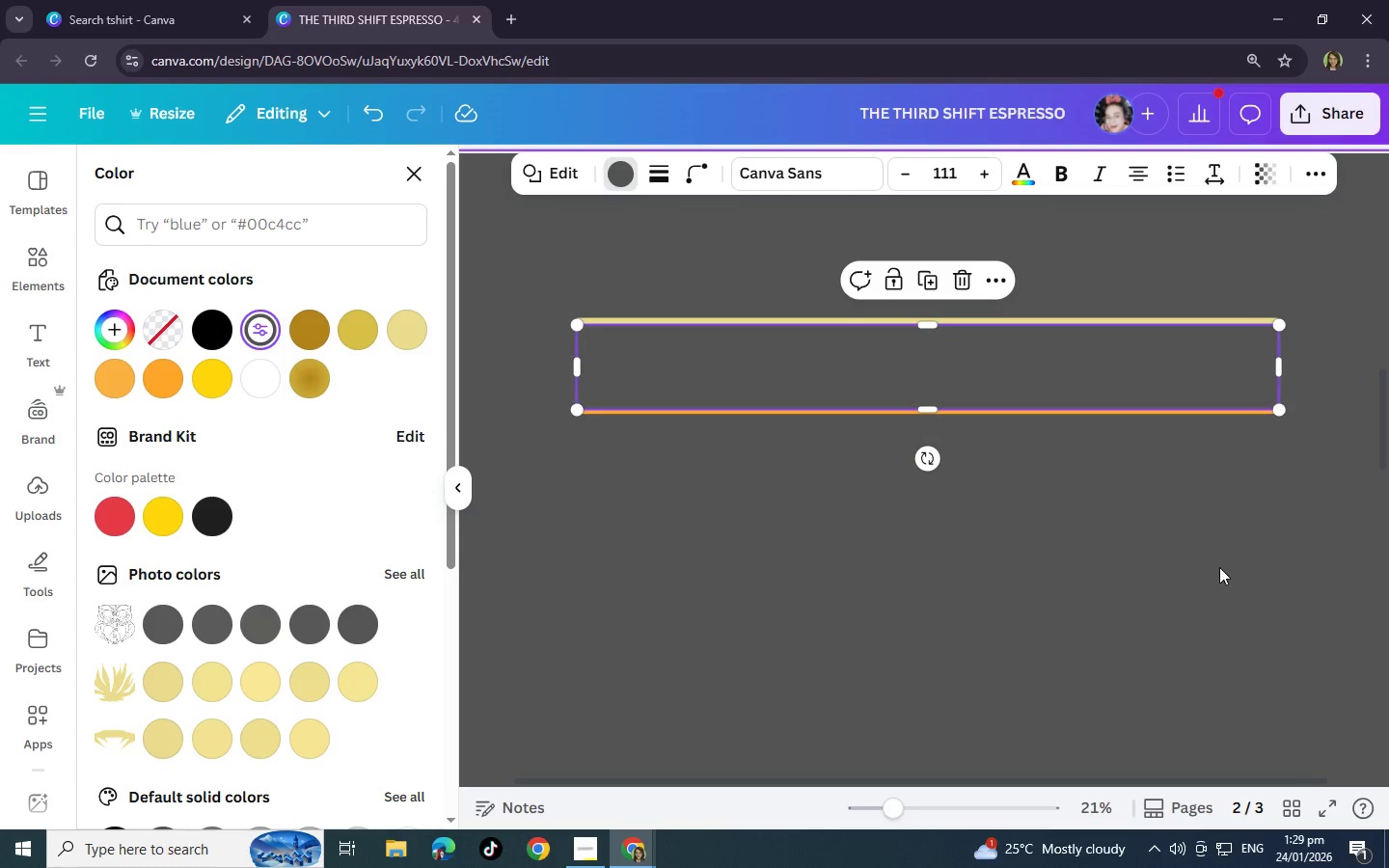 
key(Control+ControlLeft)
 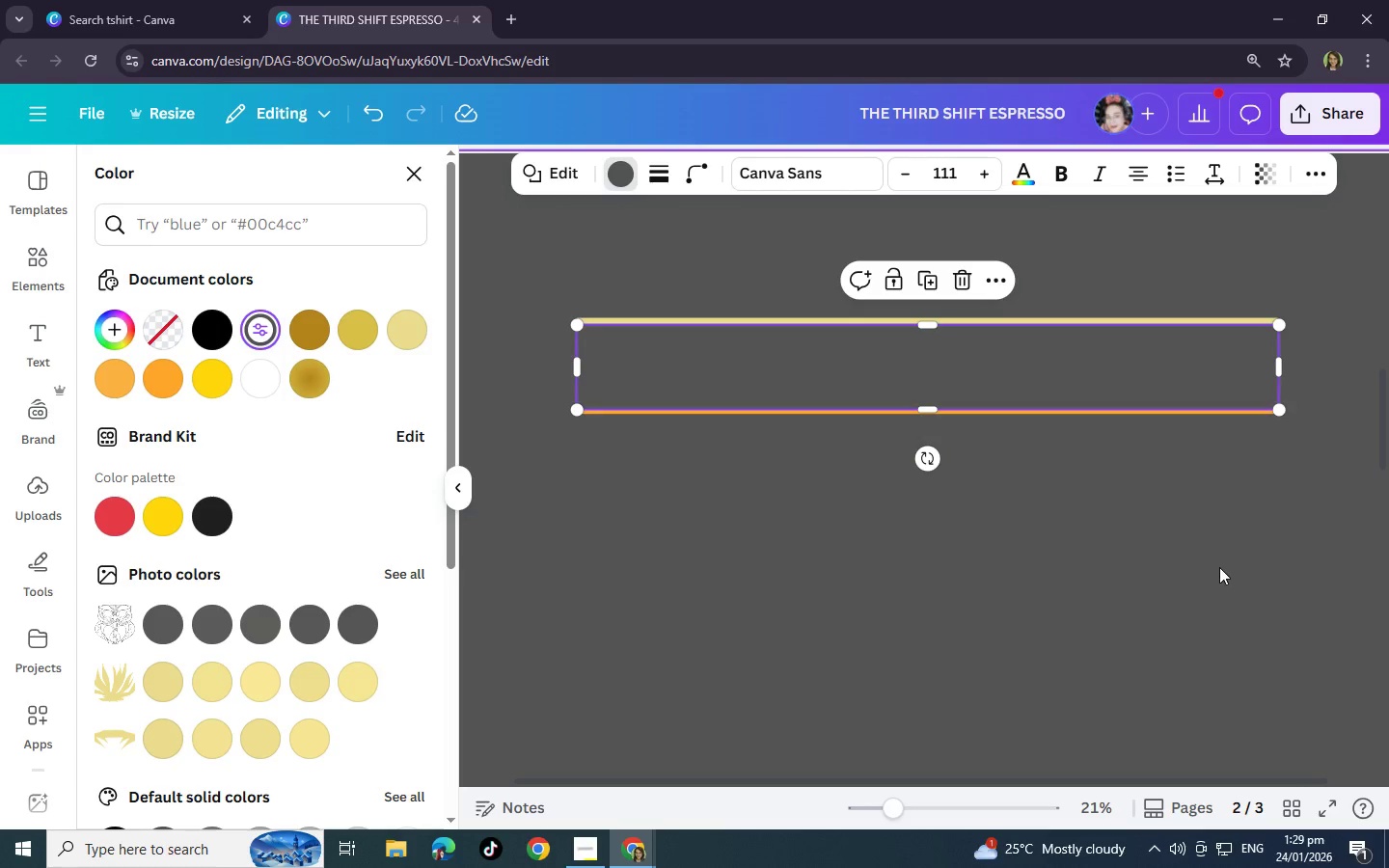 
hold_key(key=ControlLeft, duration=11.77)
left_click([1162, 610])
 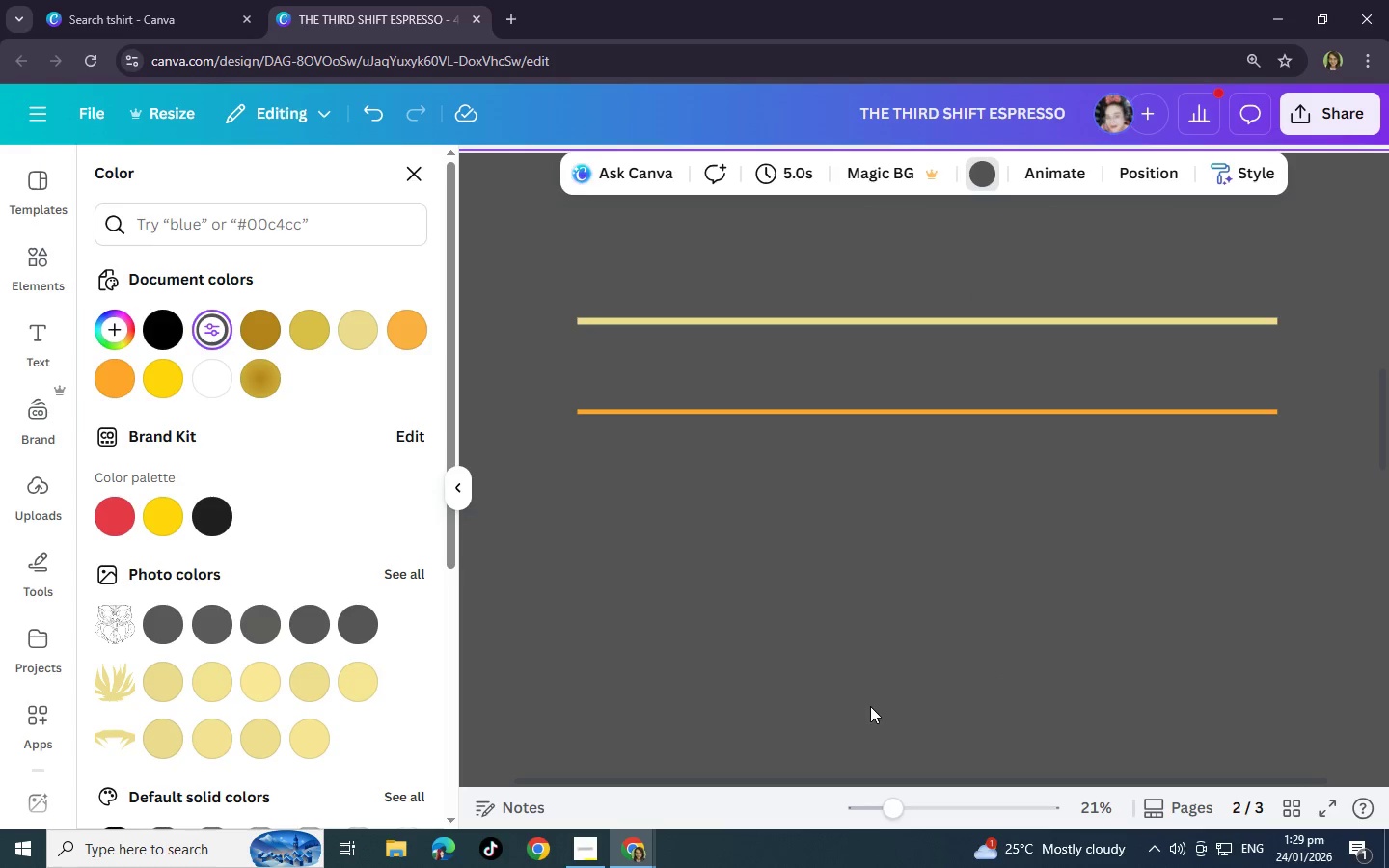 
left_click_drag(start_coordinate=[855, 725], to_coordinate=[1300, 298])
 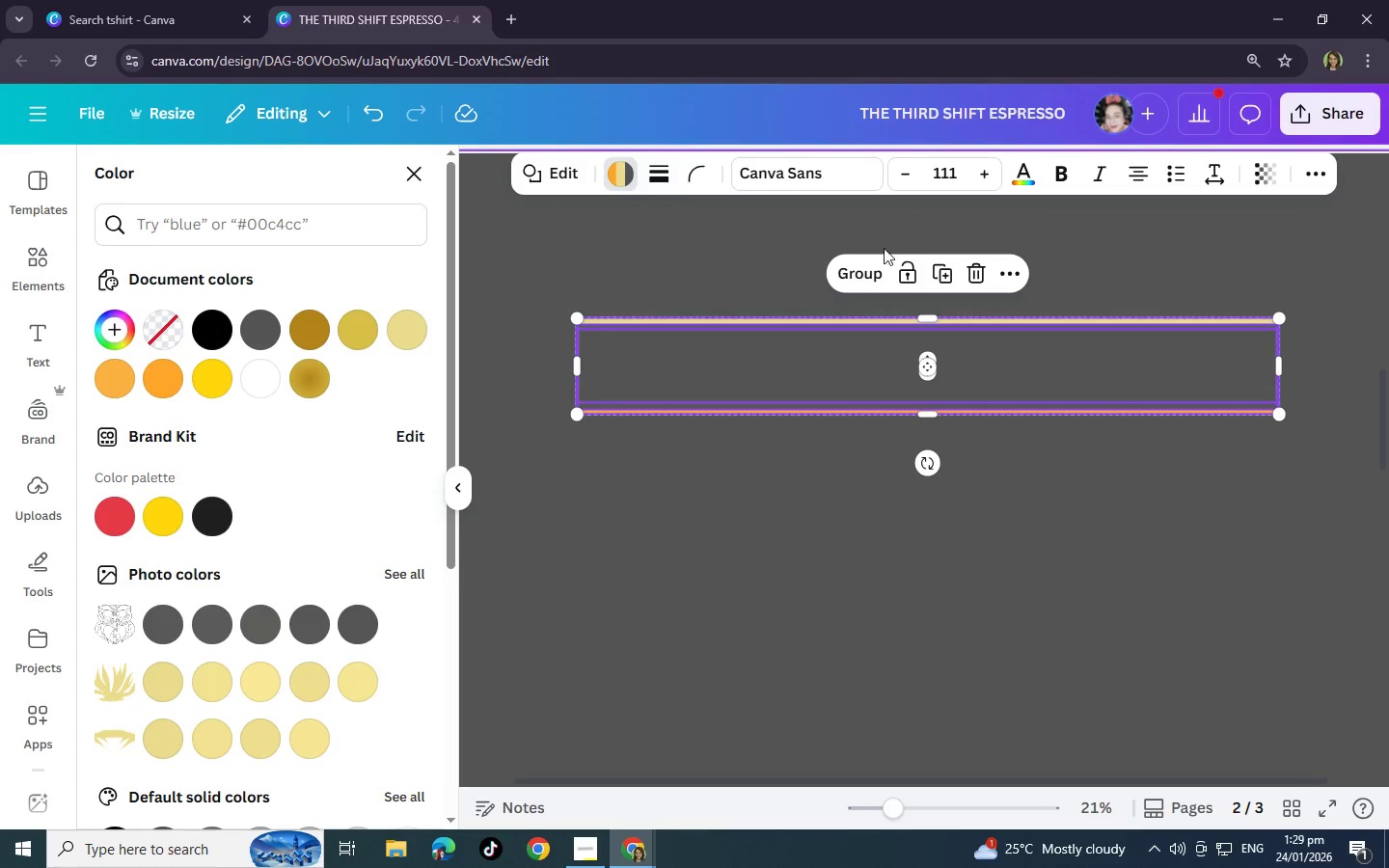 
left_click([864, 274])
 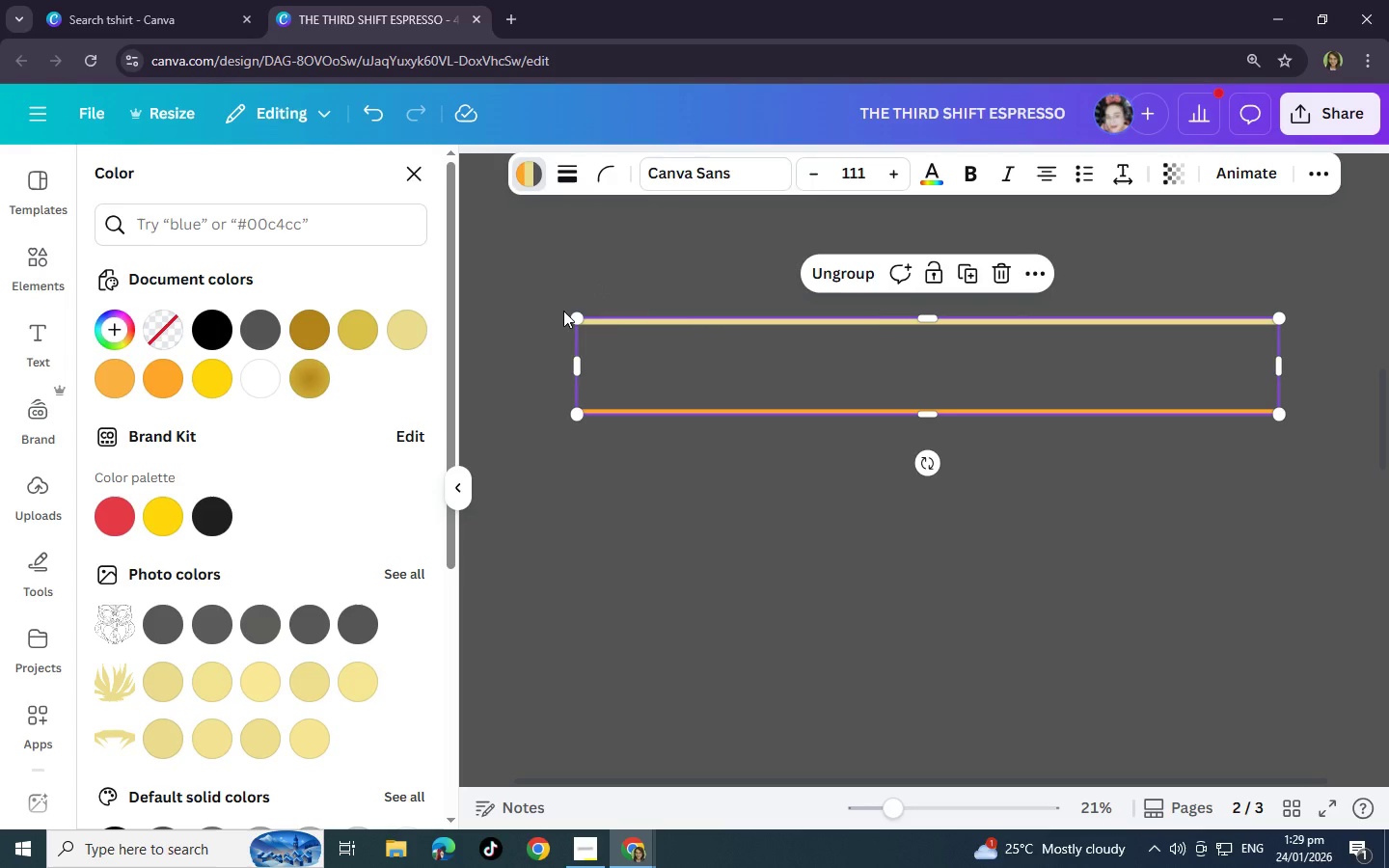 
left_click([880, 347])
 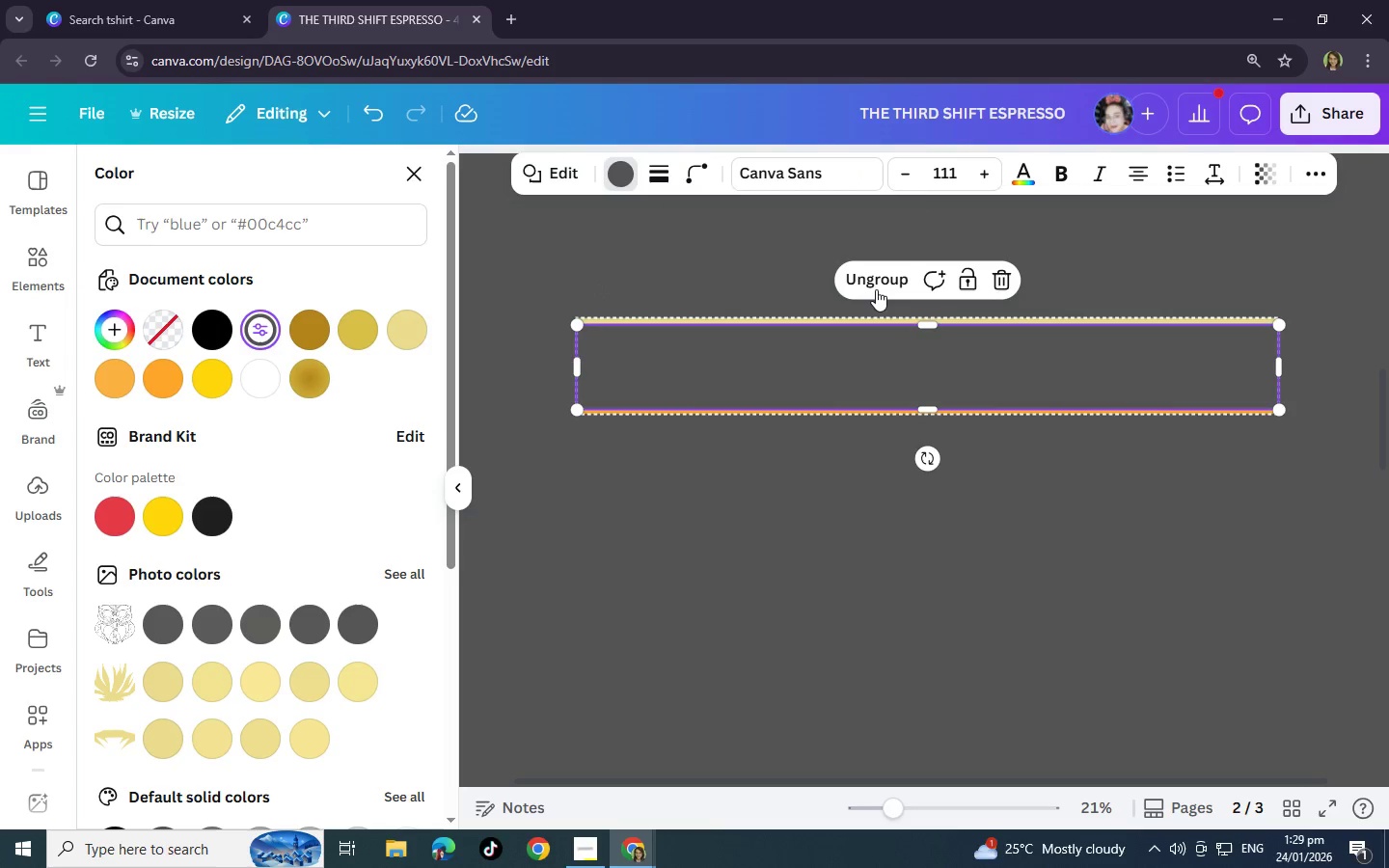 
left_click([880, 290])
 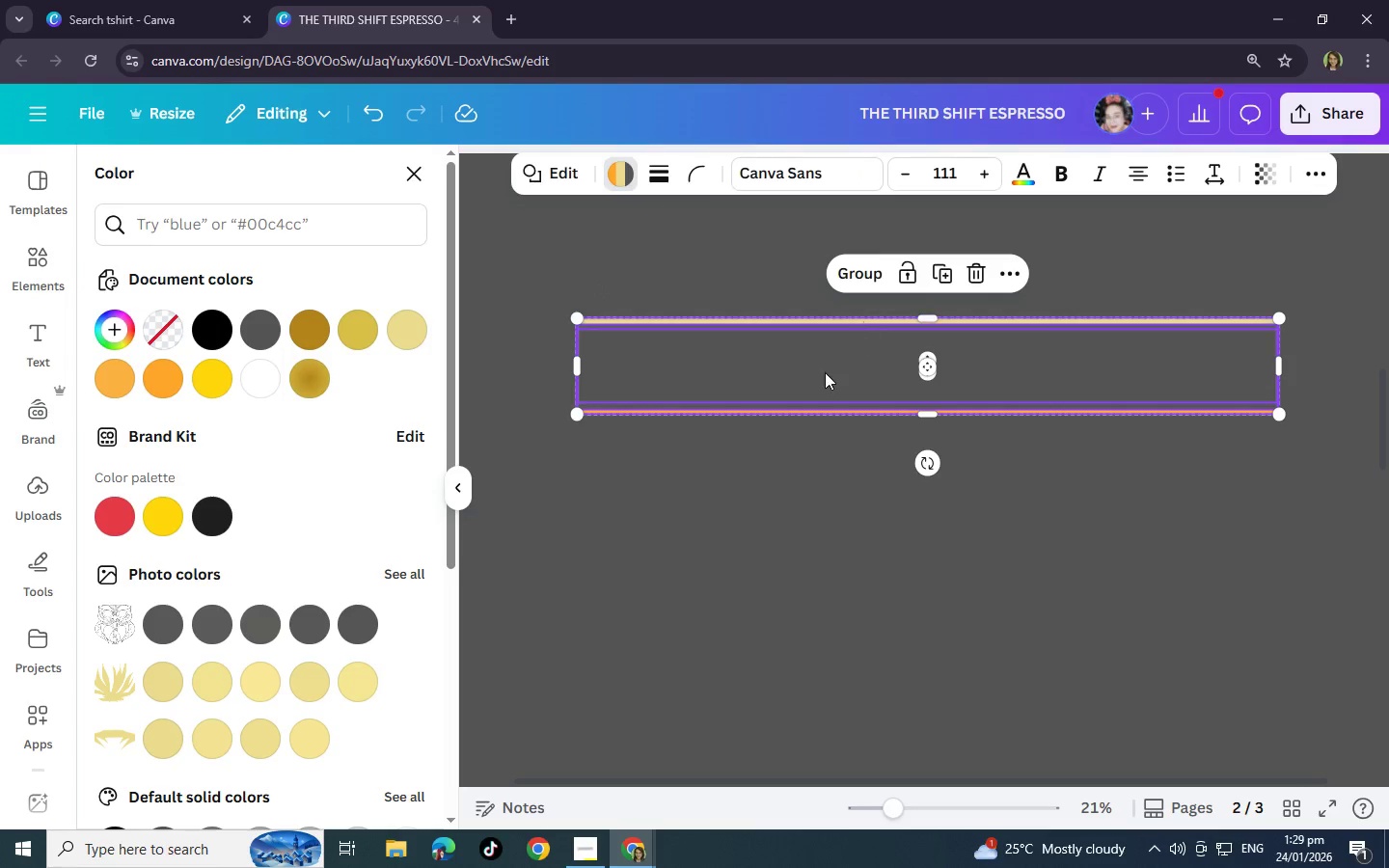 
left_click([822, 380])
 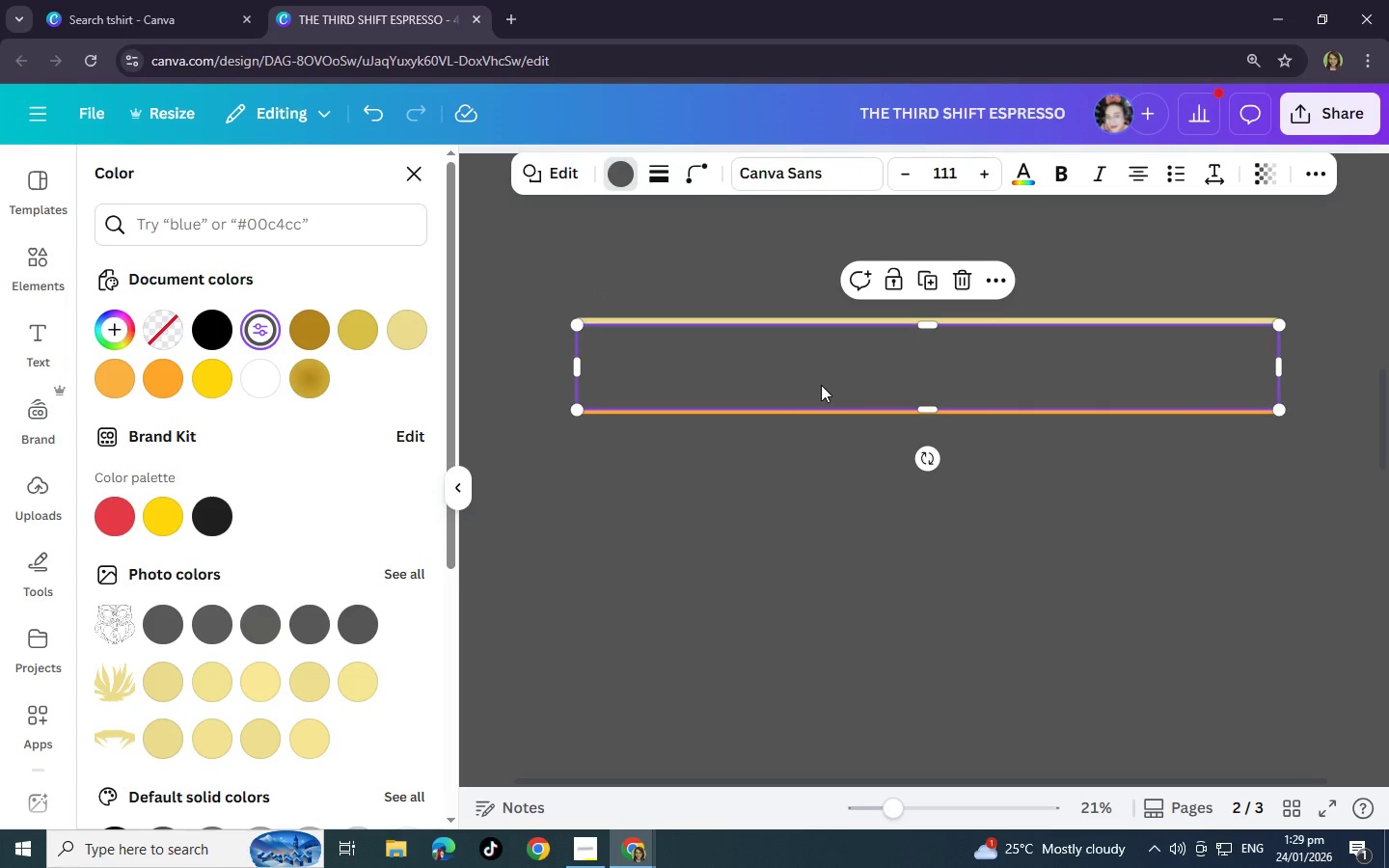 
key(Control+C)
 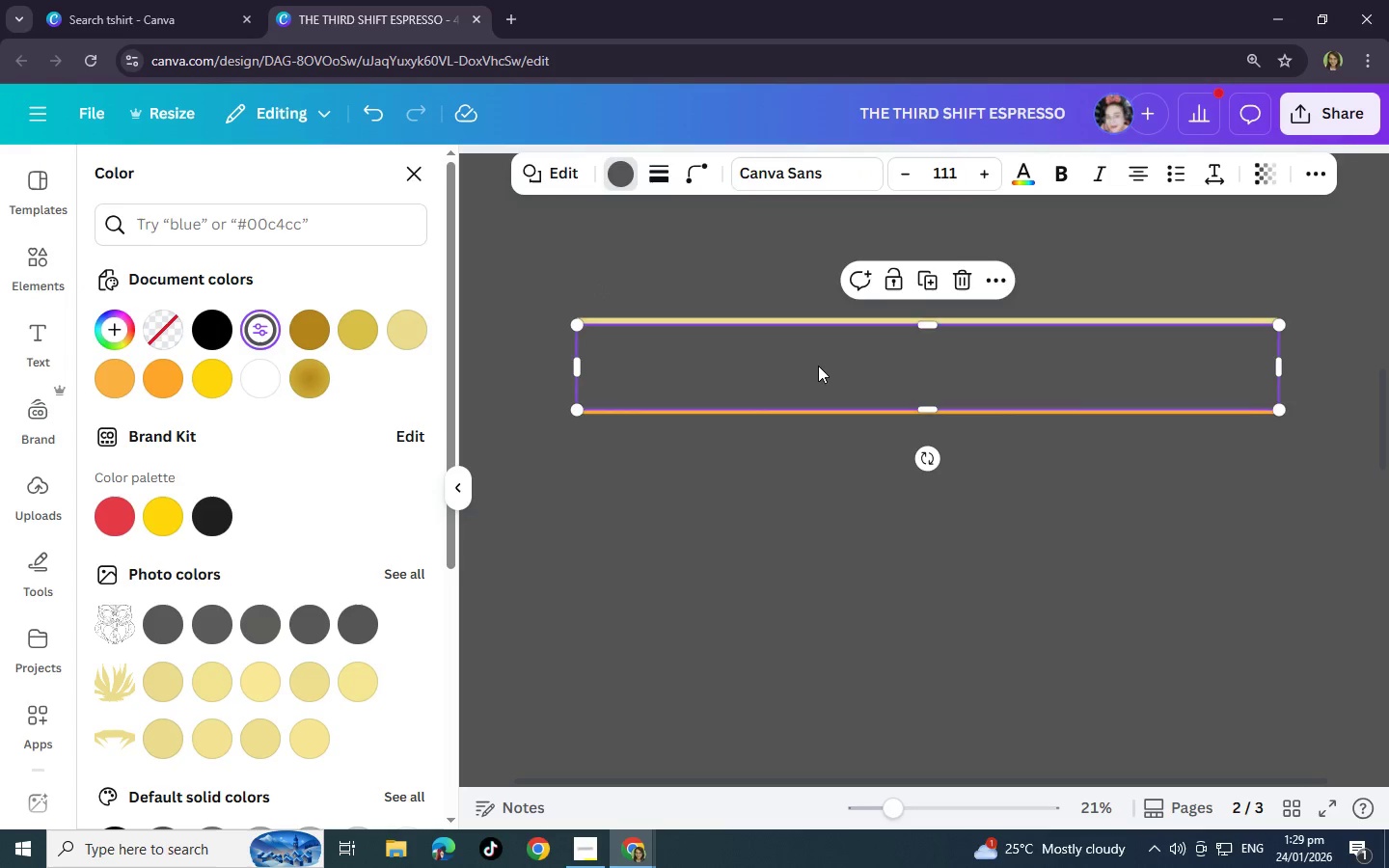 
key(Control+V)
 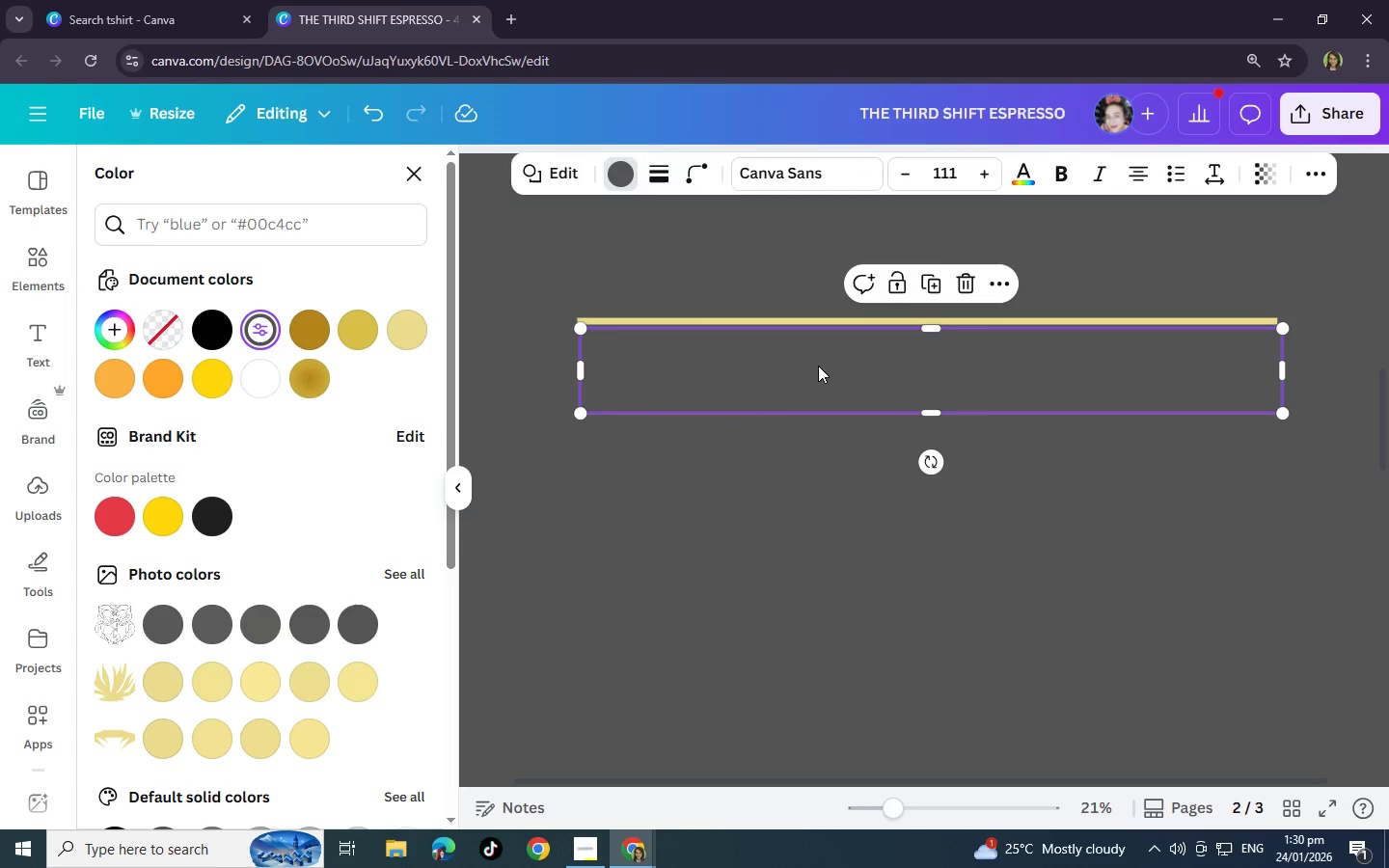 
left_click_drag(start_coordinate=[818, 366], to_coordinate=[833, 634])
 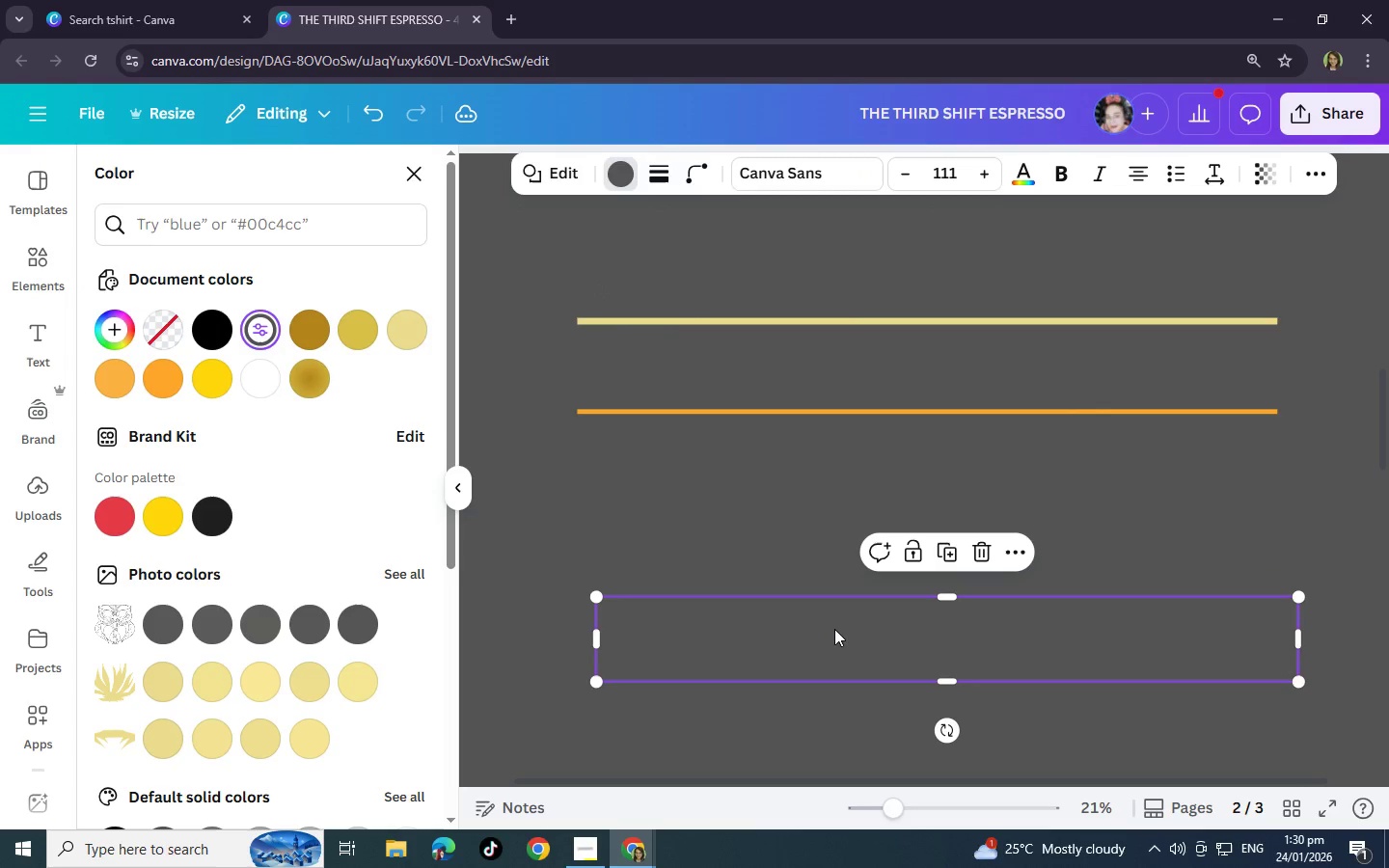 
left_click([834, 629])
 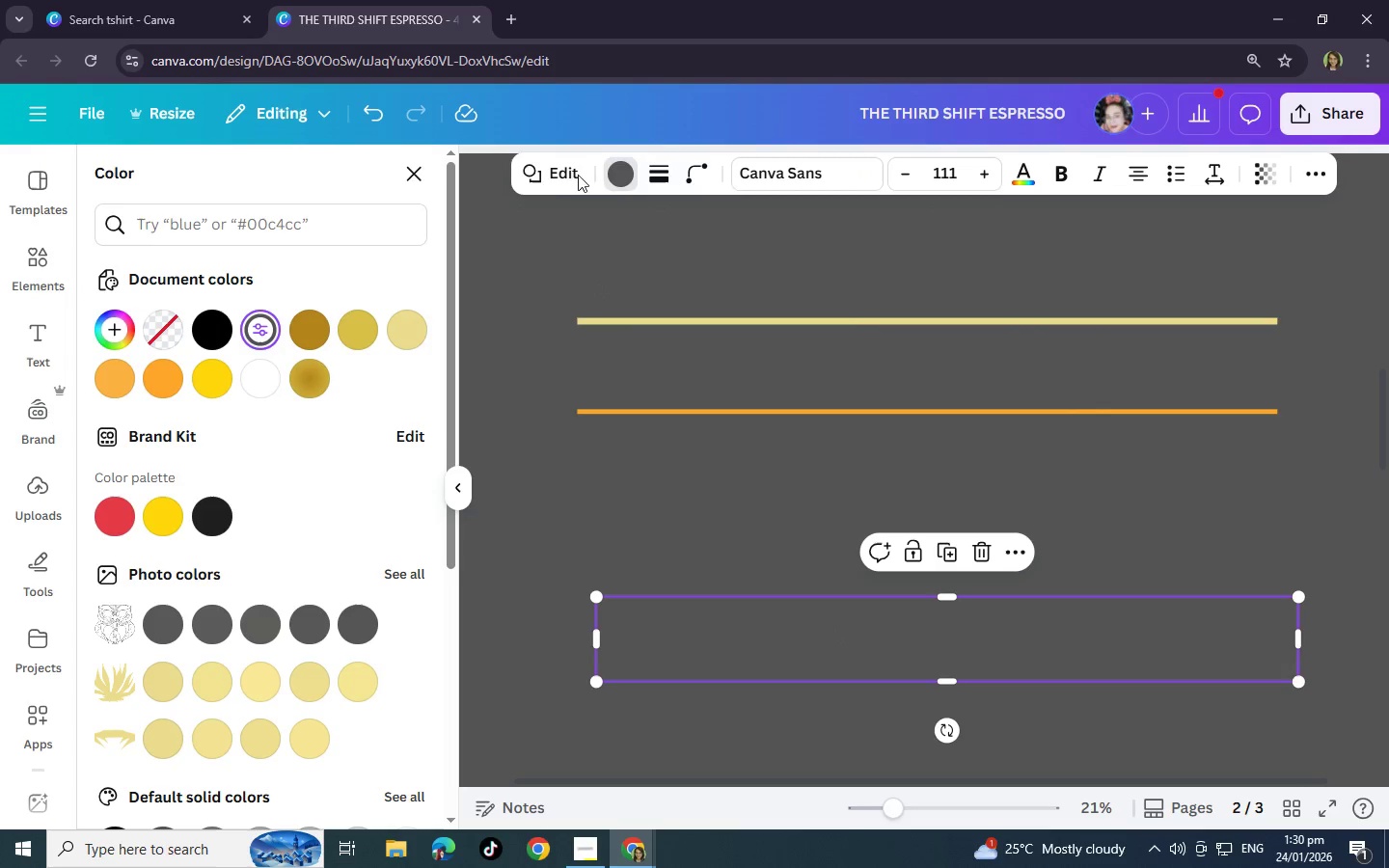 
left_click([556, 170])
 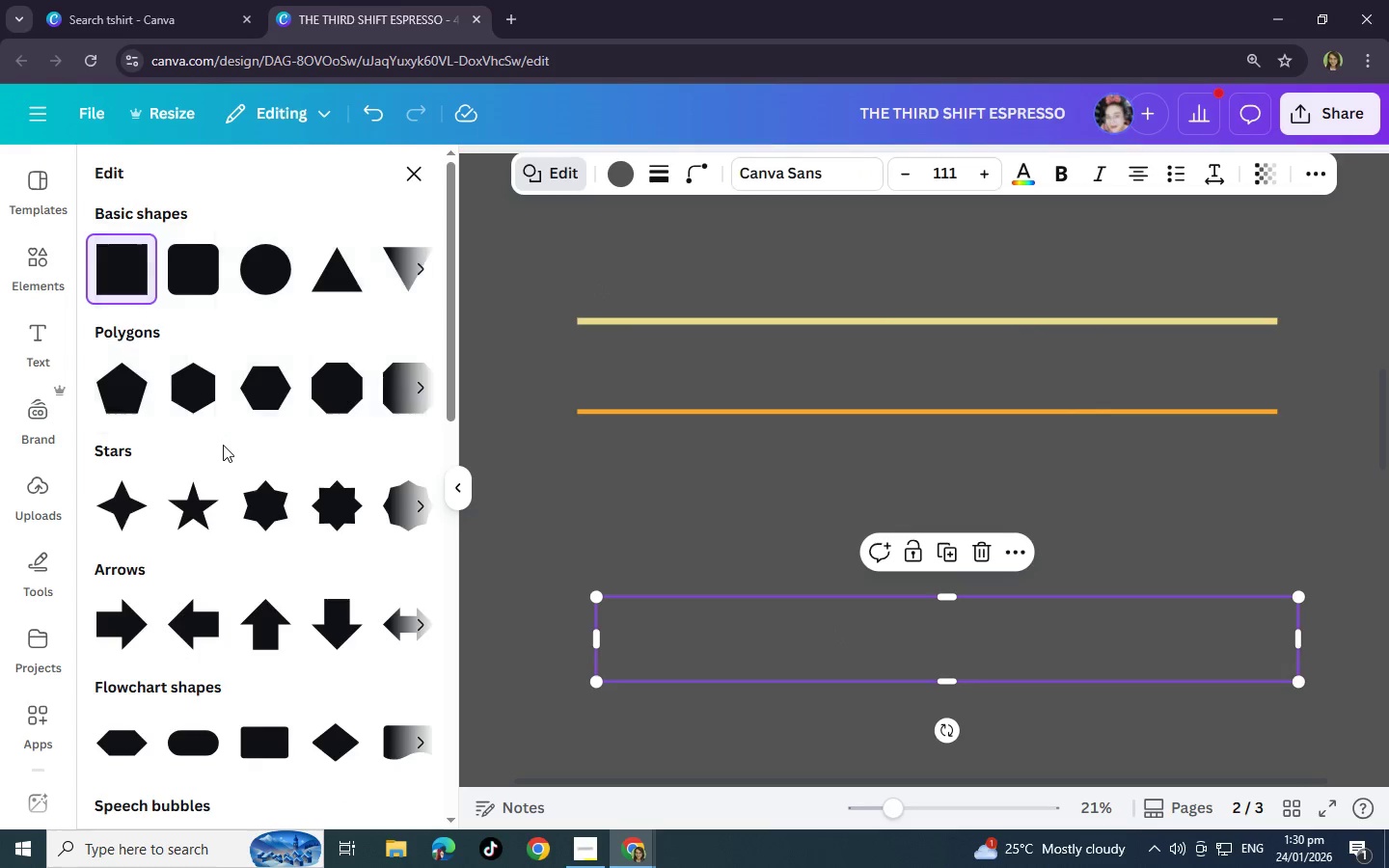 
scroll: coordinate [268, 576], scroll_direction: down, amount: 3.0
 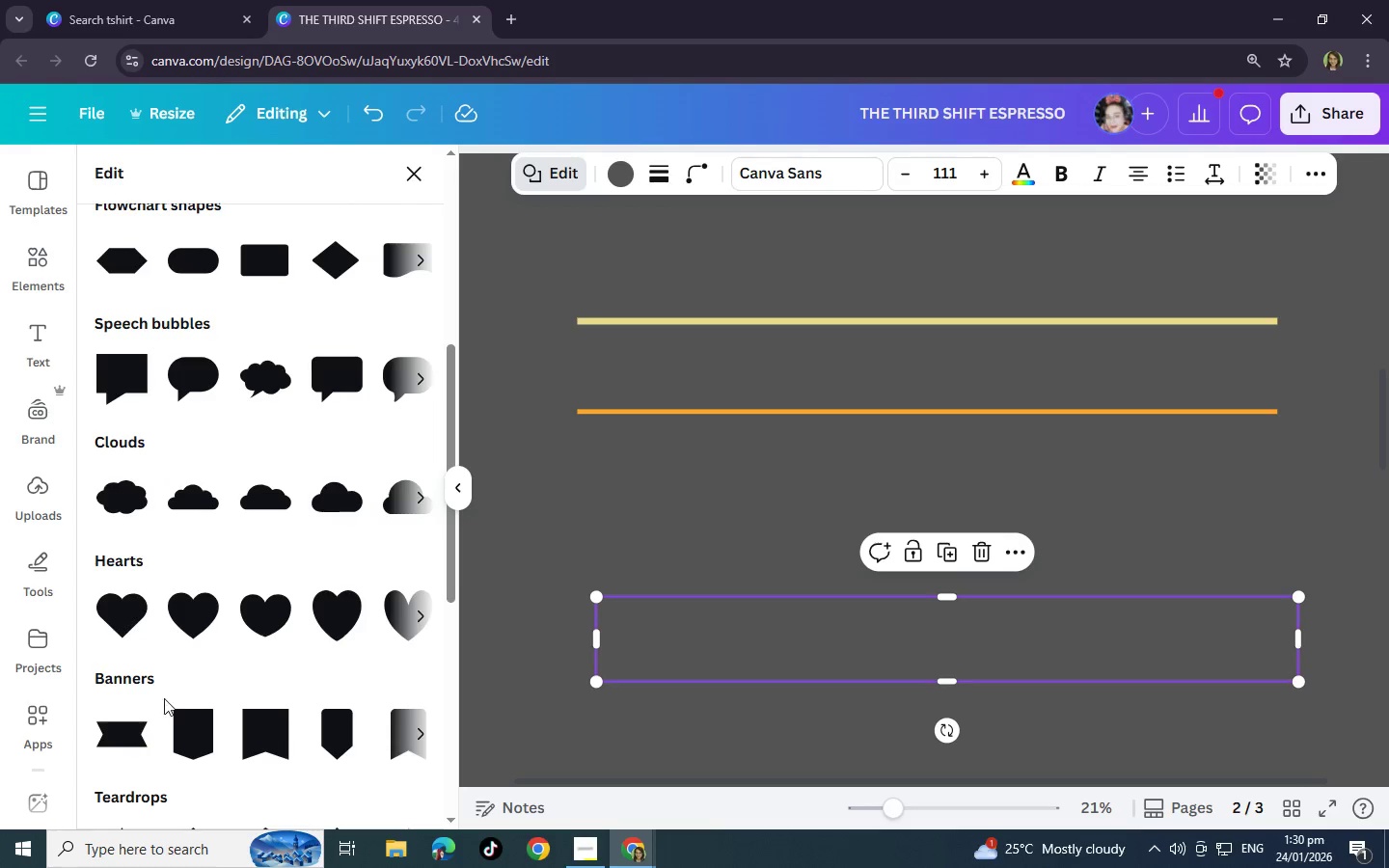 
left_click([118, 727])
 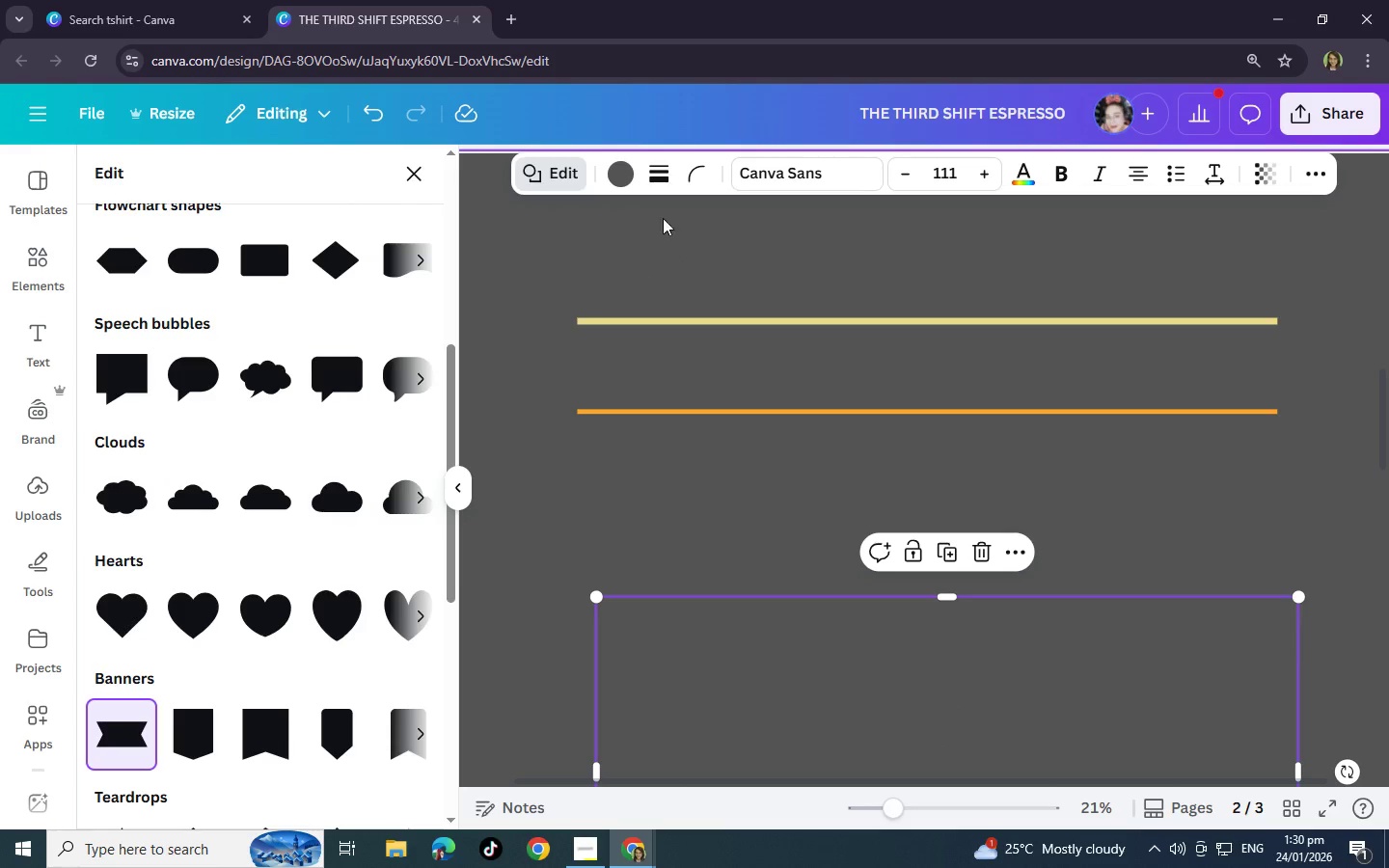 
left_click([624, 179])
 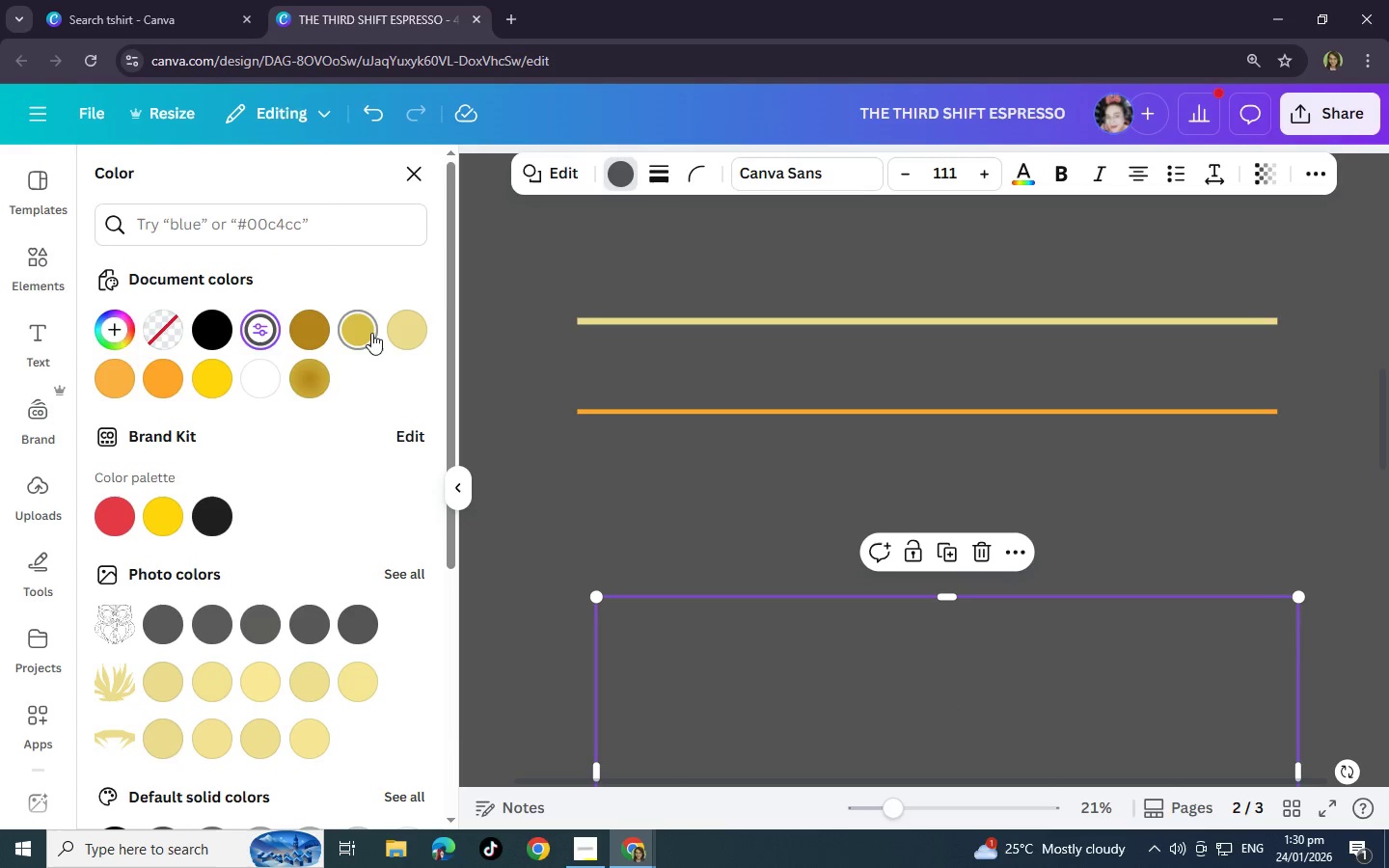 
left_click([392, 333])
 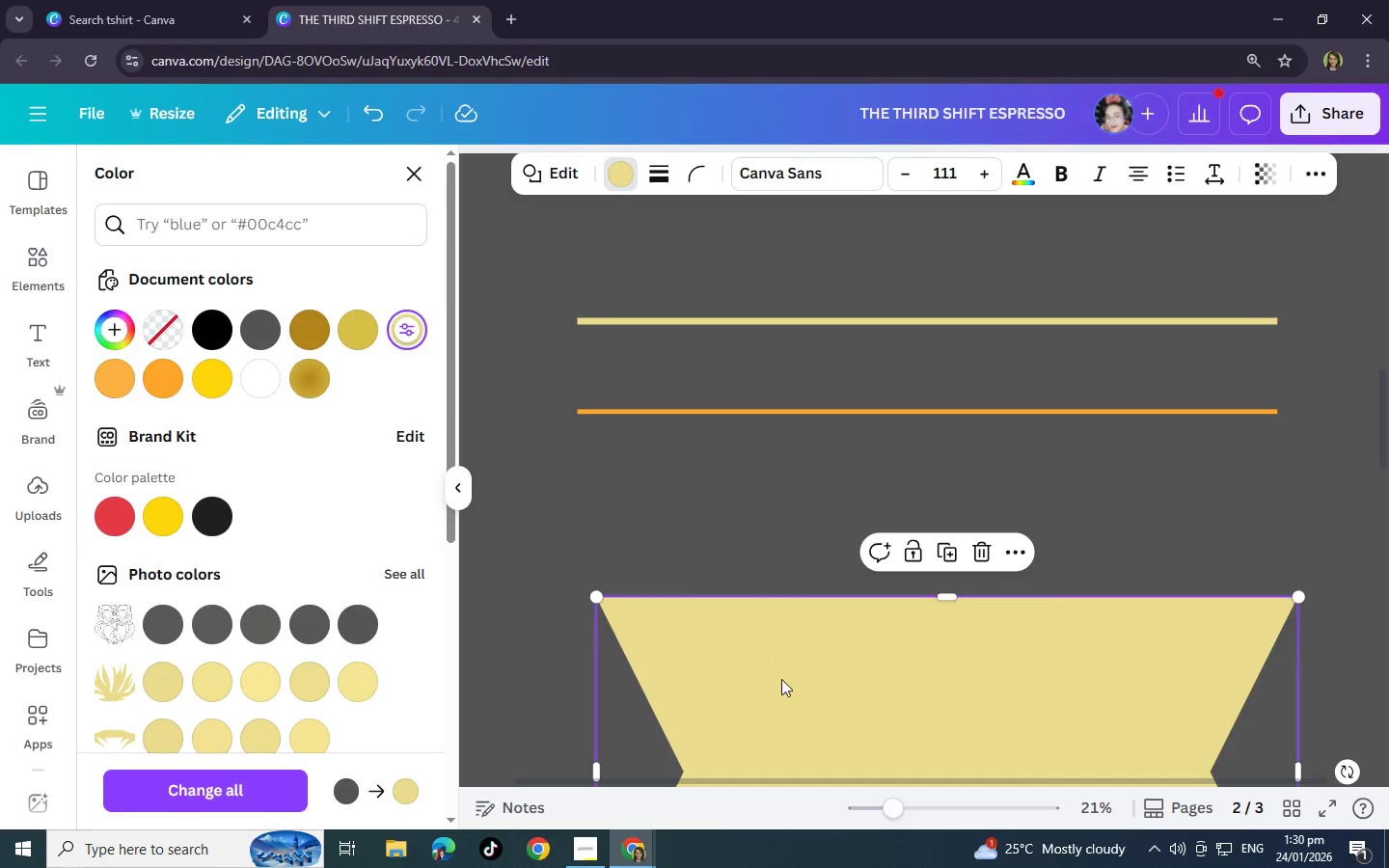 
left_click_drag(start_coordinate=[792, 699], to_coordinate=[764, 331])
 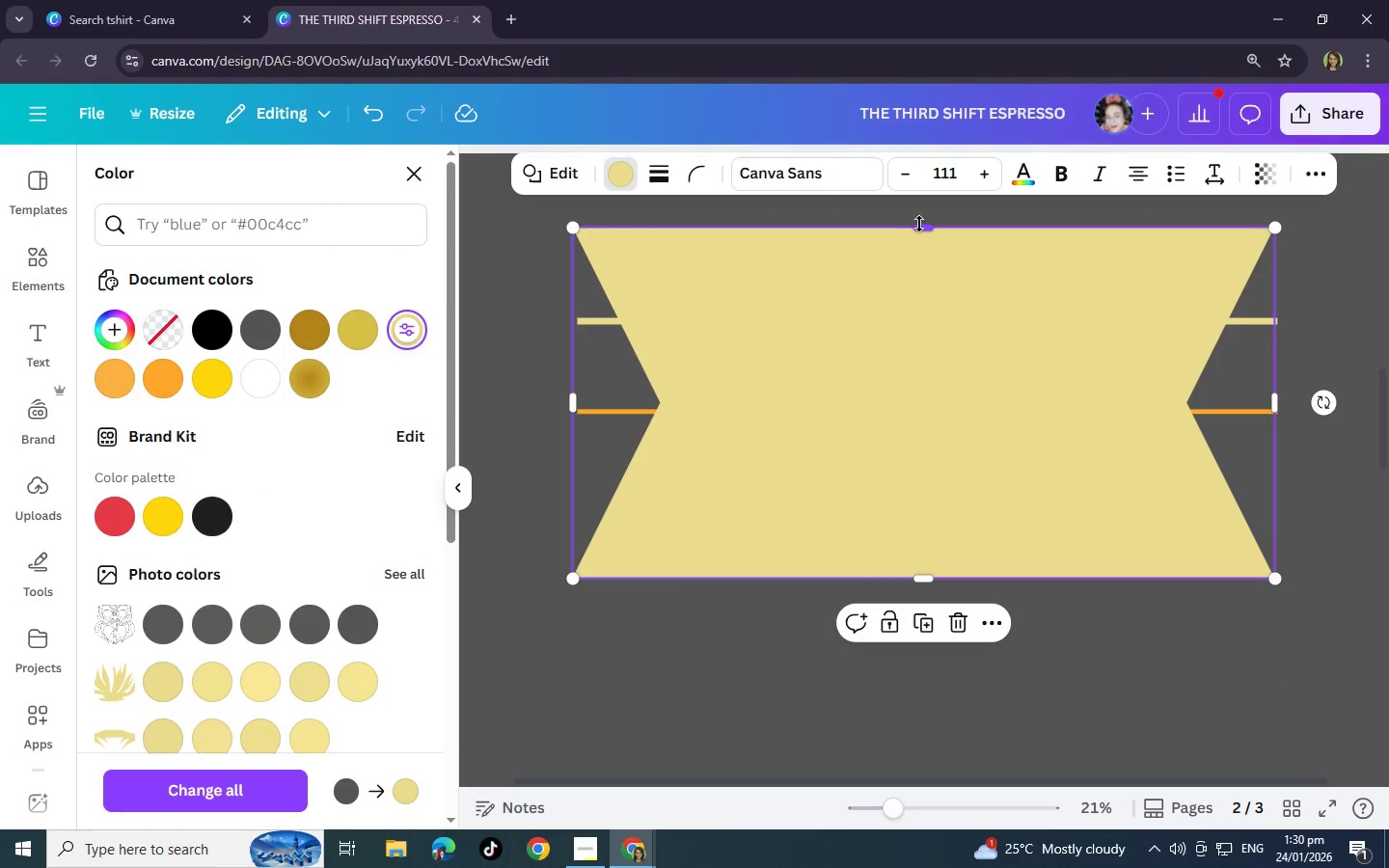 
left_click_drag(start_coordinate=[924, 230], to_coordinate=[924, 511])
 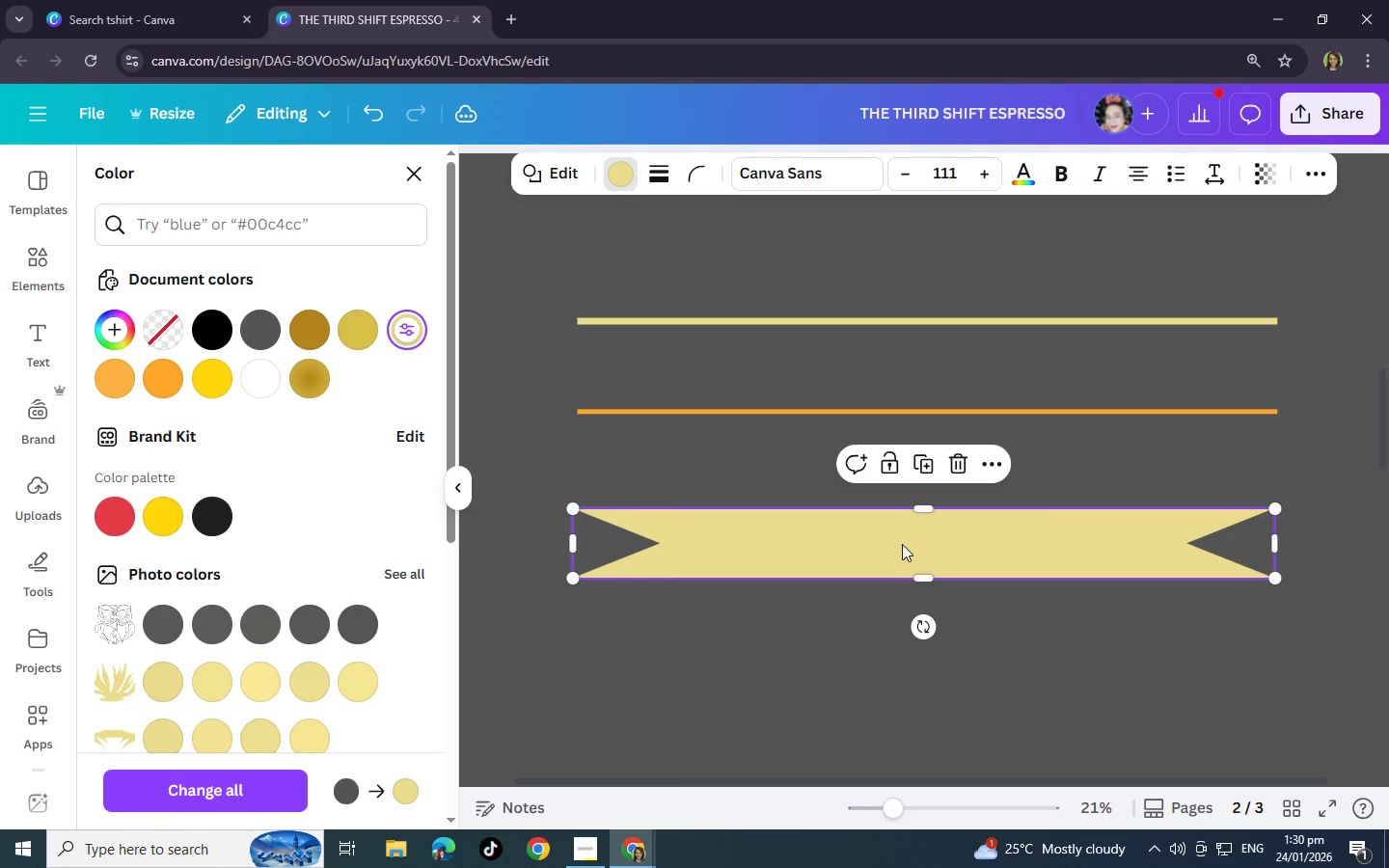 
left_click_drag(start_coordinate=[902, 547], to_coordinate=[852, 348])
 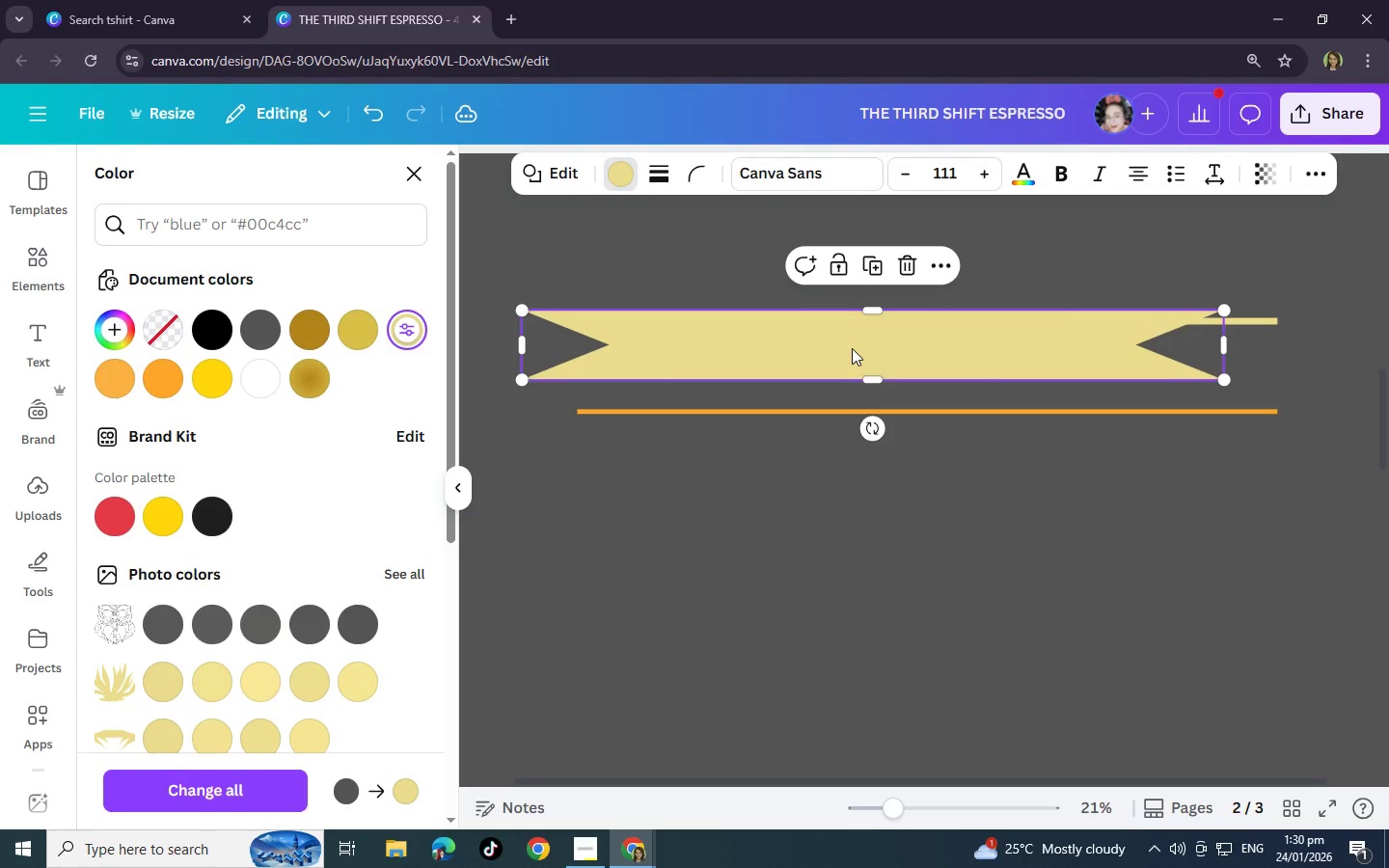 
key(Control+BracketLeft)
 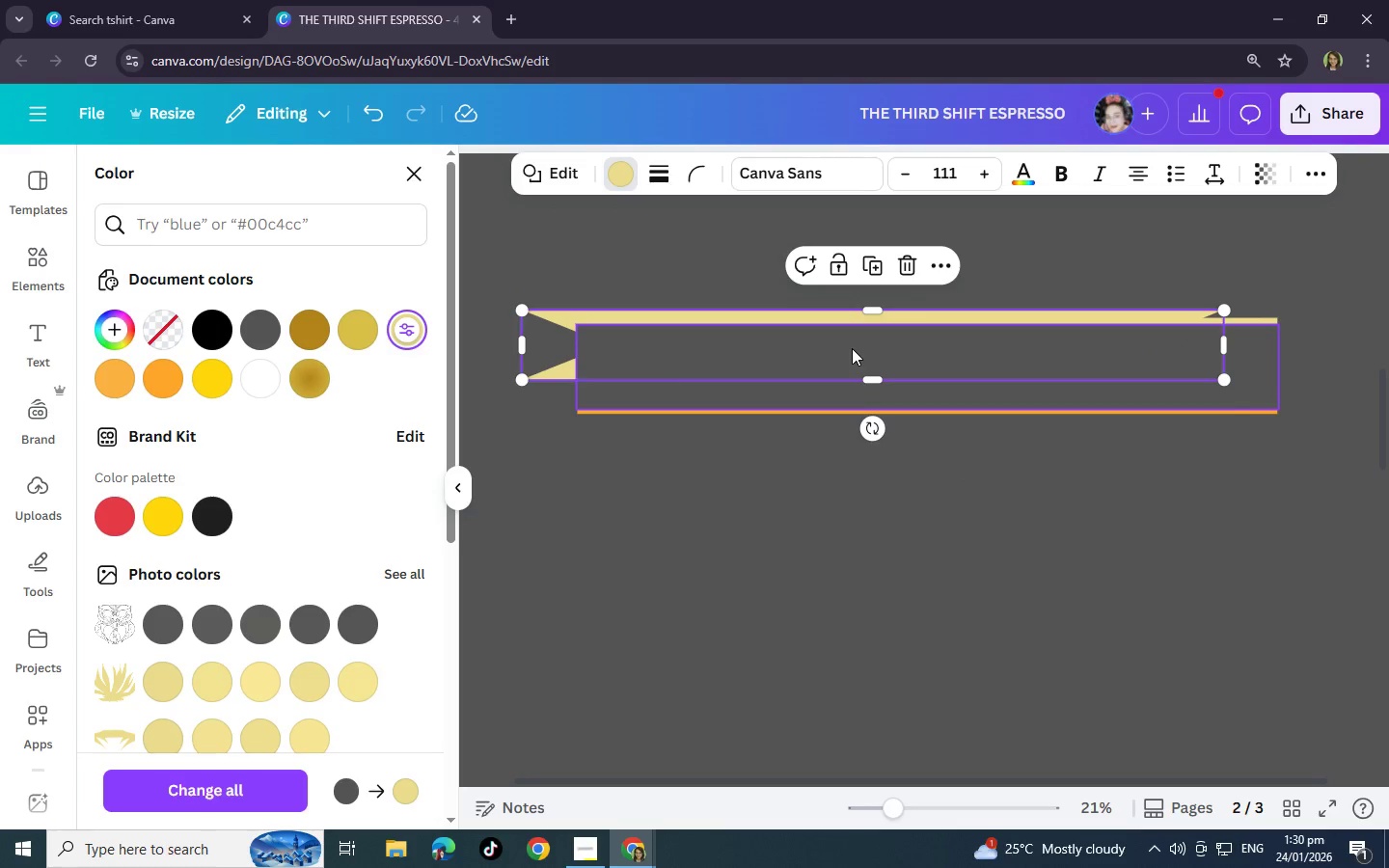 
key(Control+BracketLeft)
 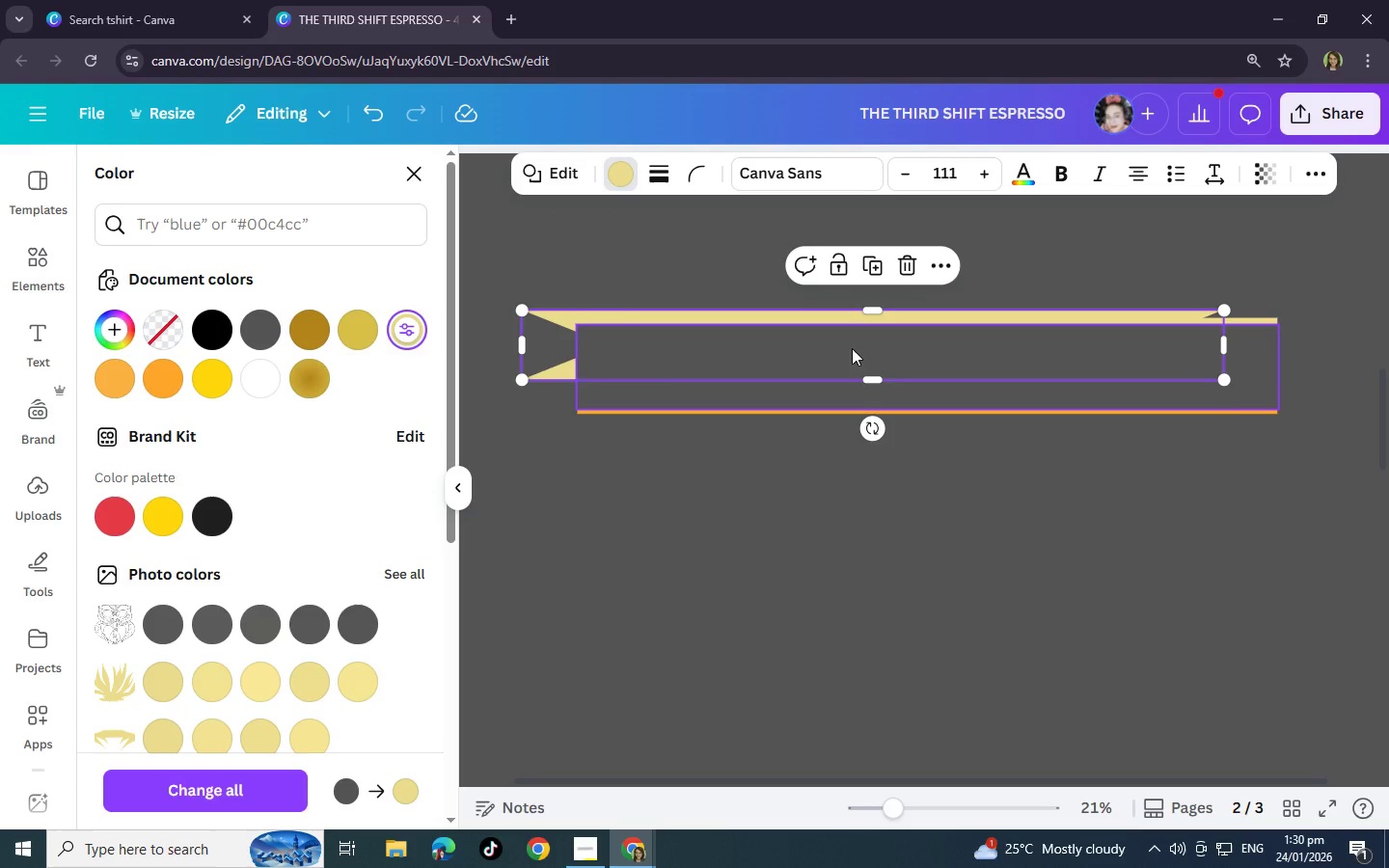 
key(Control+BracketLeft)
 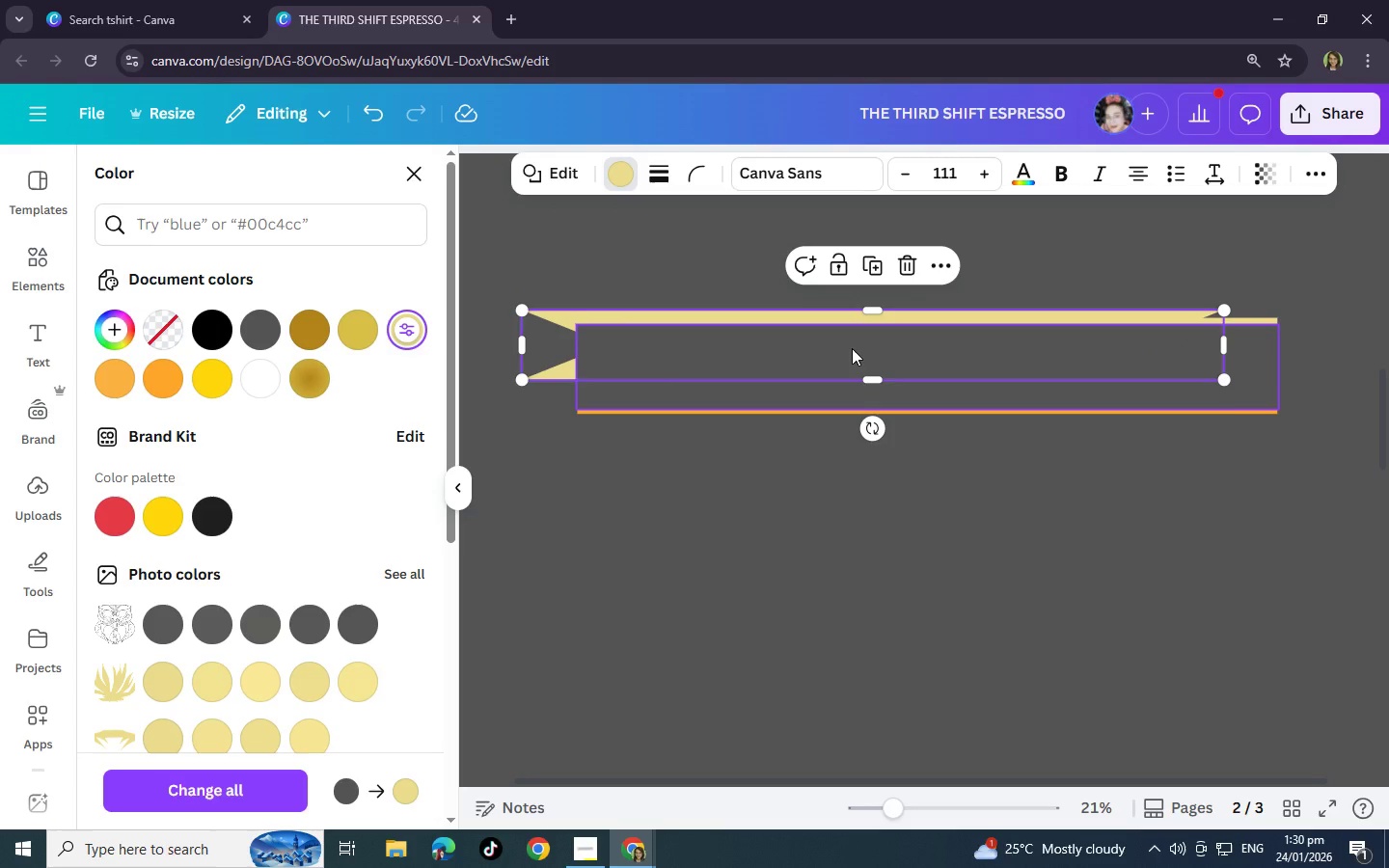 
key(Control+BracketLeft)
 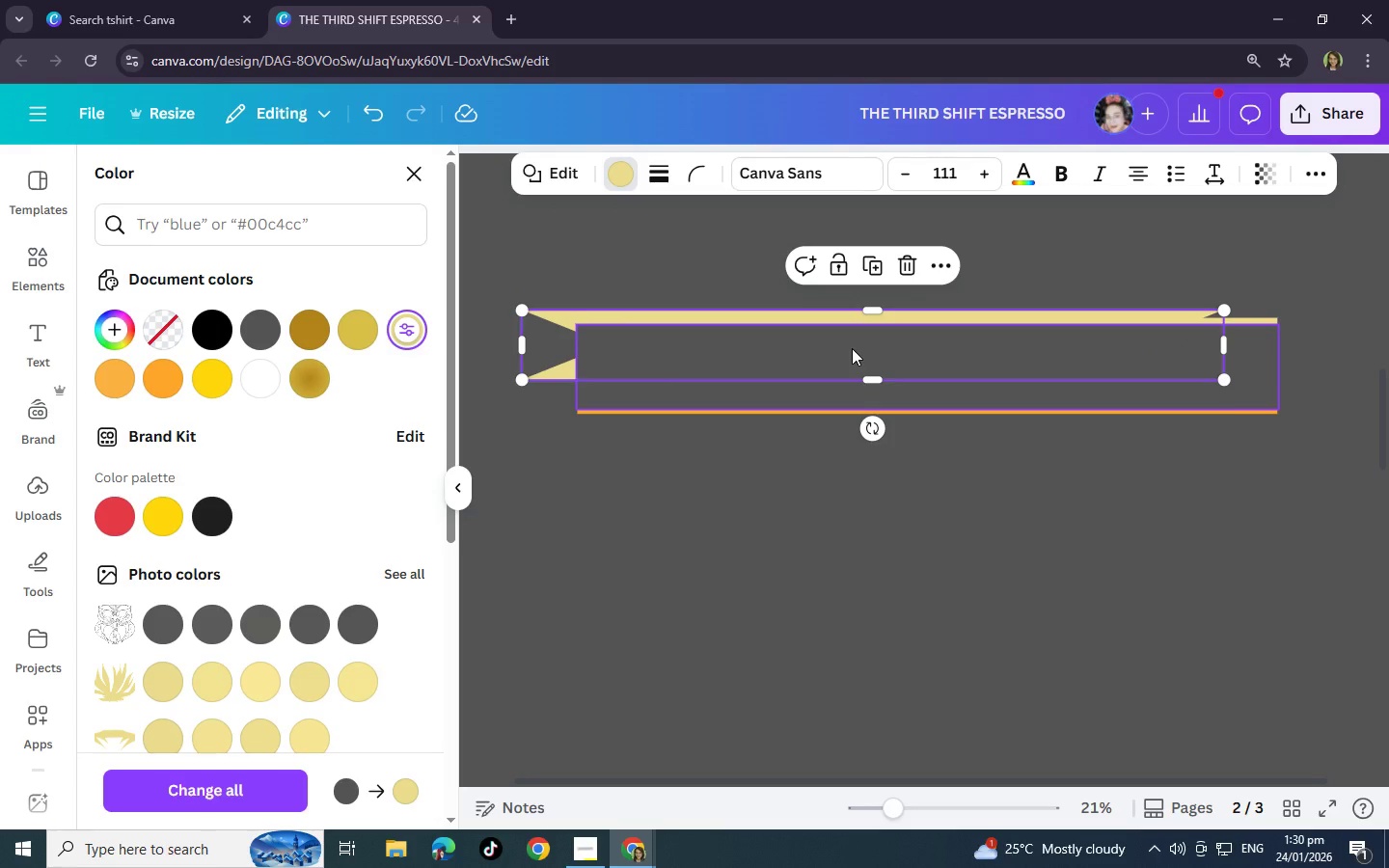 
key(Control+BracketLeft)
 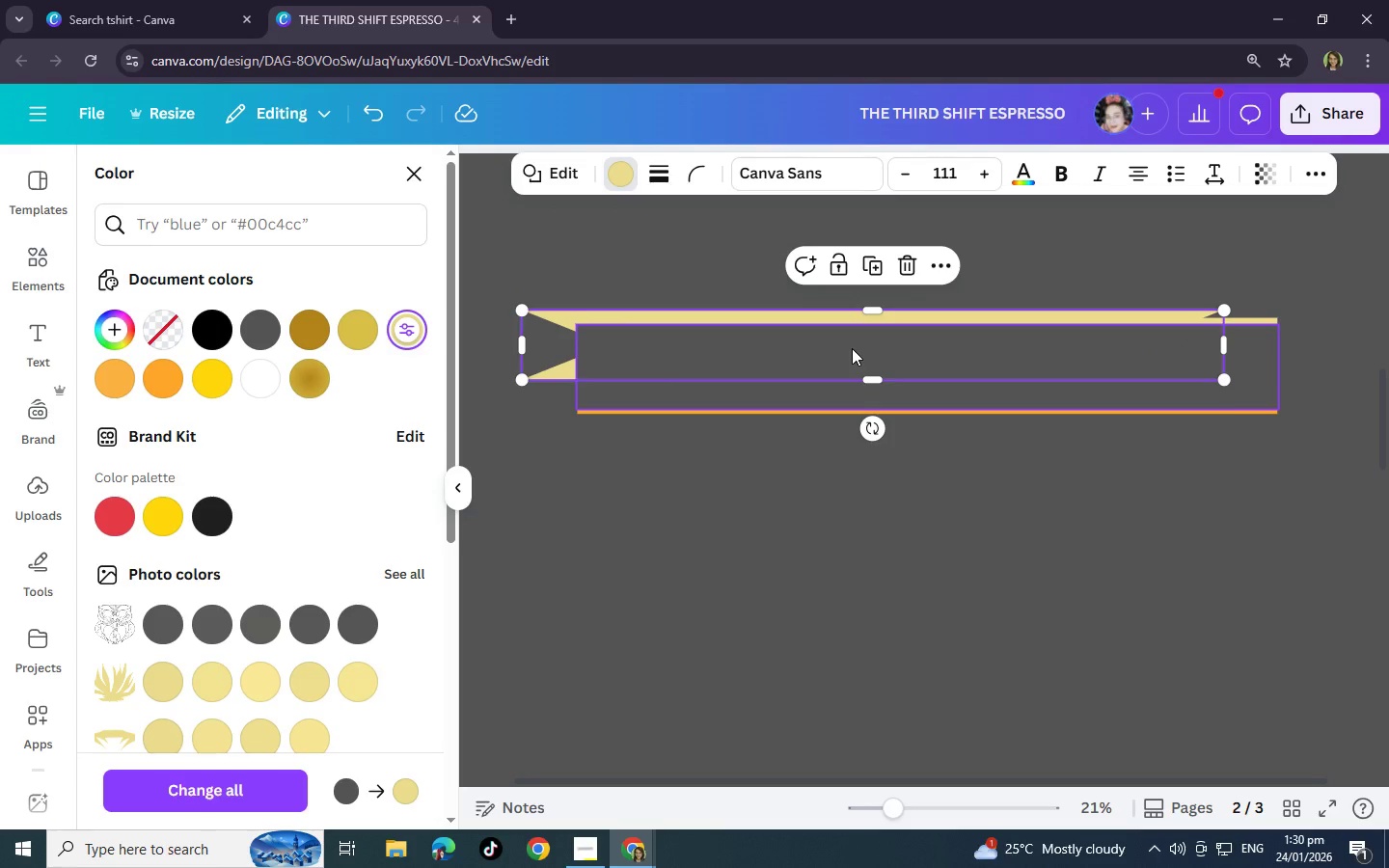 
key(Control+BracketLeft)
 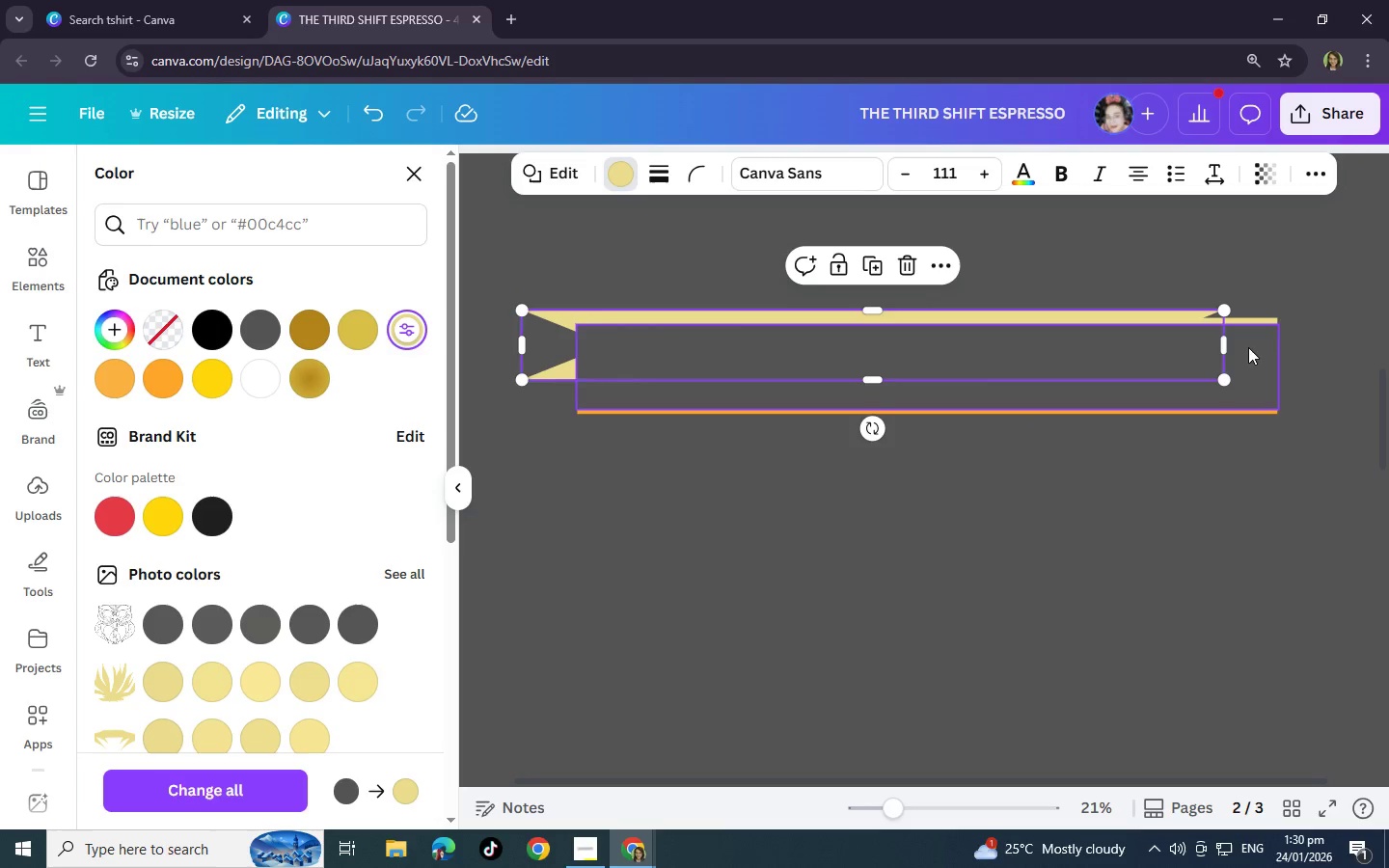 
left_click_drag(start_coordinate=[1225, 350], to_coordinate=[1374, 347])
 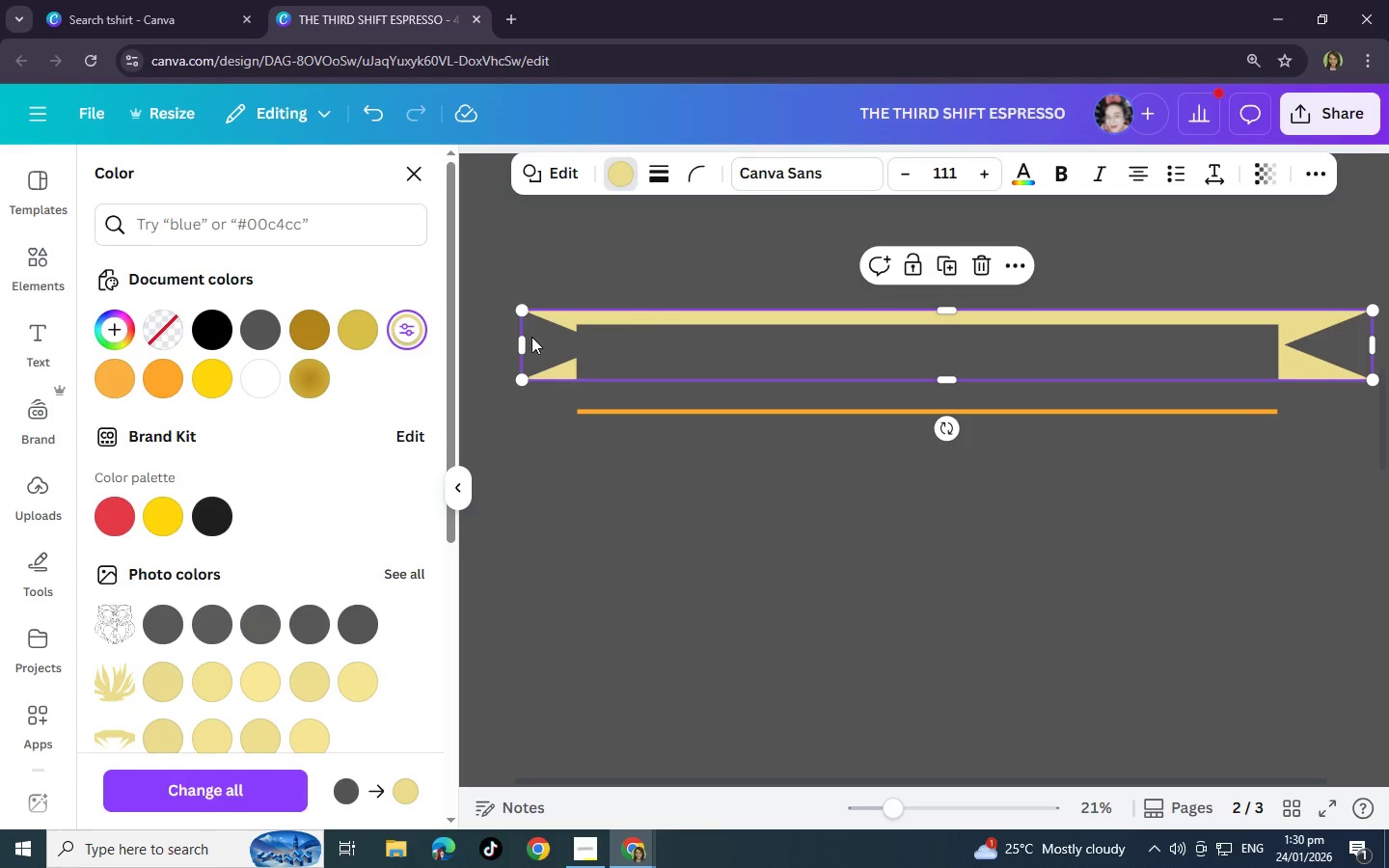 
left_click_drag(start_coordinate=[521, 345], to_coordinate=[458, 354])
 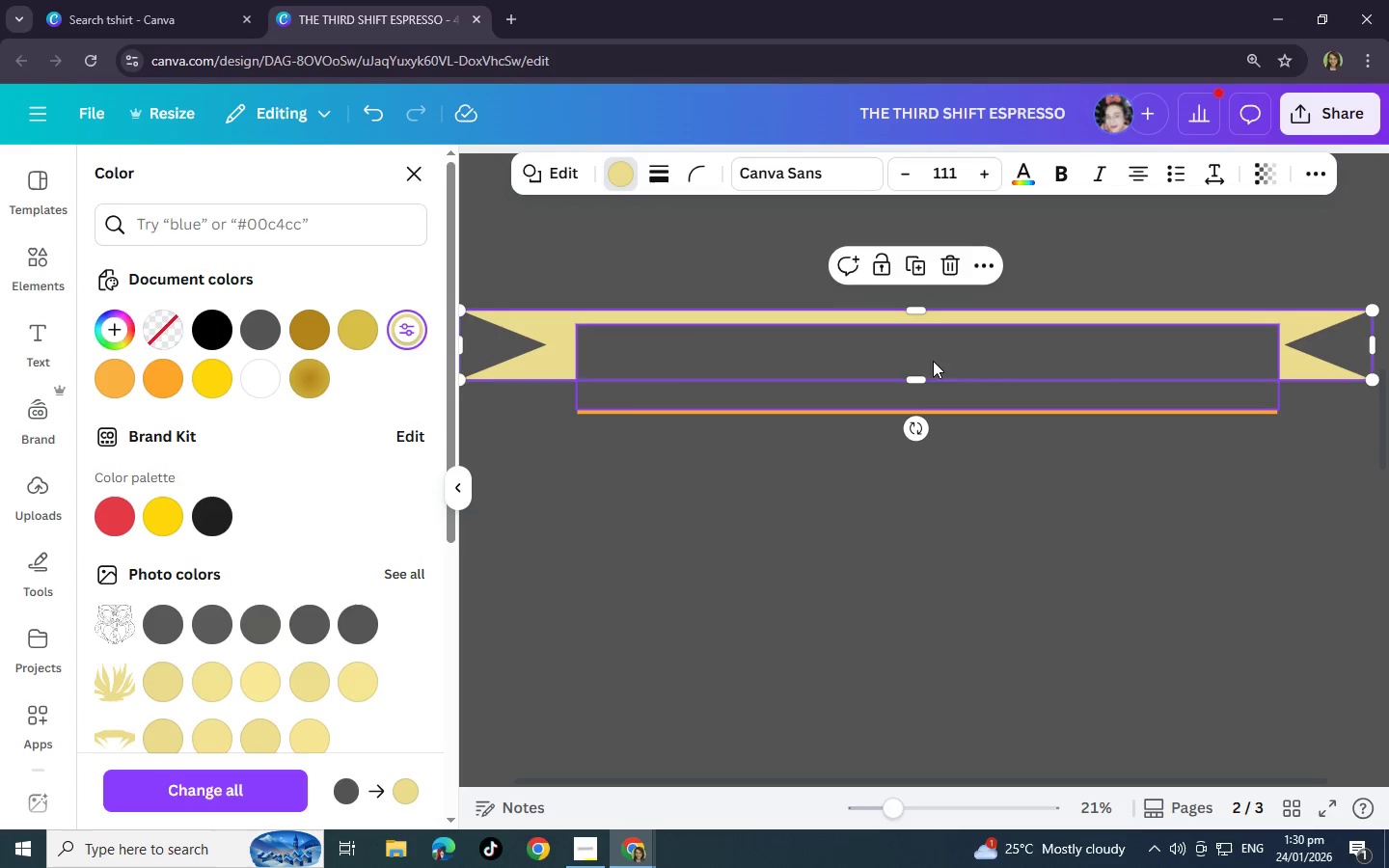 
left_click_drag(start_coordinate=[912, 309], to_coordinate=[912, 293])
 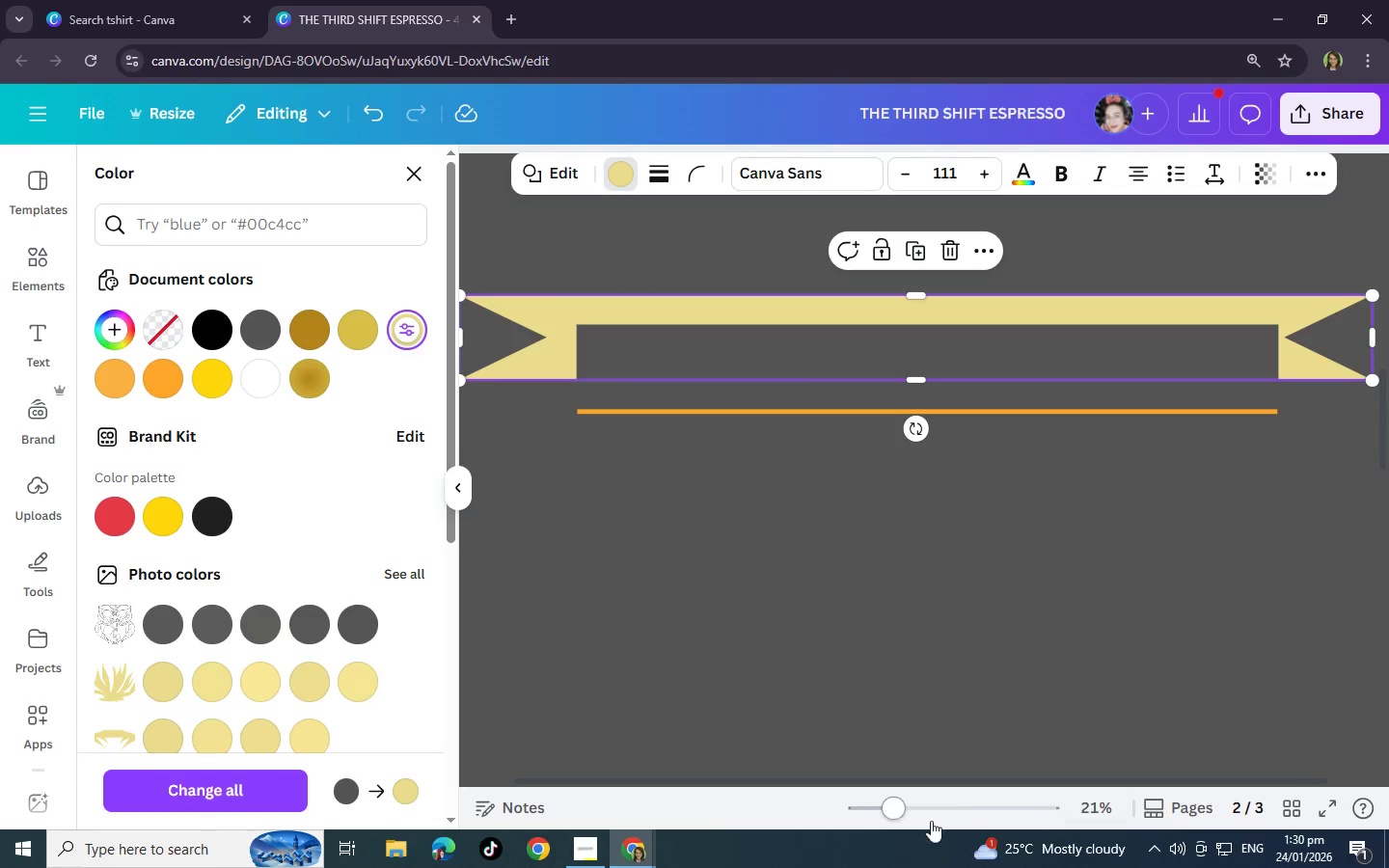 
left_click_drag(start_coordinate=[897, 802], to_coordinate=[875, 802])
 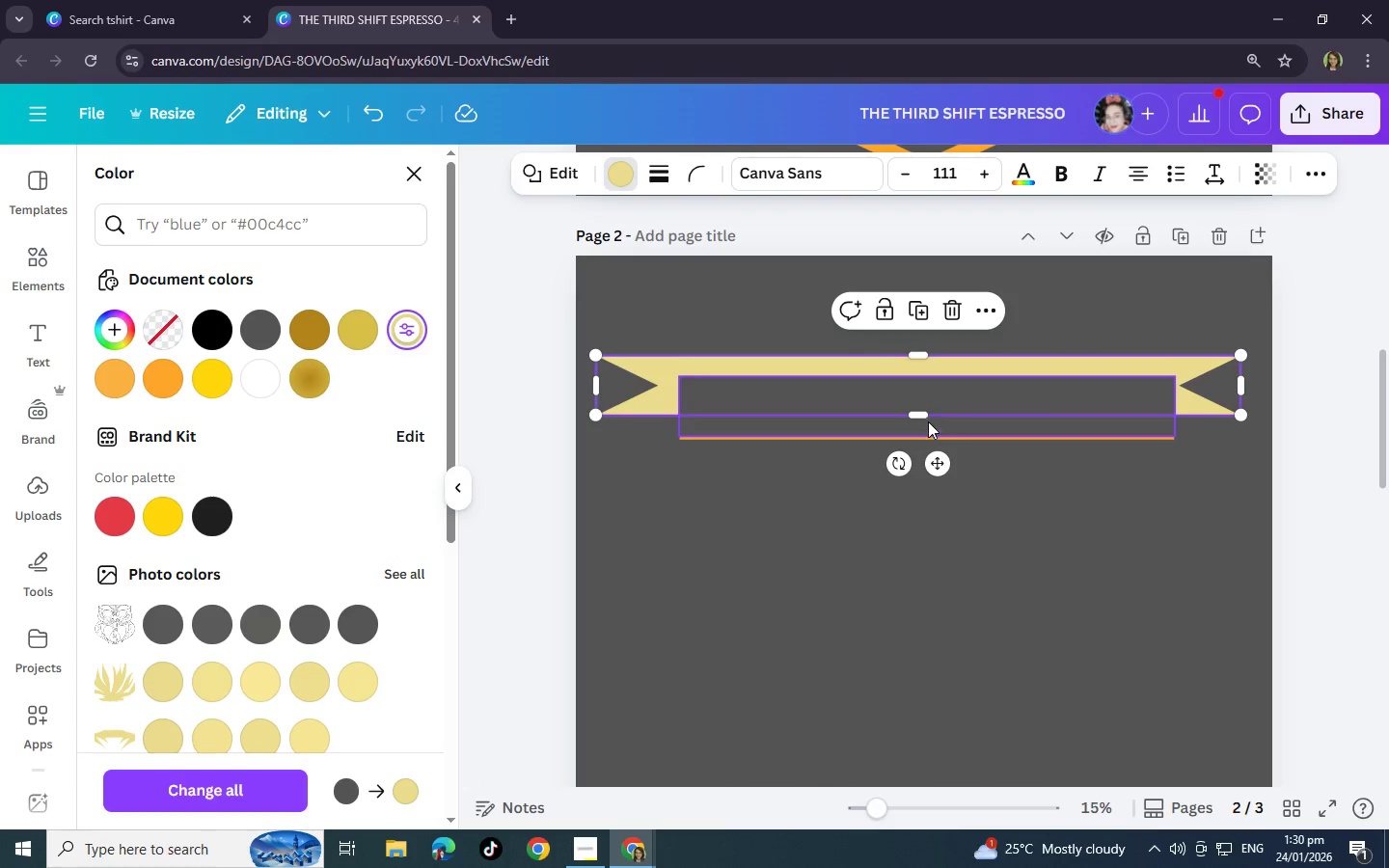 
left_click_drag(start_coordinate=[923, 414], to_coordinate=[922, 423])
 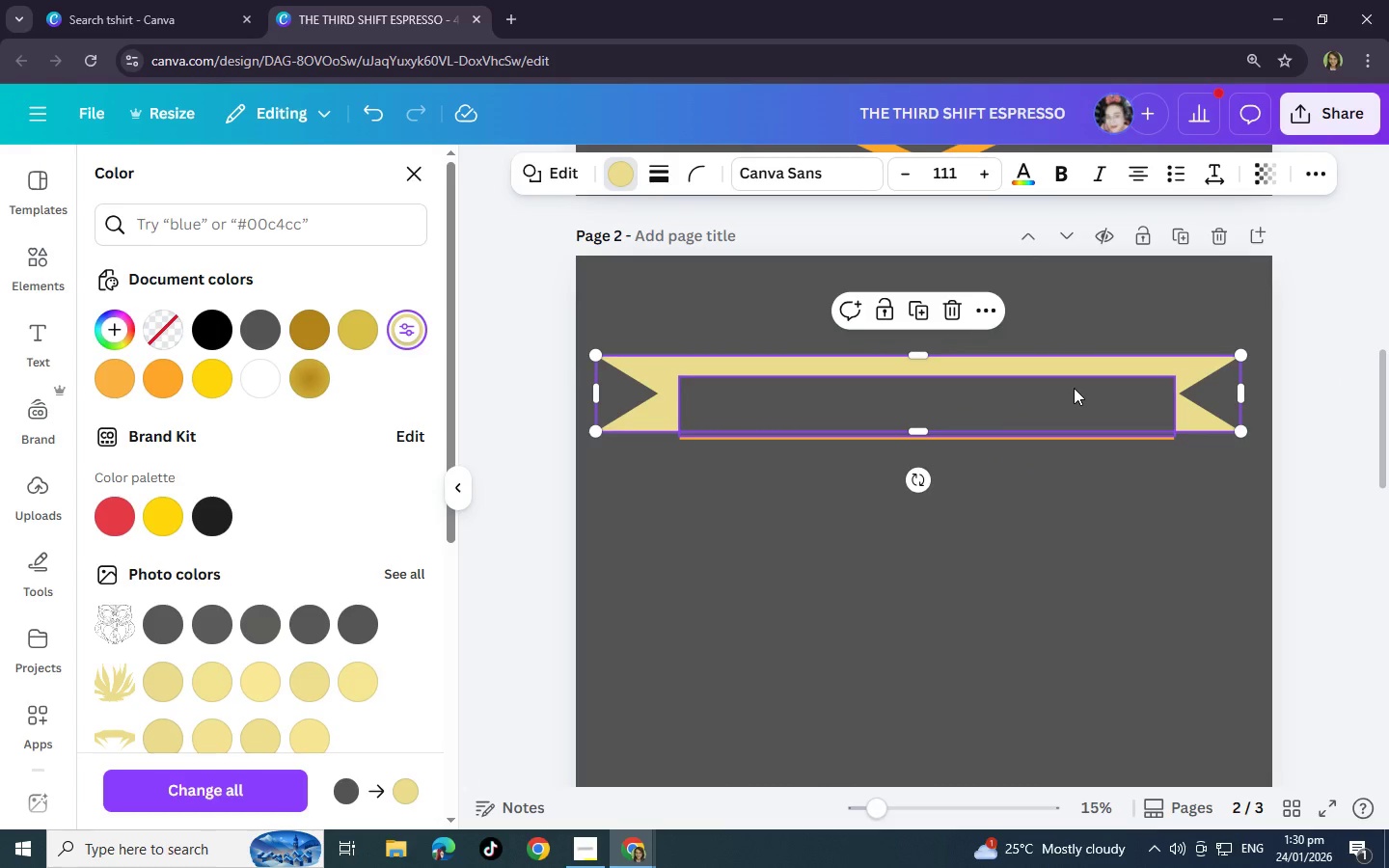 
left_click([957, 393])
 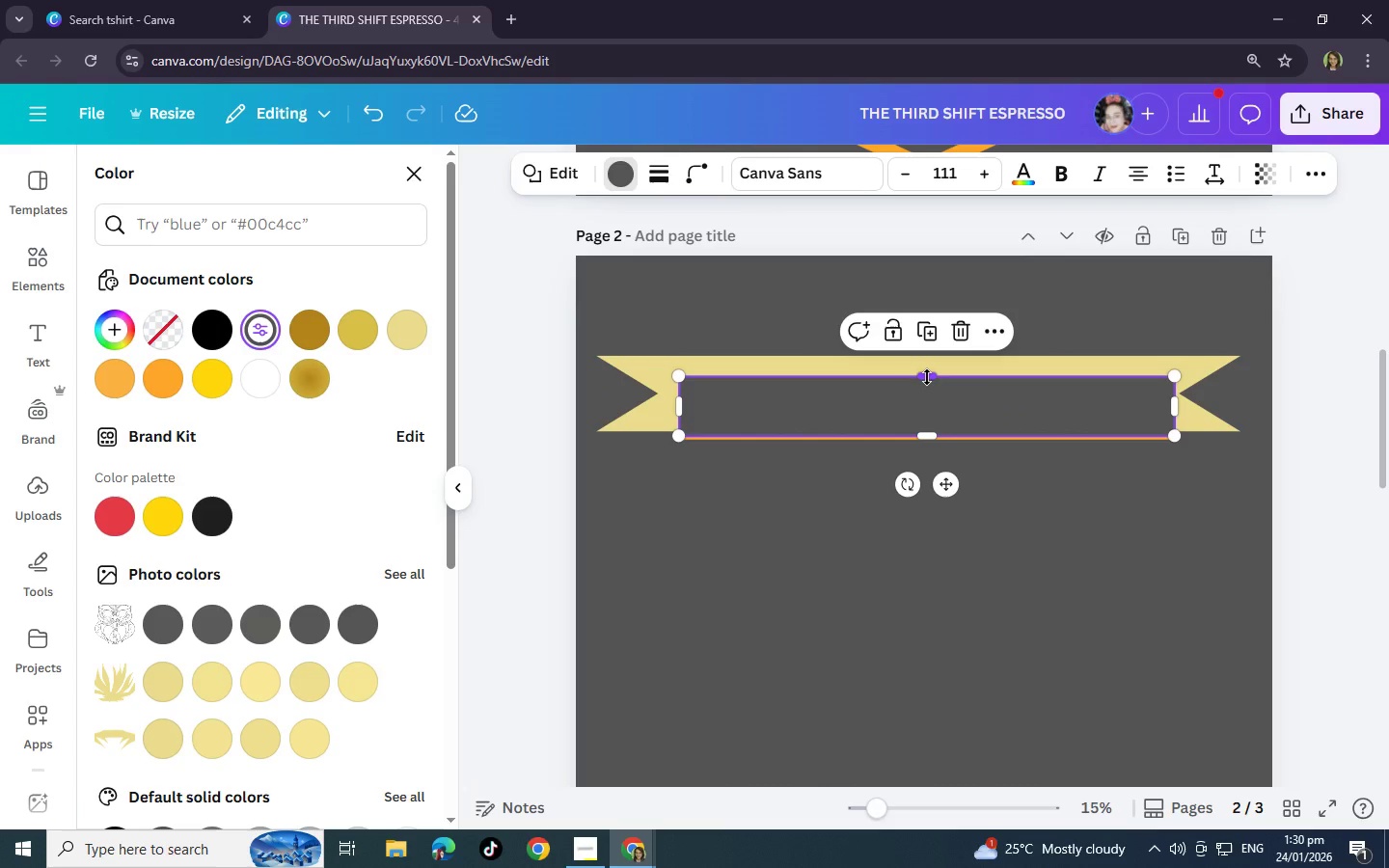 
left_click_drag(start_coordinate=[927, 377], to_coordinate=[928, 367])
 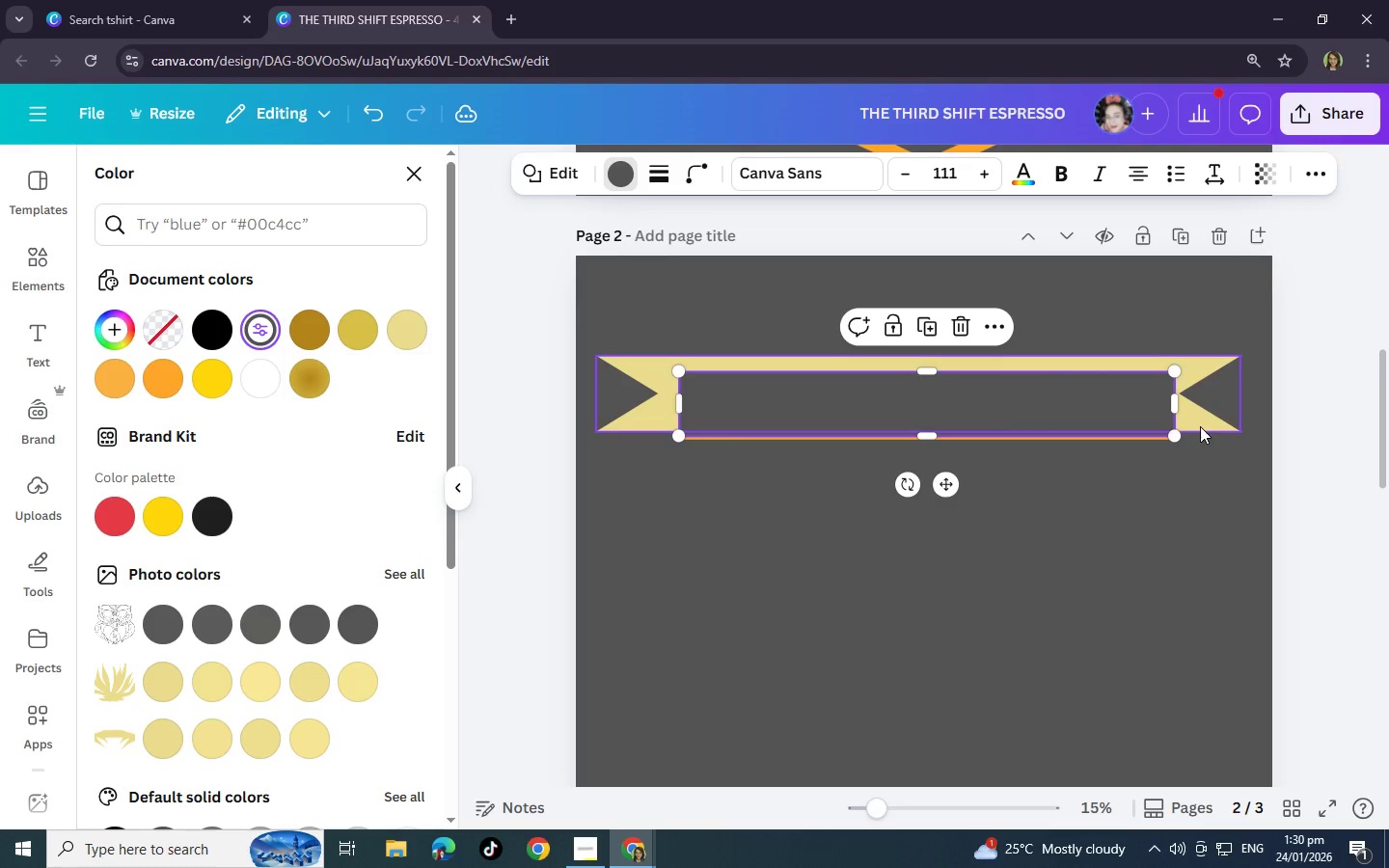 
left_click([1200, 421])
 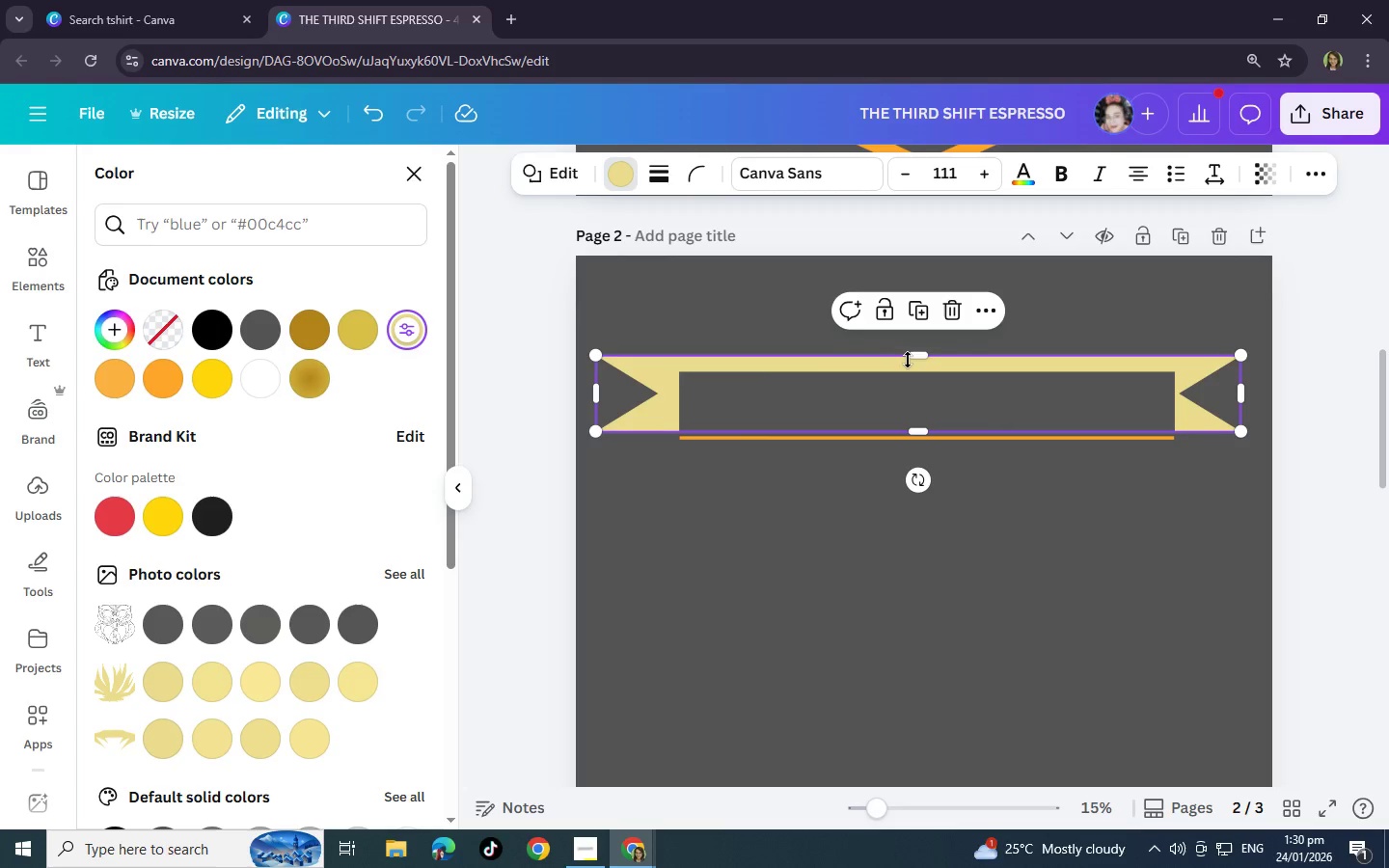 
left_click([888, 395])
 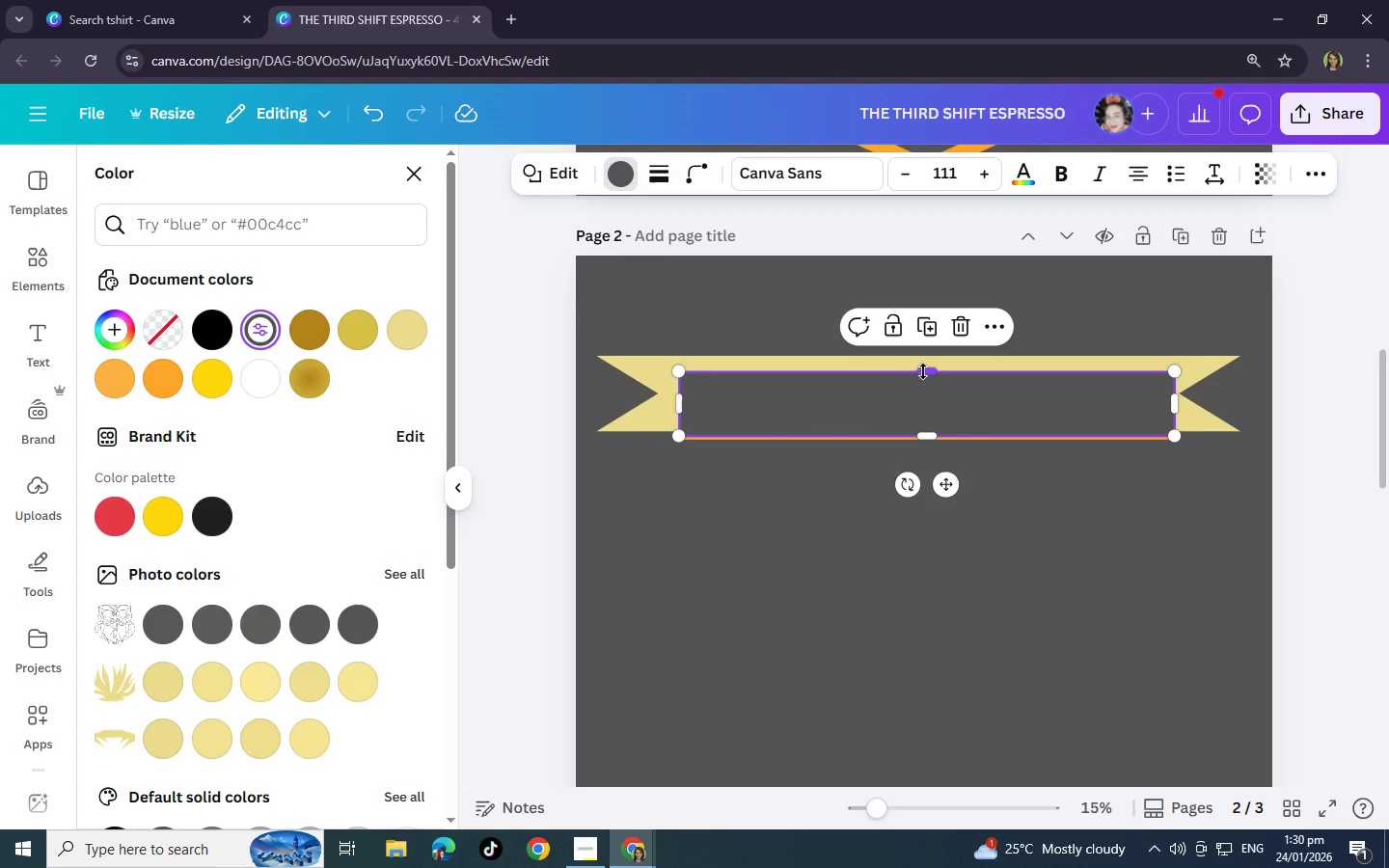 
left_click_drag(start_coordinate=[923, 371], to_coordinate=[926, 385])
 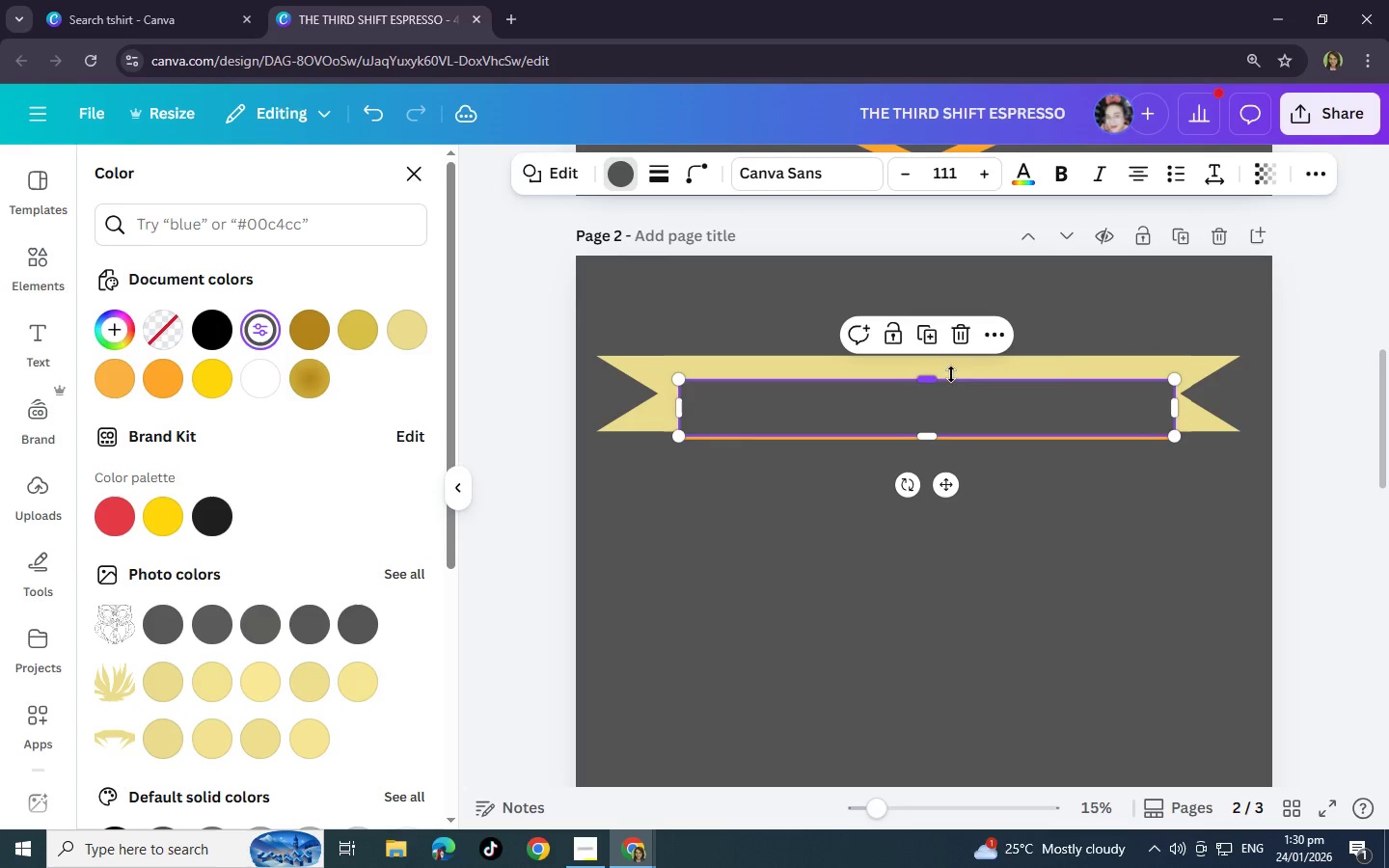 
hold_key(key=ControlLeft, duration=0.59)
 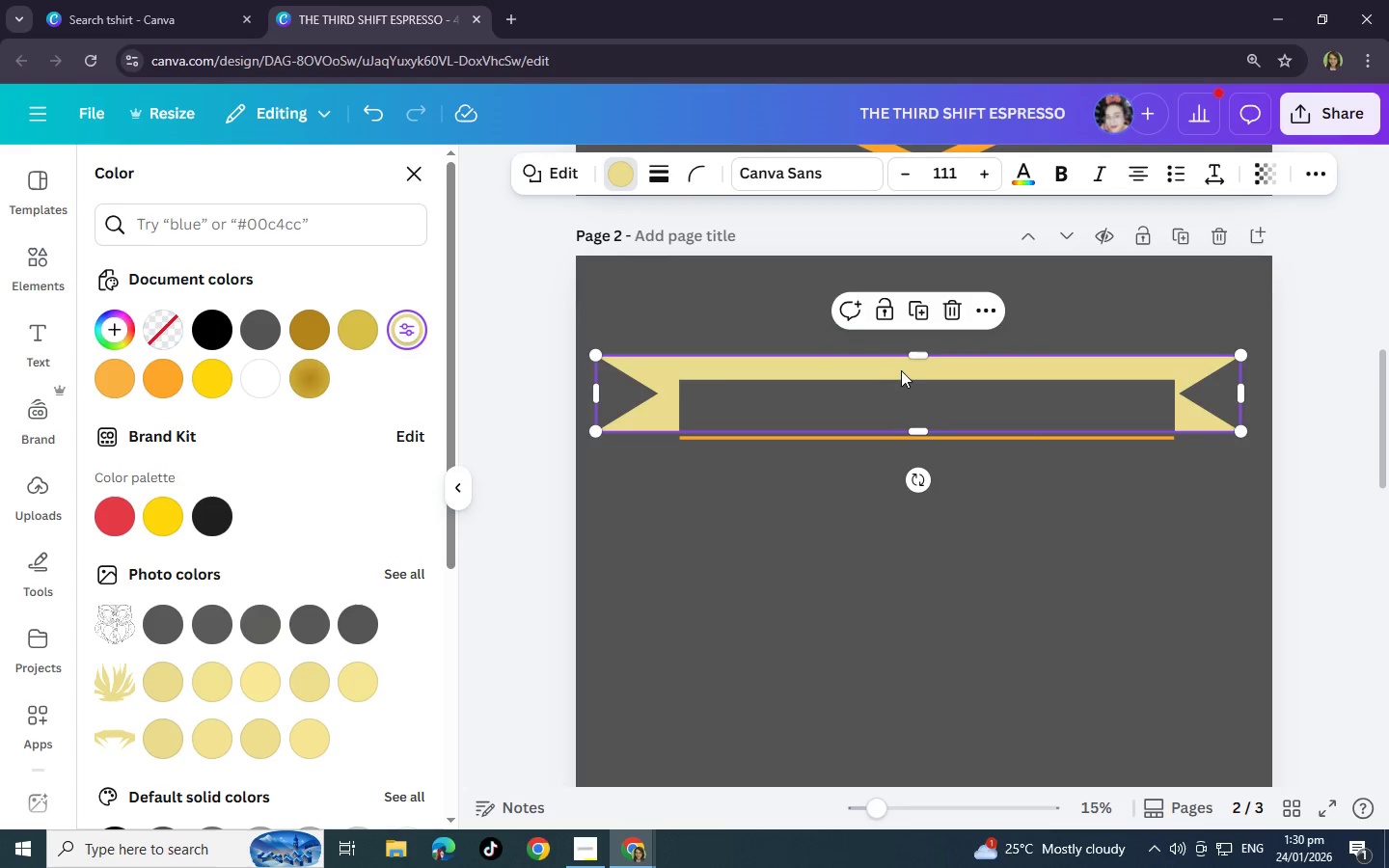 
left_click([901, 370])
 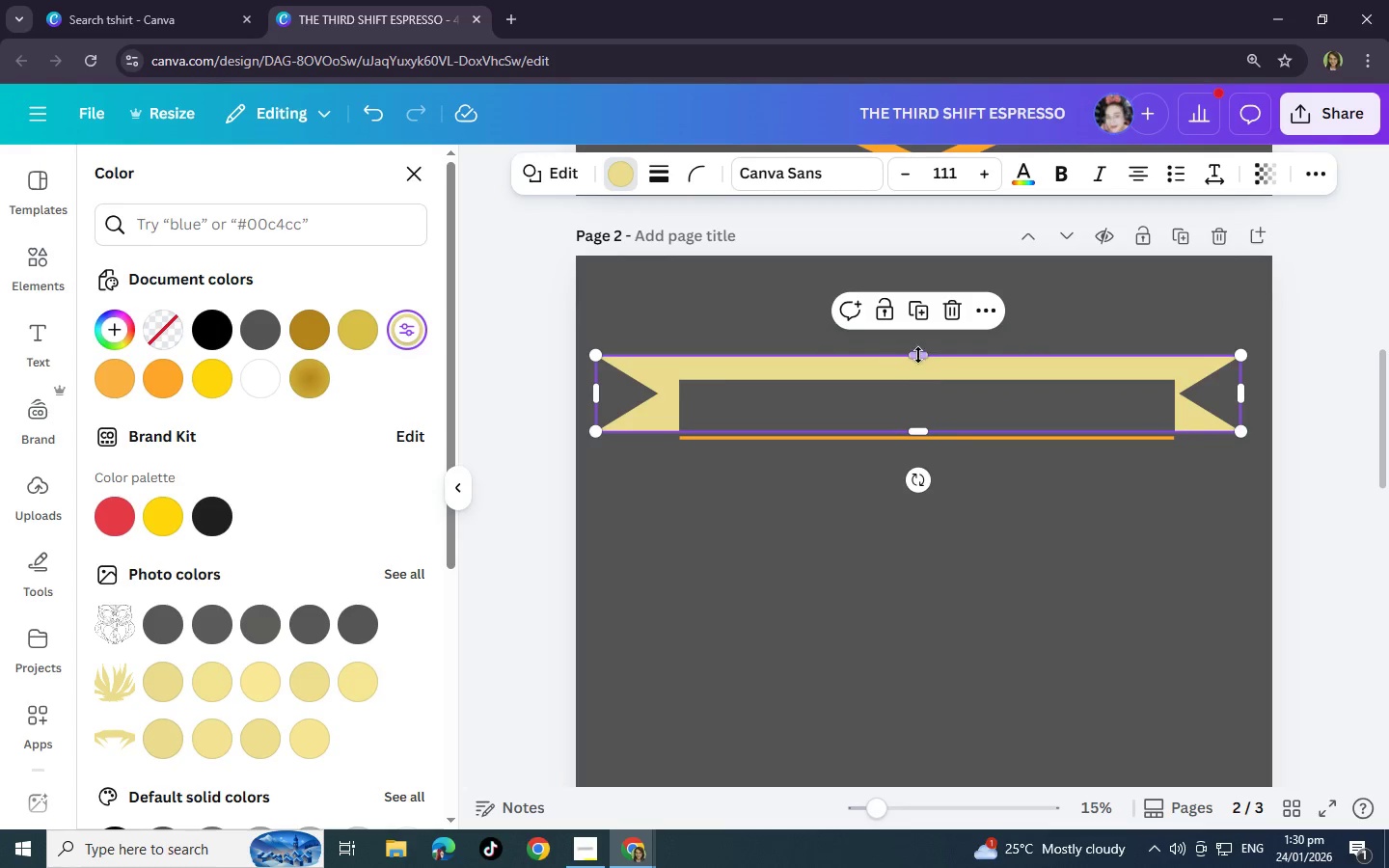 
left_click_drag(start_coordinate=[918, 355], to_coordinate=[927, 363])
 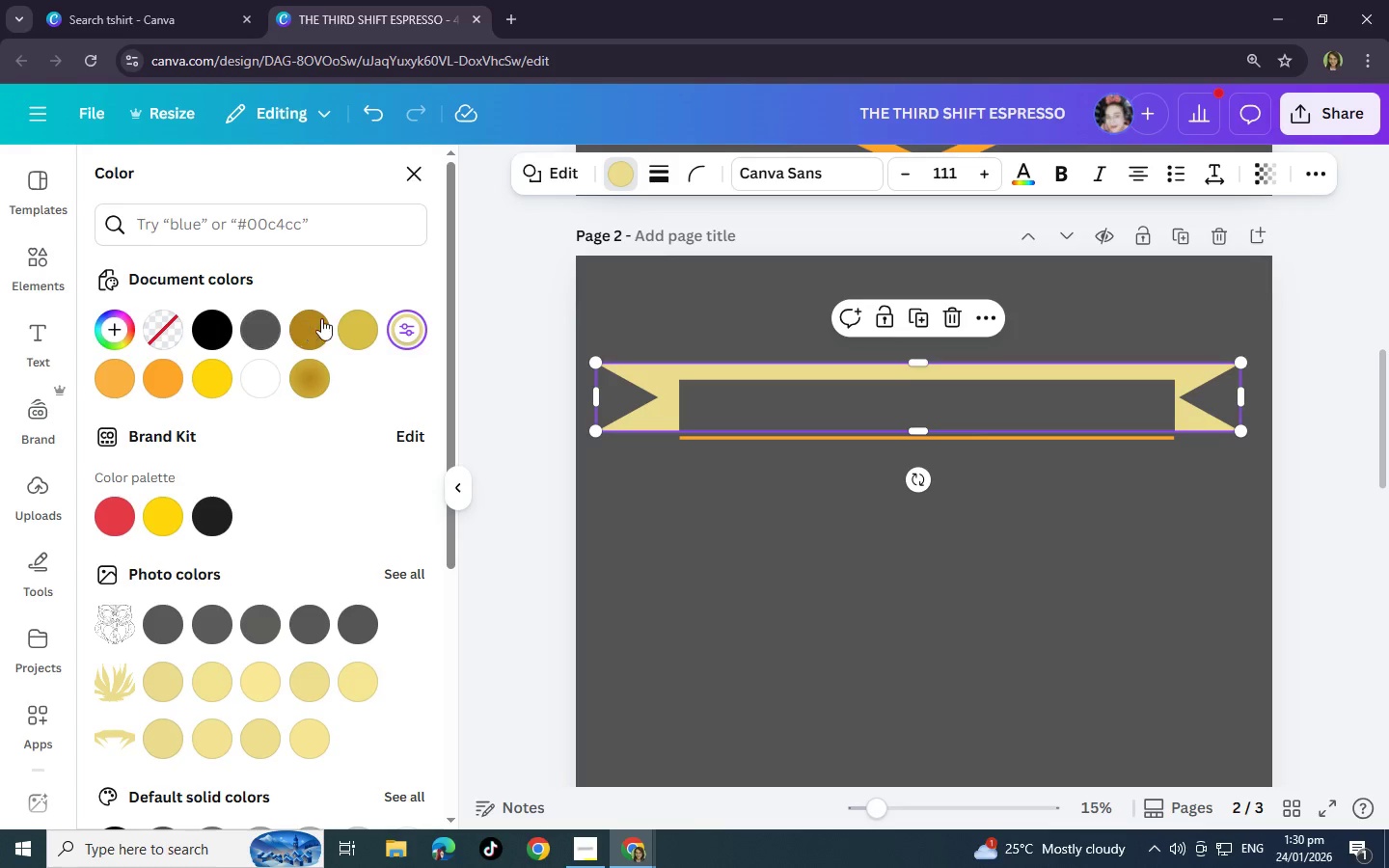 
left_click([321, 318])
 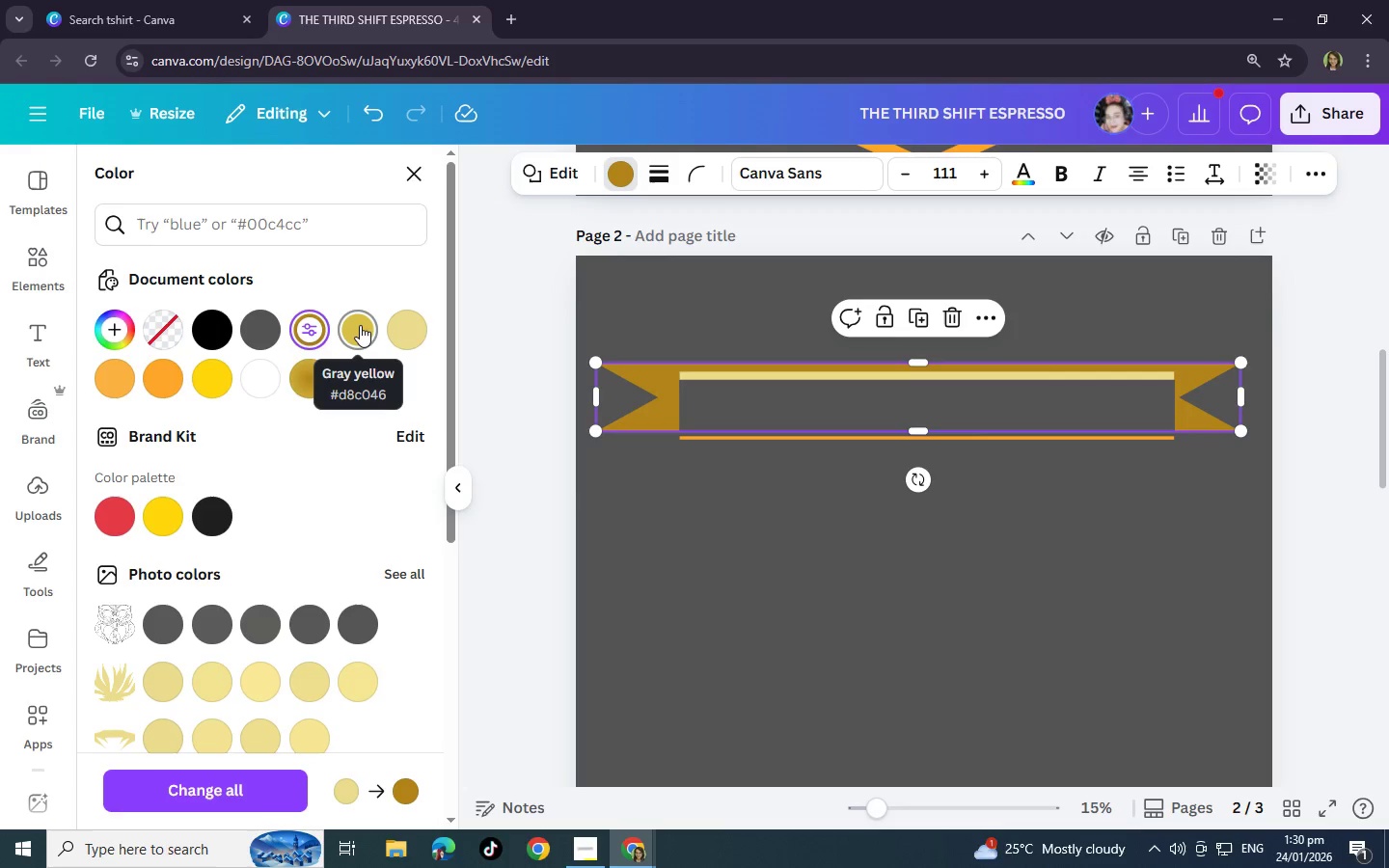 
left_click([360, 325])
 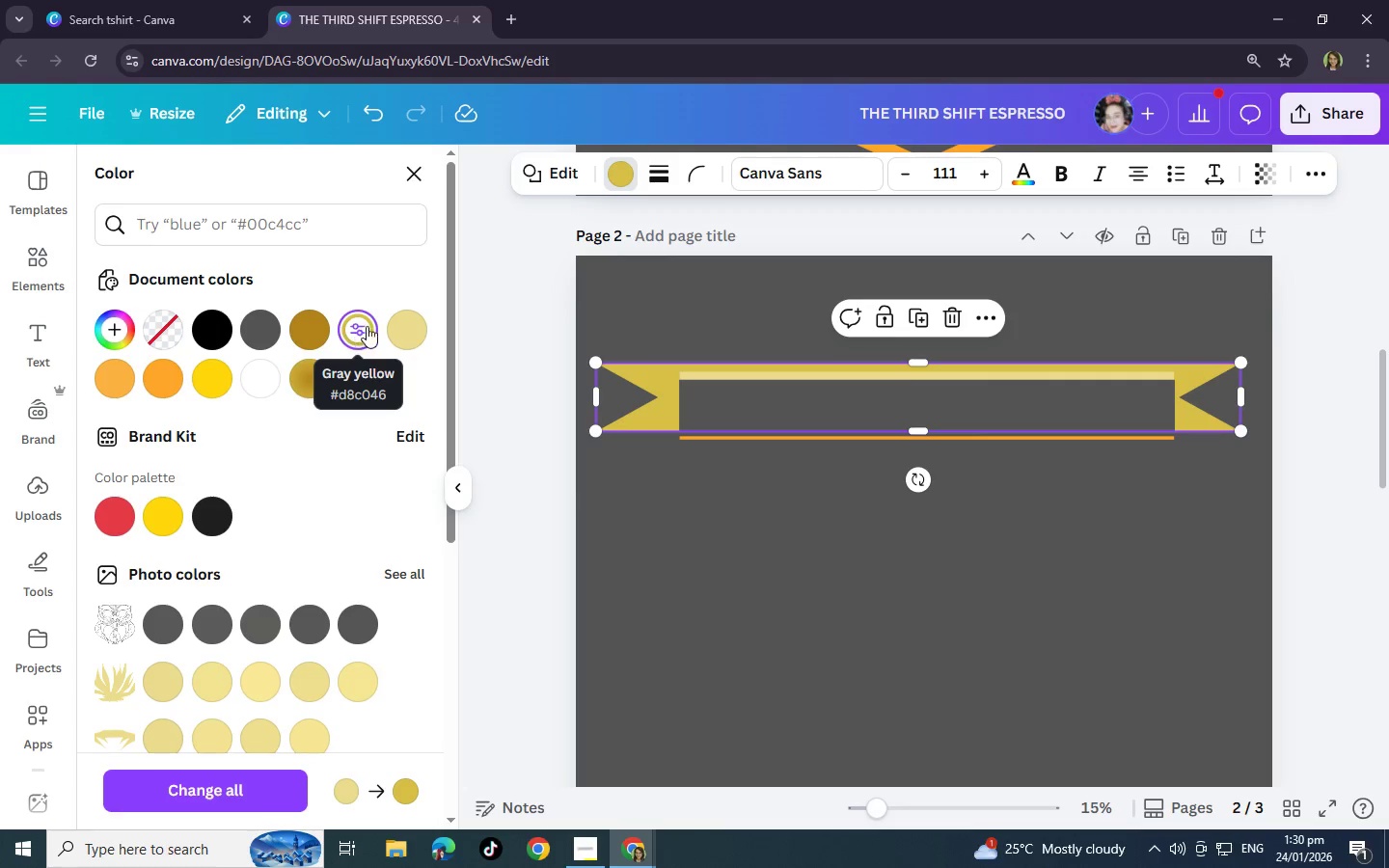 
left_click([396, 328])
 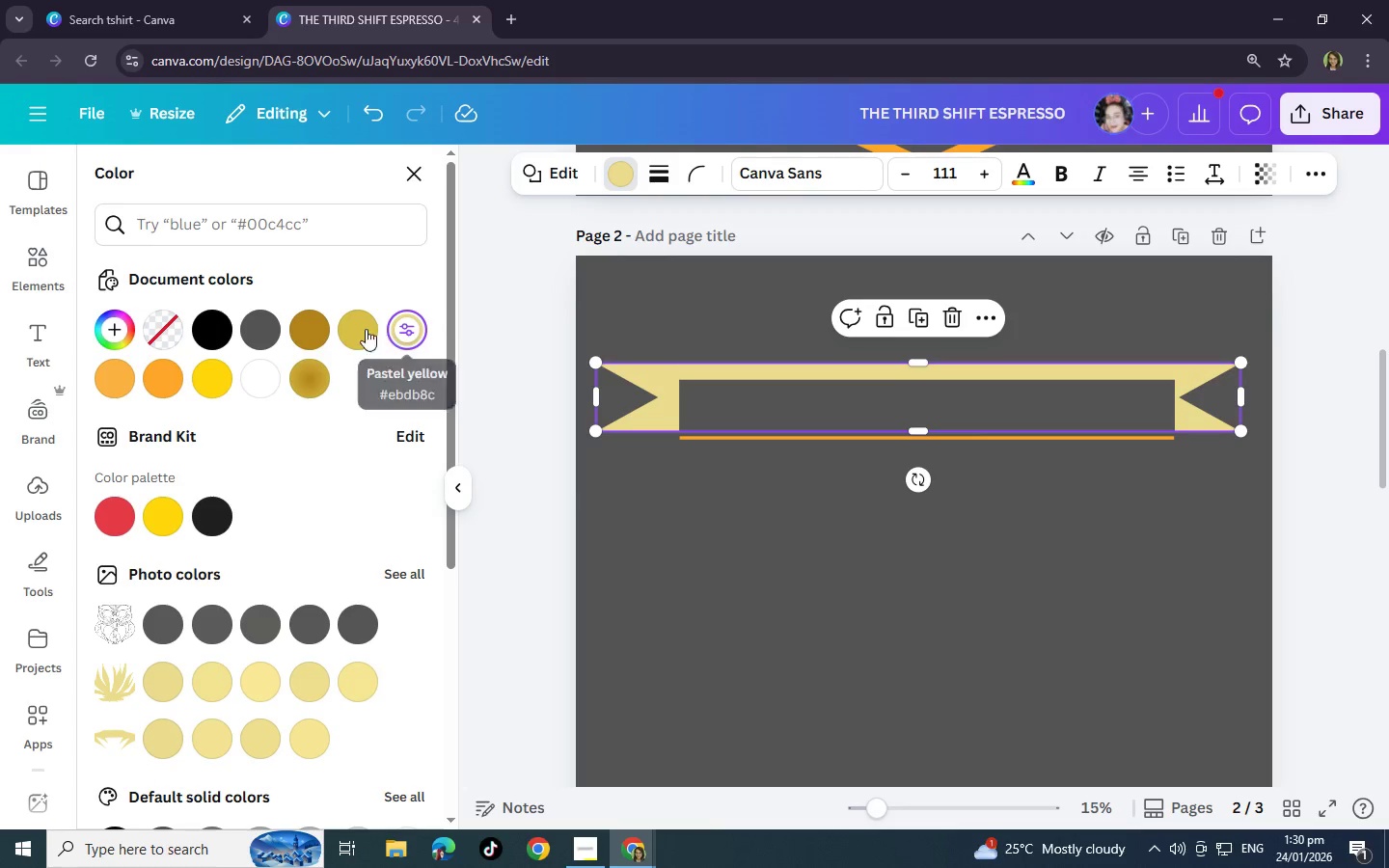 
left_click([357, 328])
 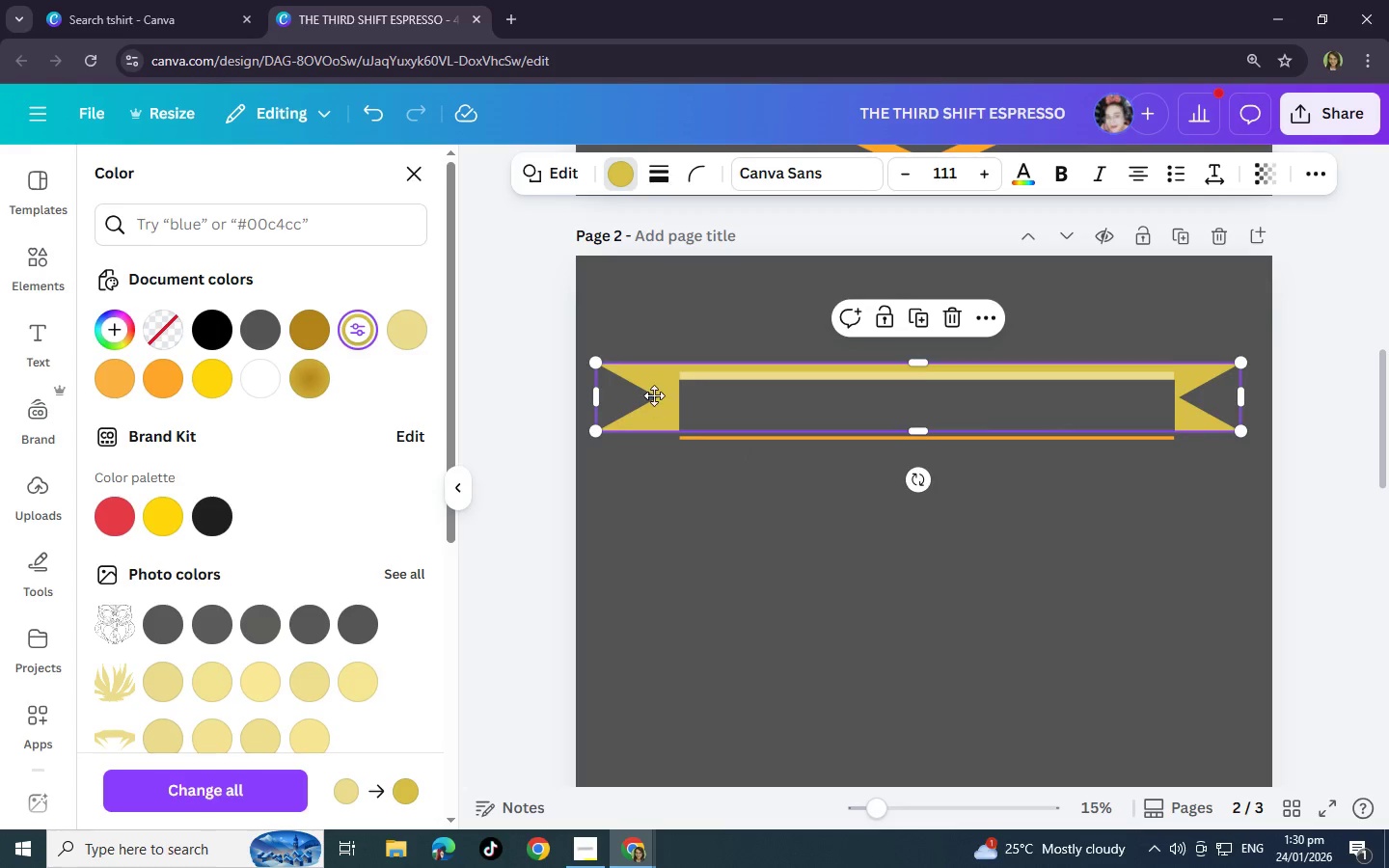 
wait(11.12)
 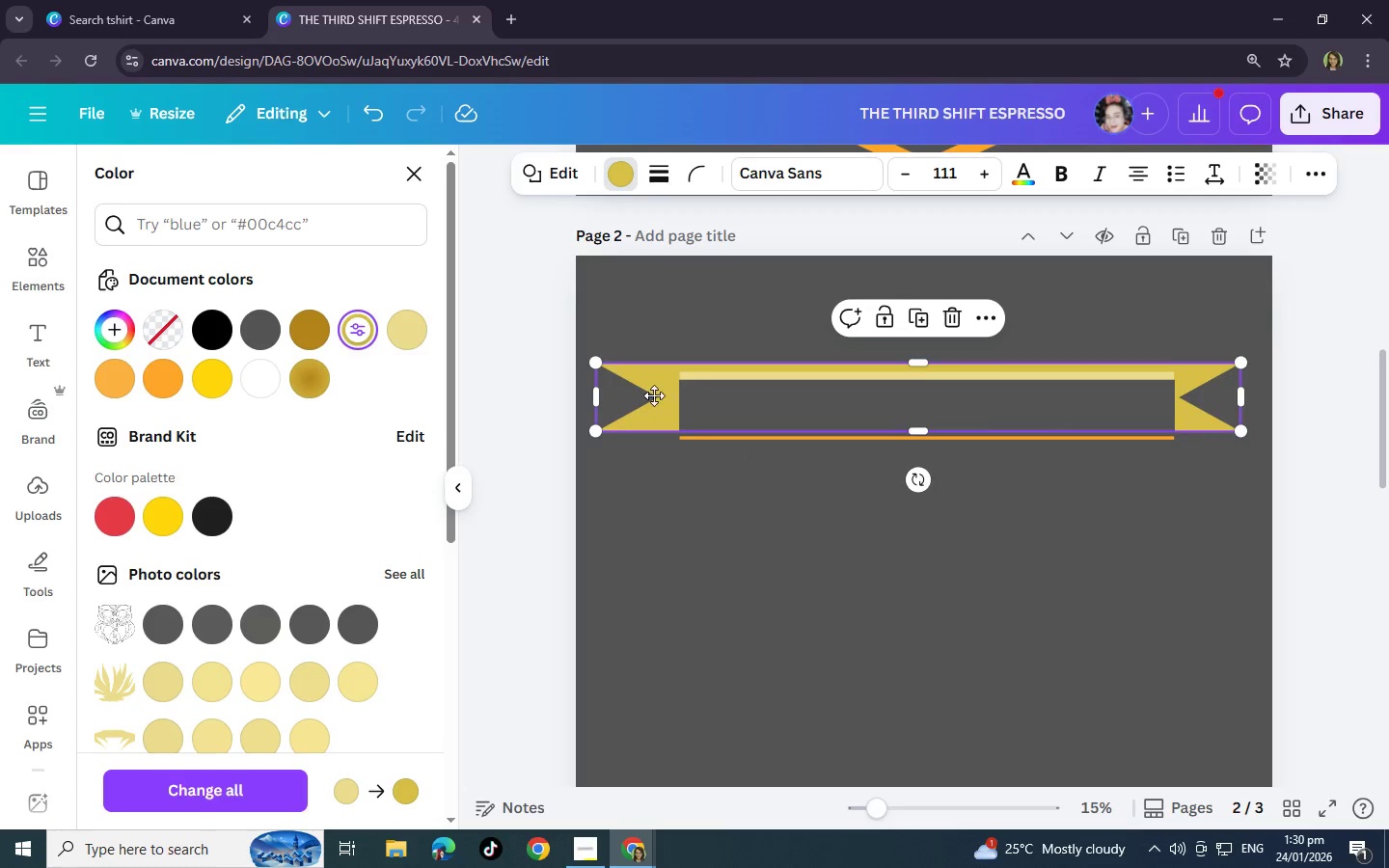 
left_click([831, 372])
 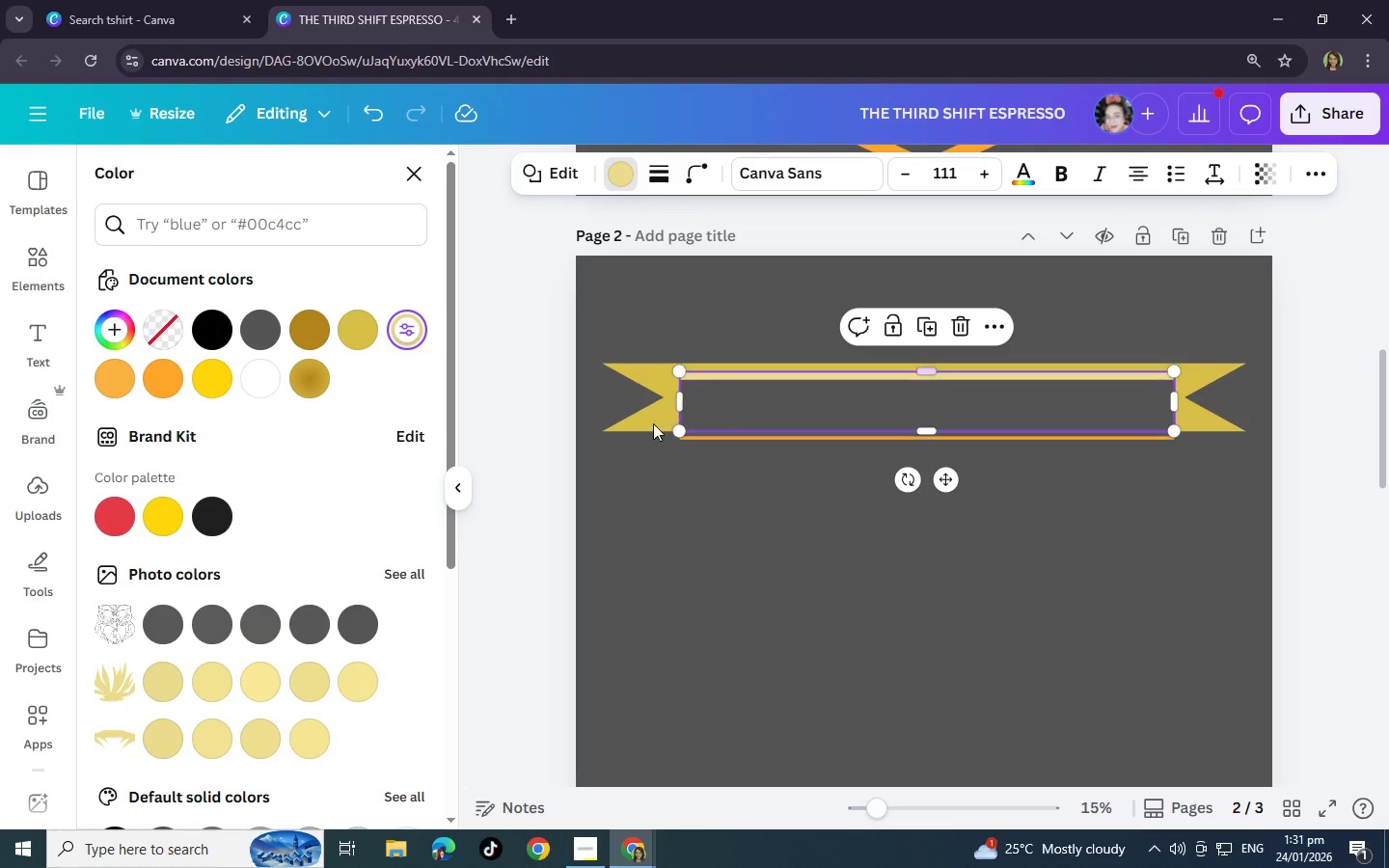 
left_click([628, 421])
 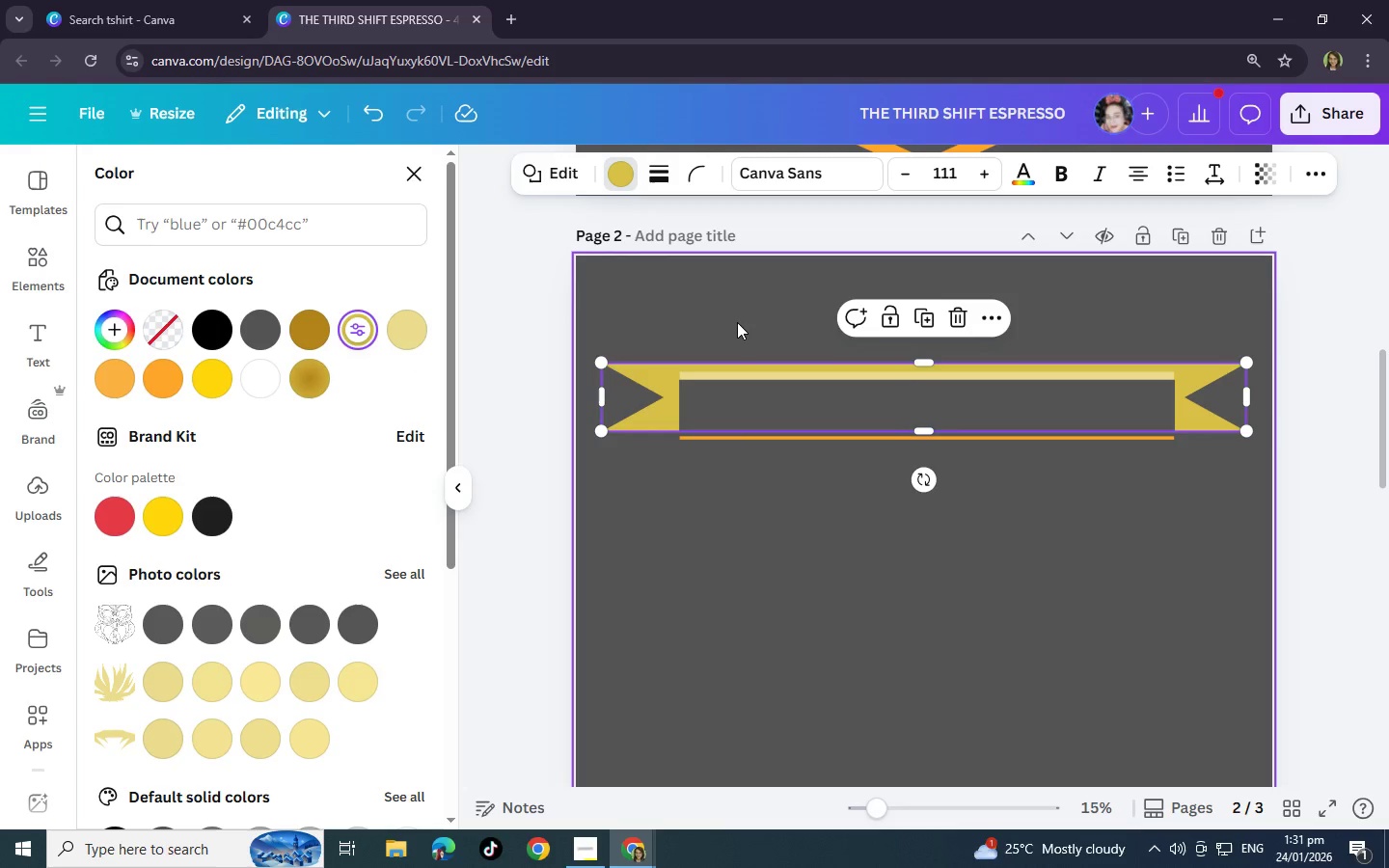 
wait(5.5)
 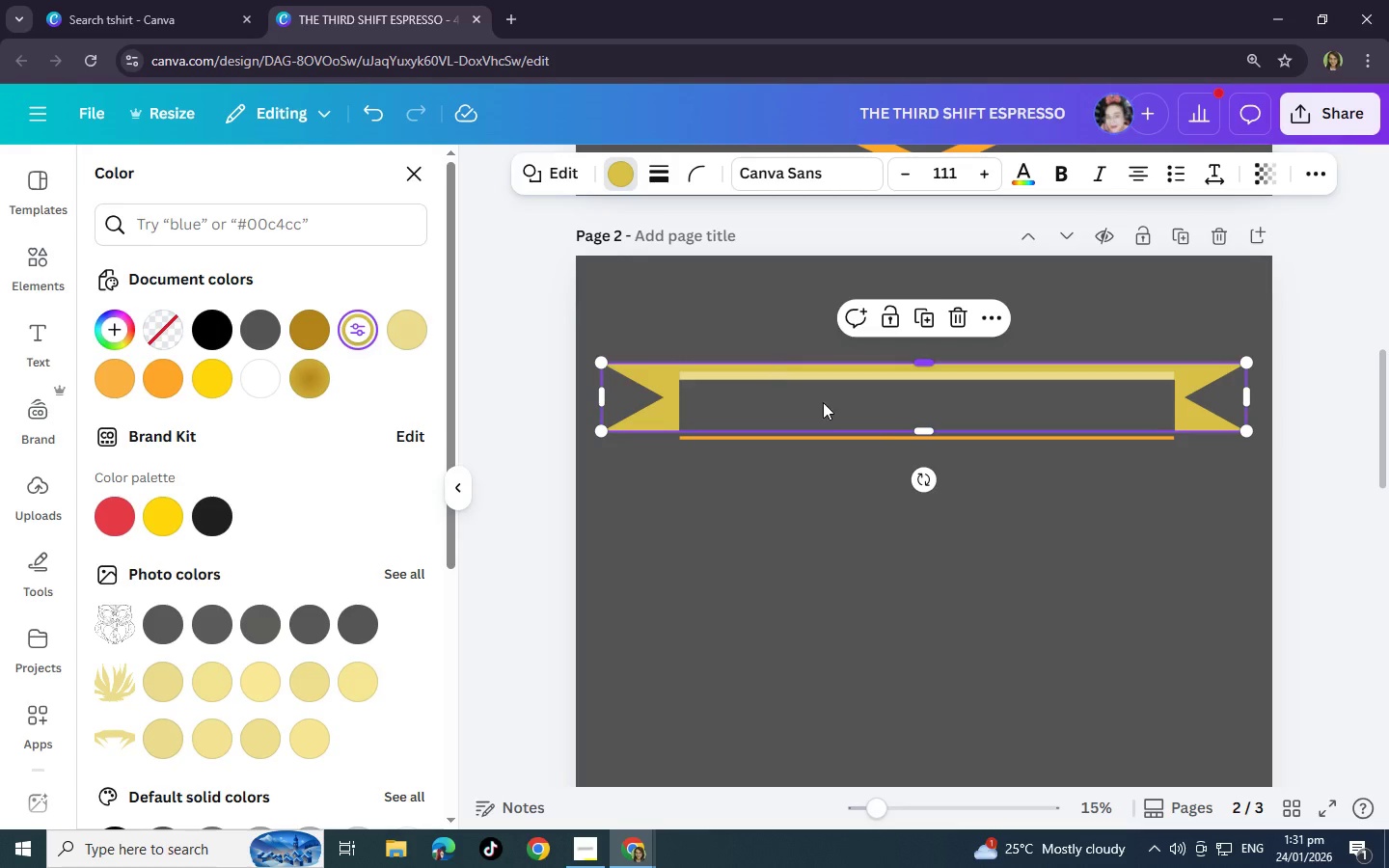 
left_click([1010, 609])
 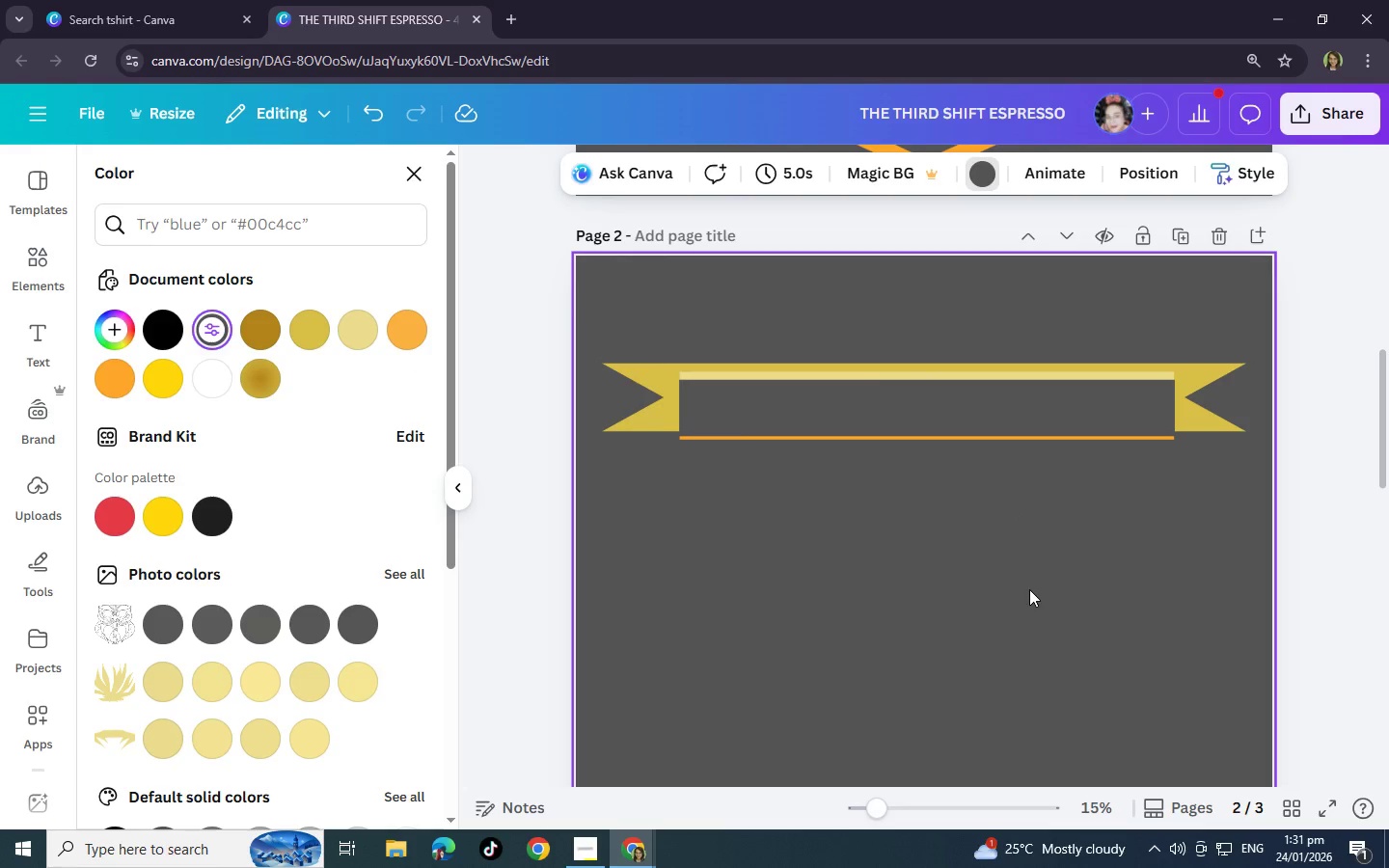 
scroll: coordinate [1029, 589], scroll_direction: up, amount: 1.0
 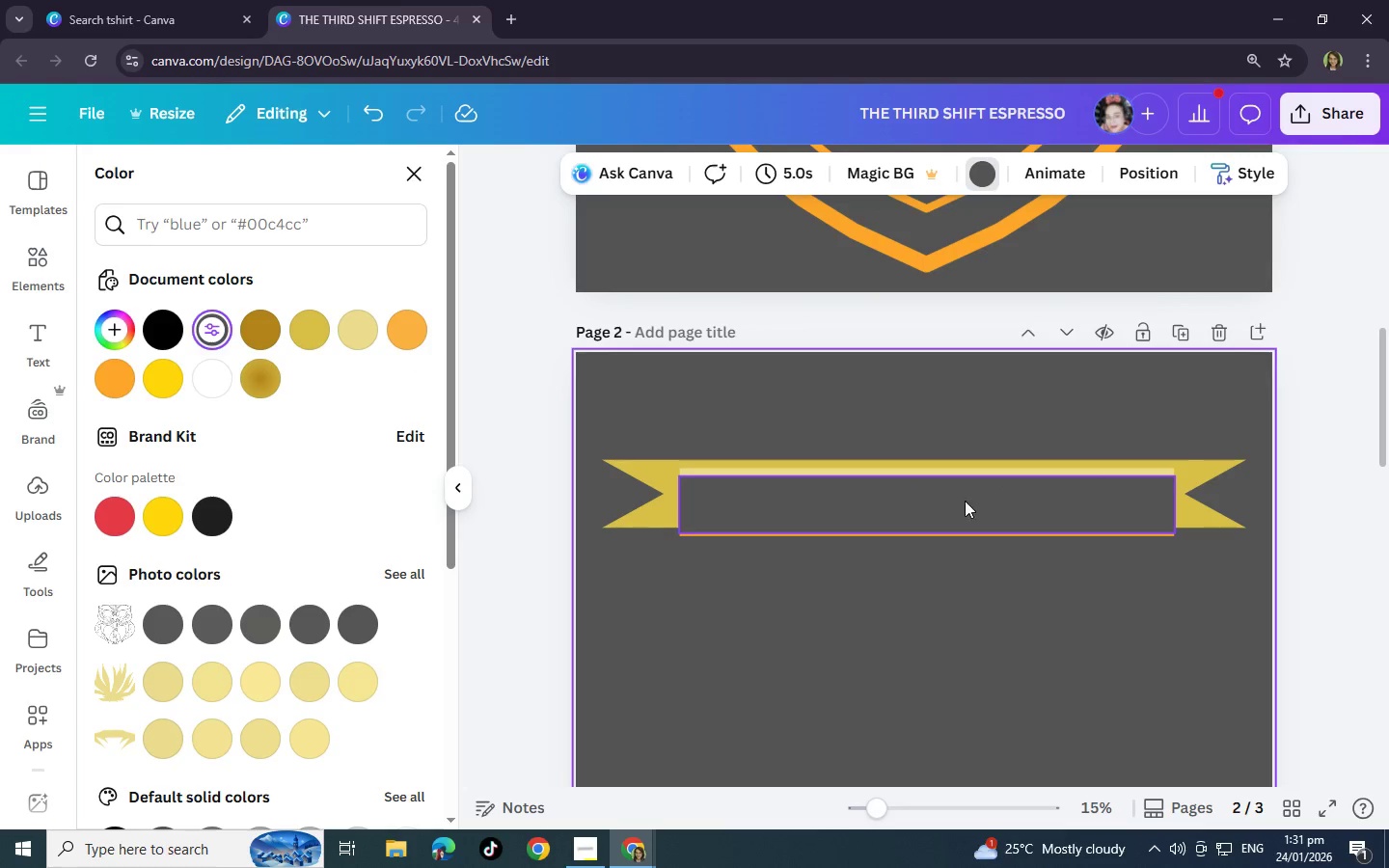 
mouse_move([848, 467])
 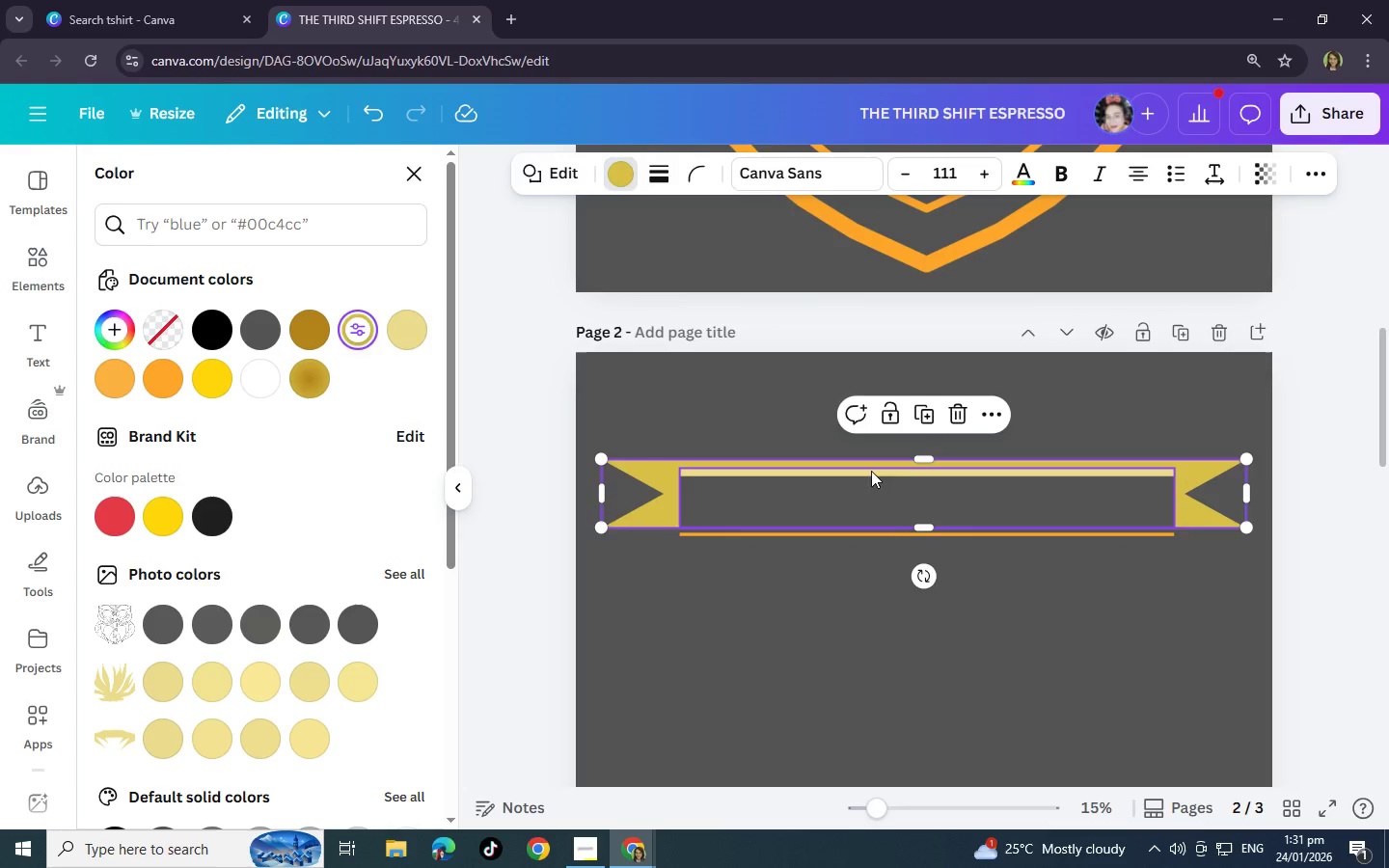 
left_click([871, 471])
 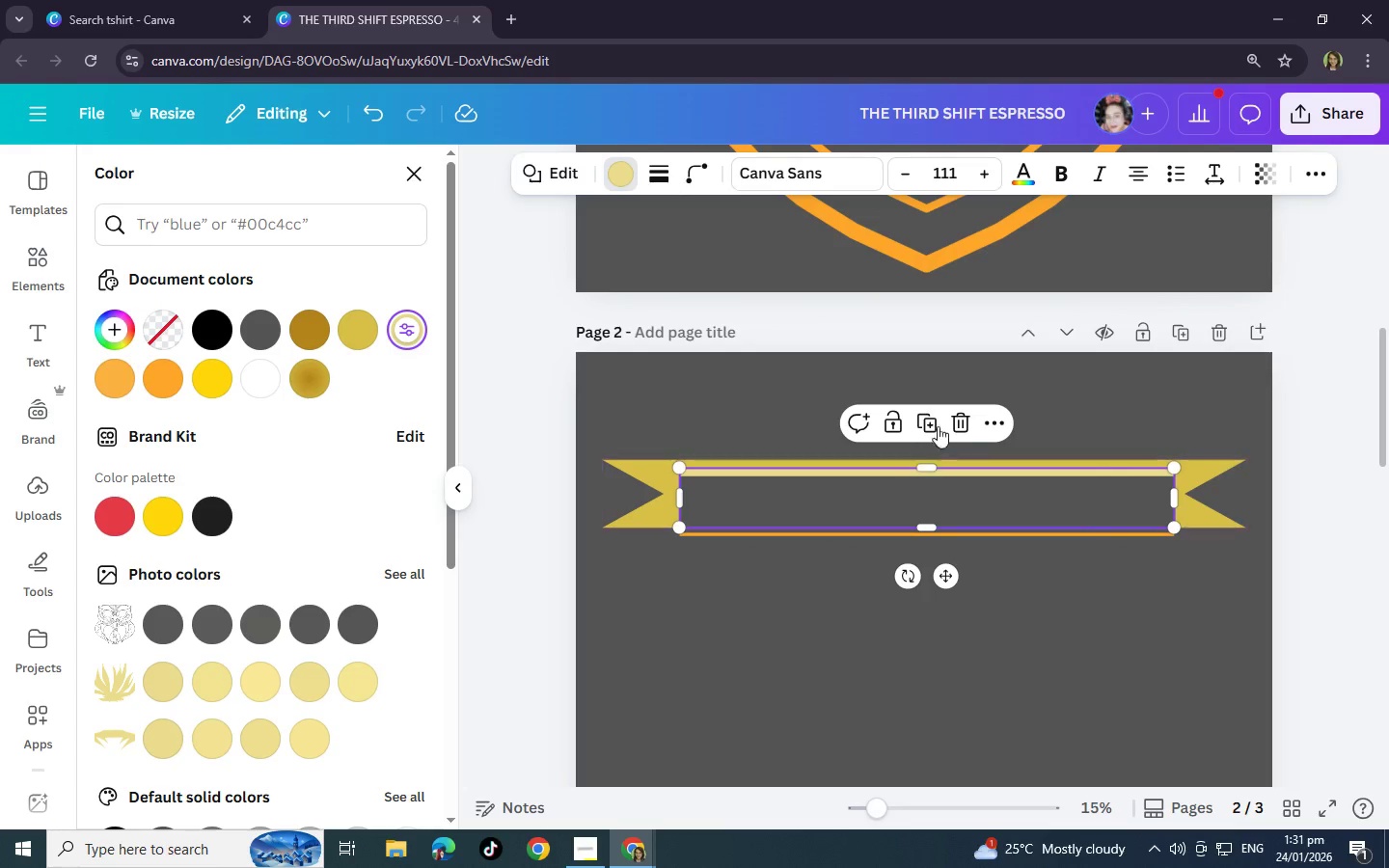 
mouse_move([919, 447])
 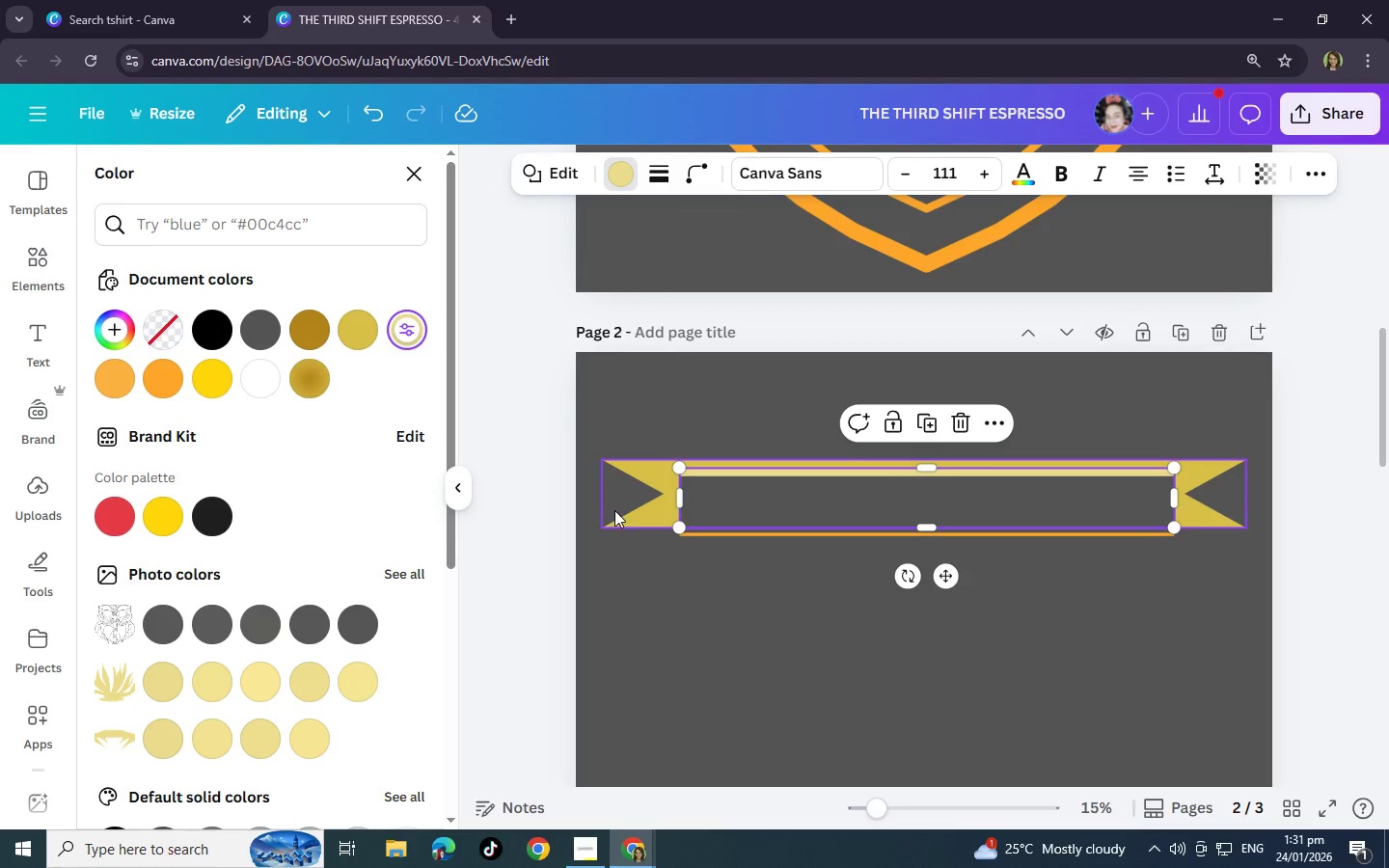 
left_click([620, 510])
 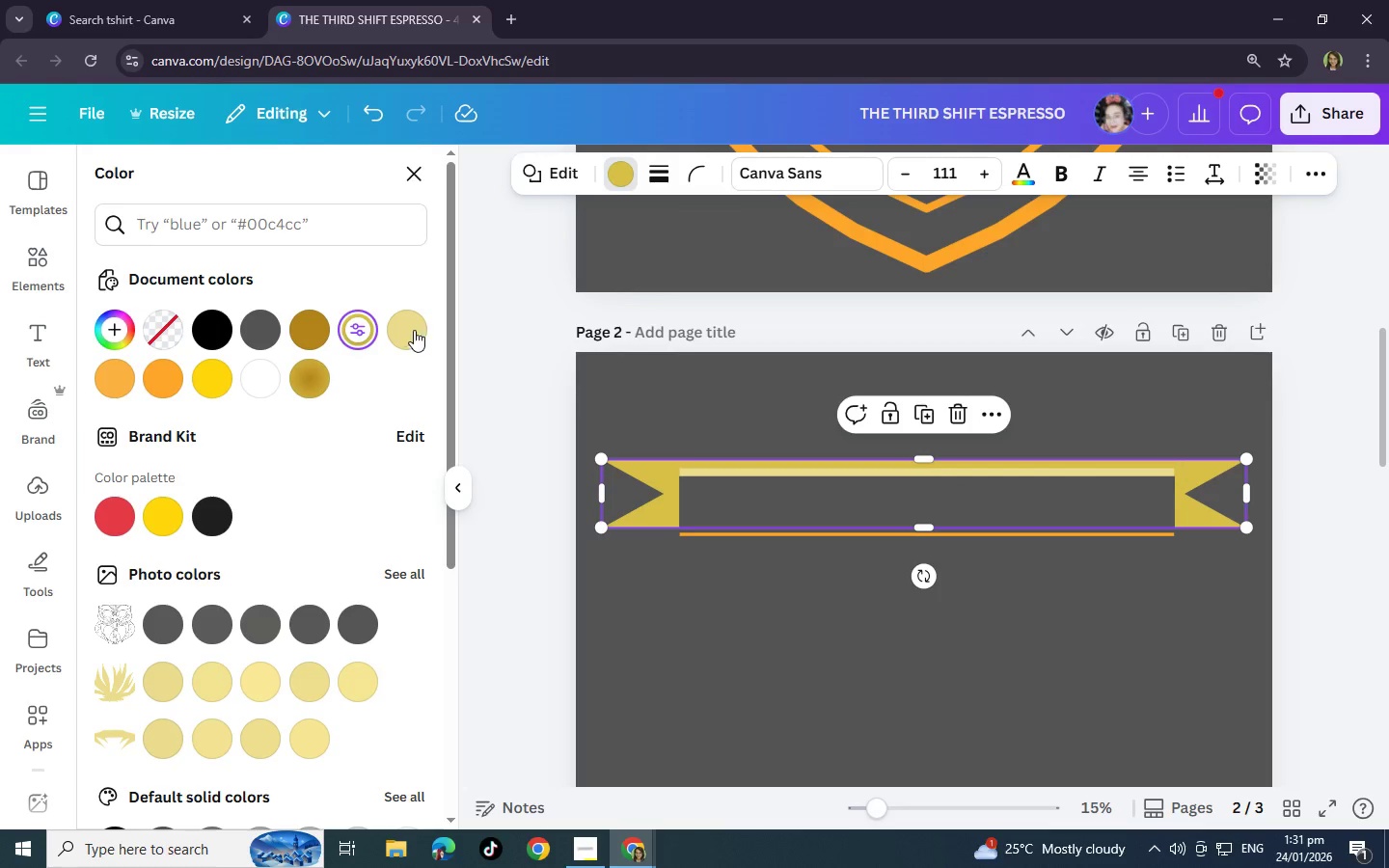 
left_click([396, 330])
 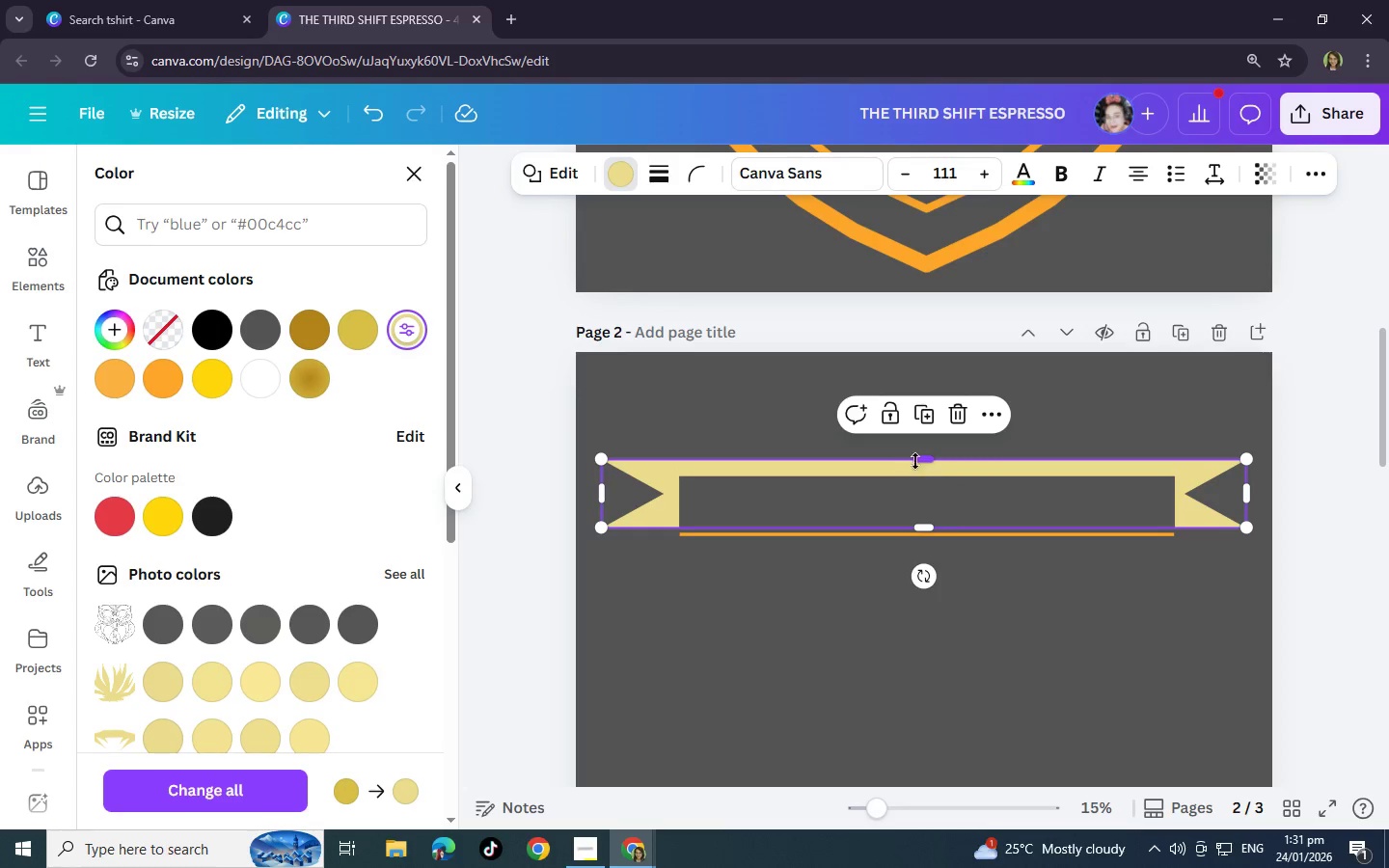 
left_click_drag(start_coordinate=[1193, 493], to_coordinate=[1196, 508])
 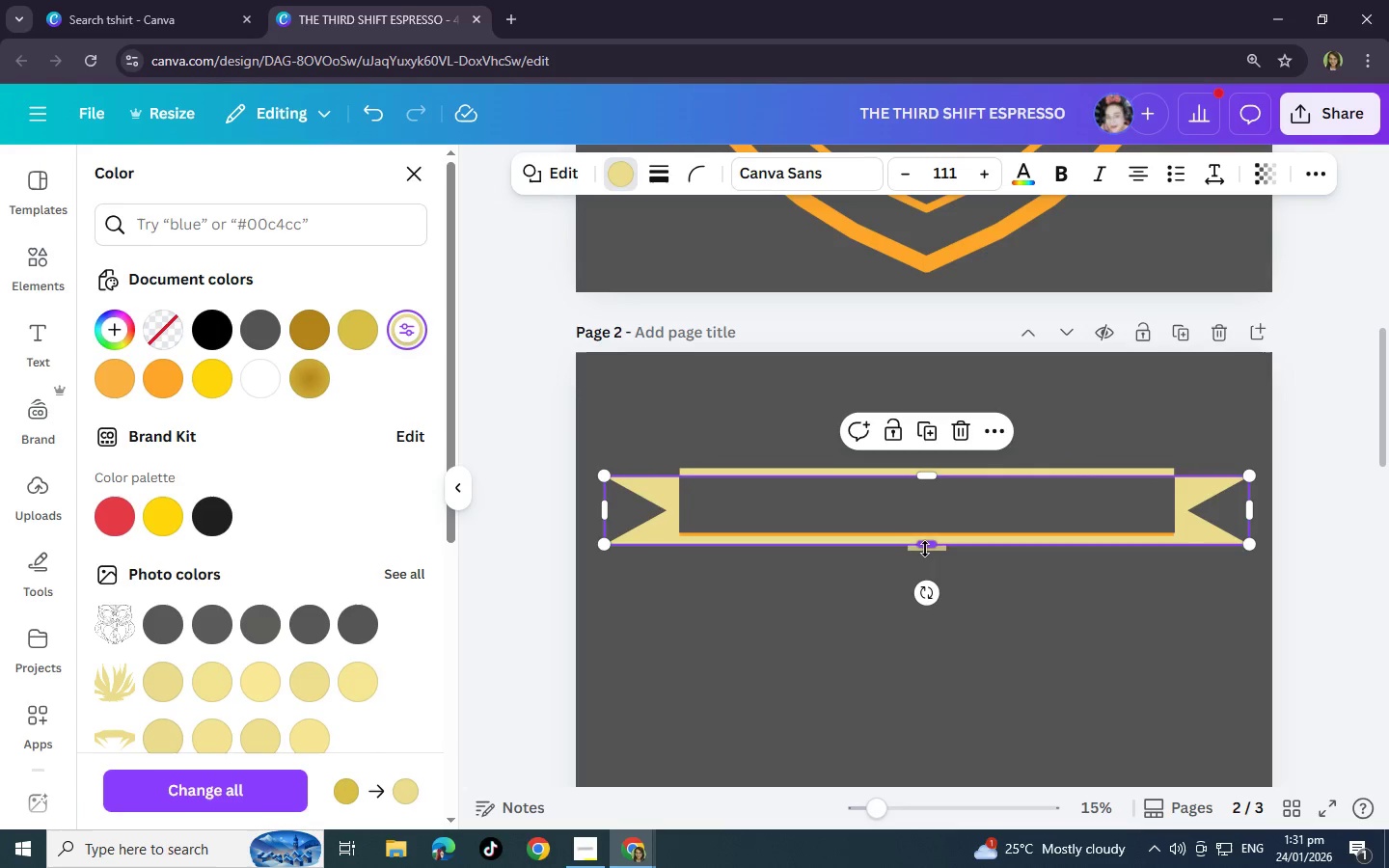 
left_click_drag(start_coordinate=[928, 549], to_coordinate=[930, 534])
 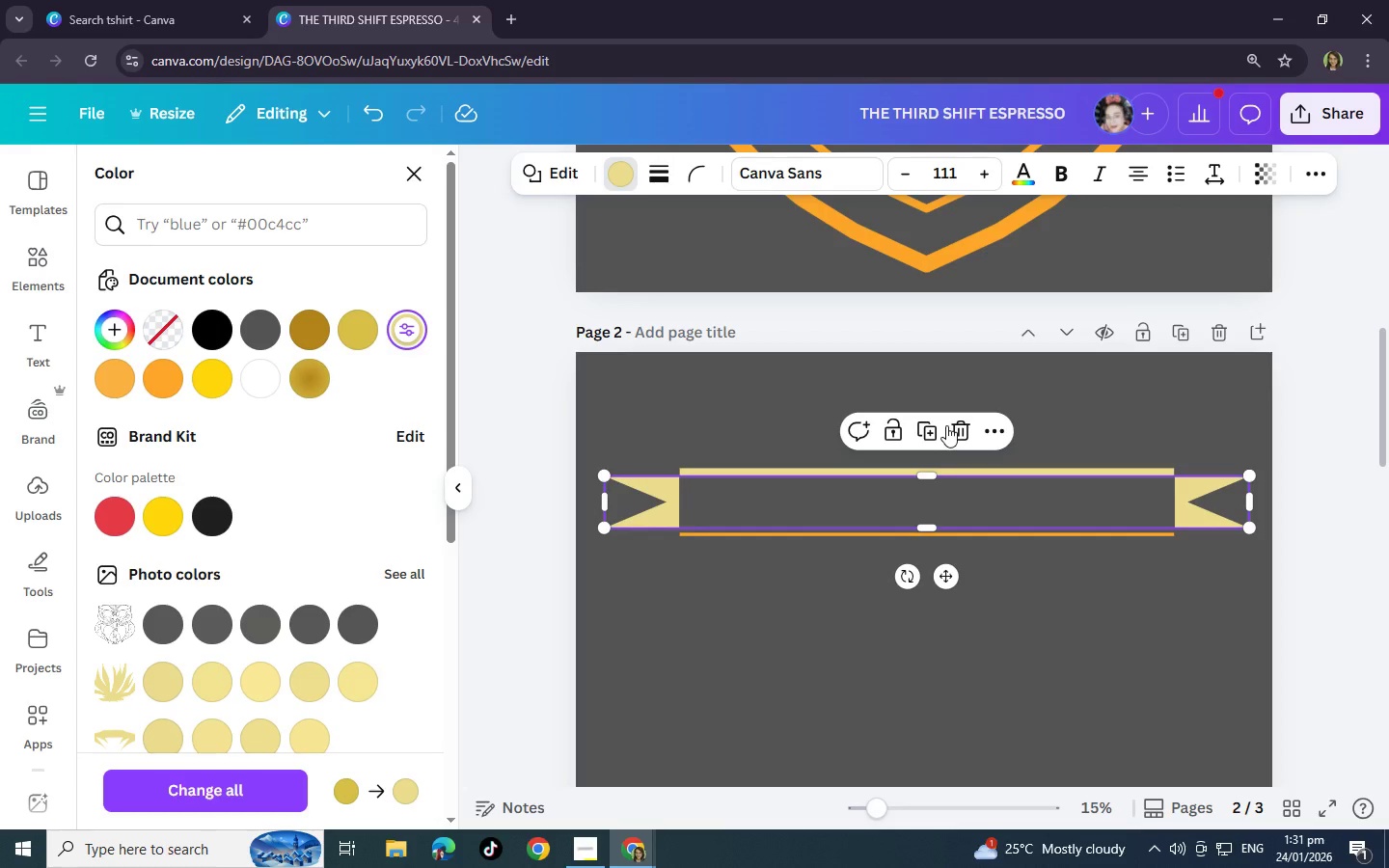 
left_click([957, 432])
 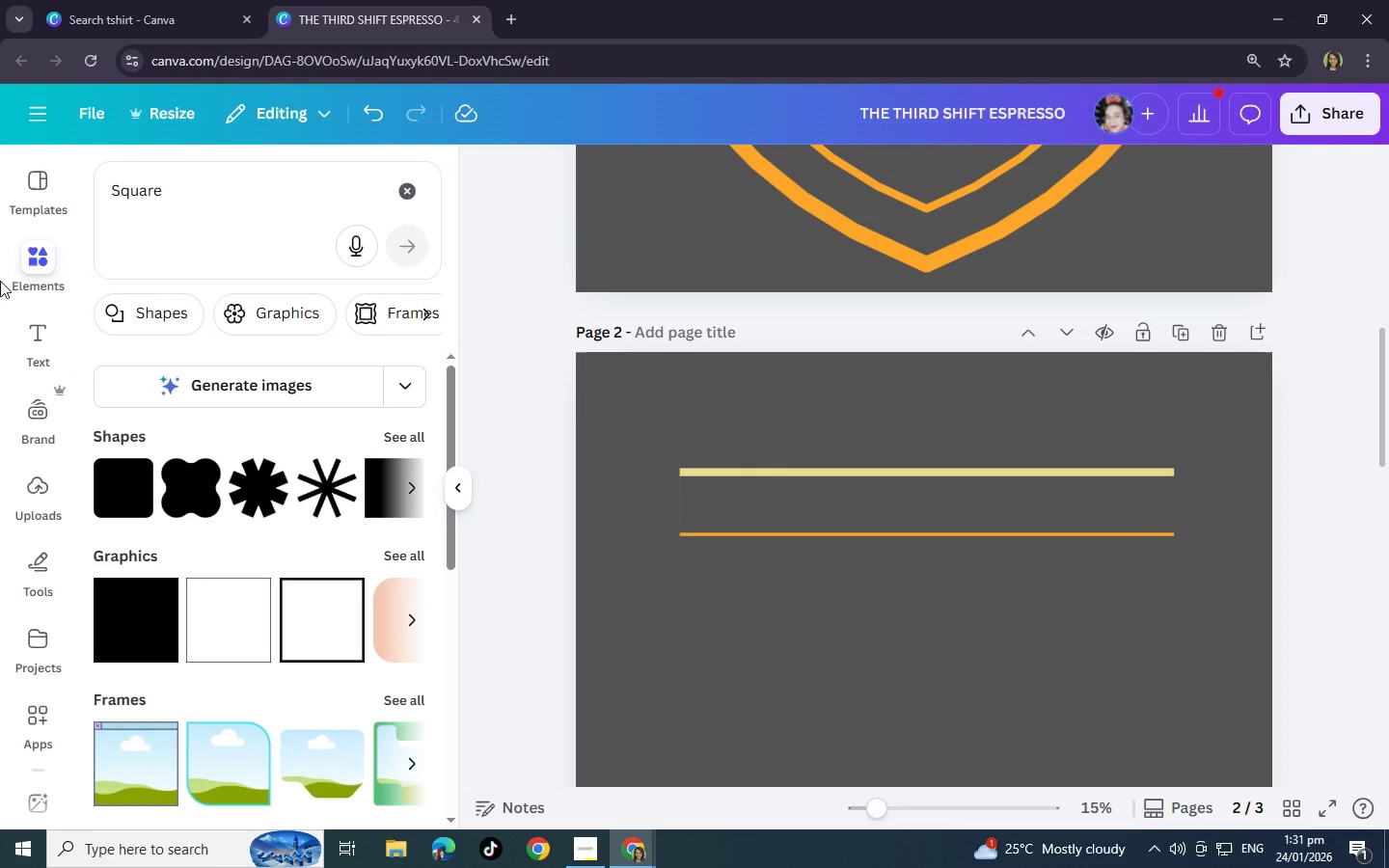 
left_click([31, 254])
 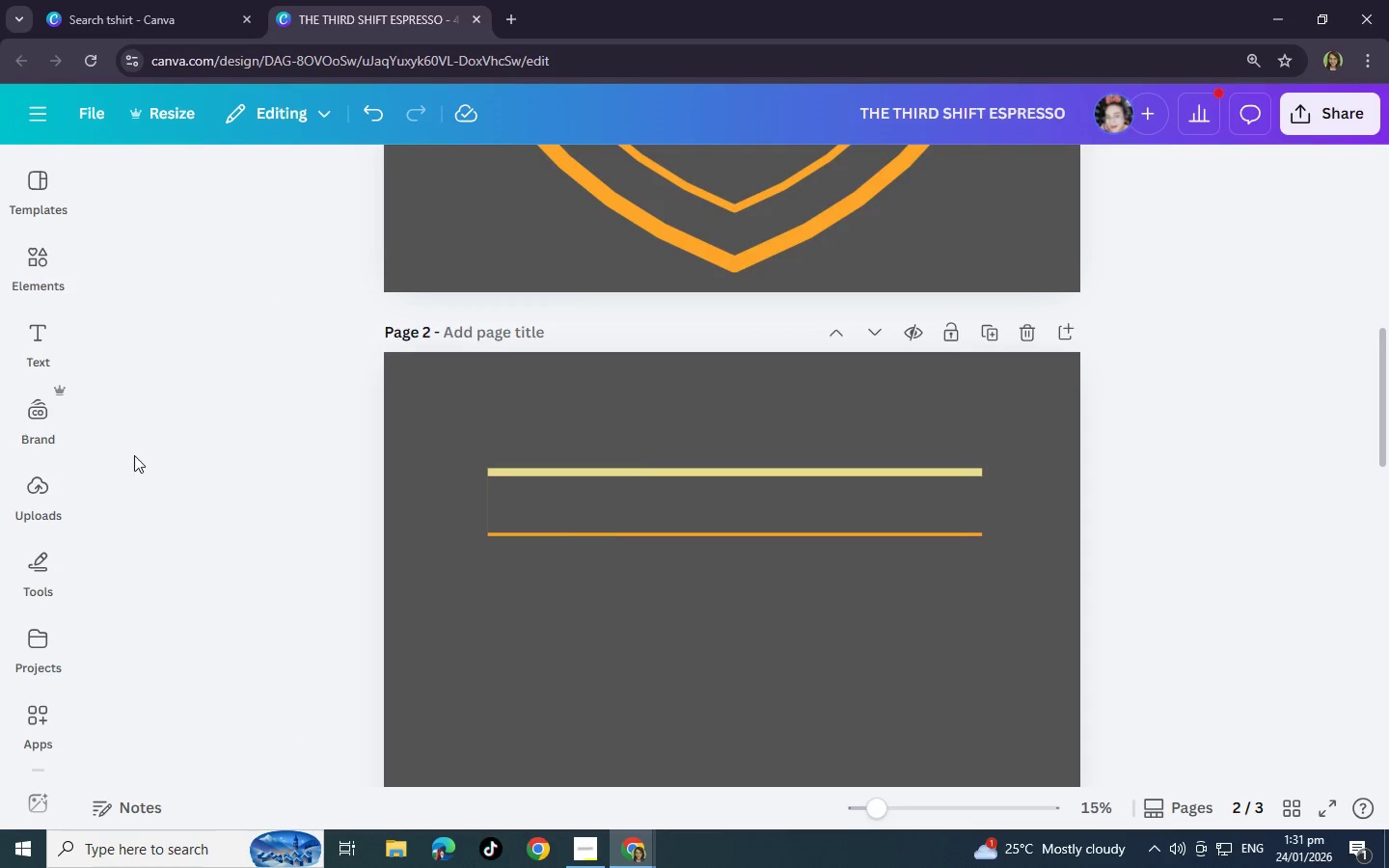 
left_click([39, 259])
 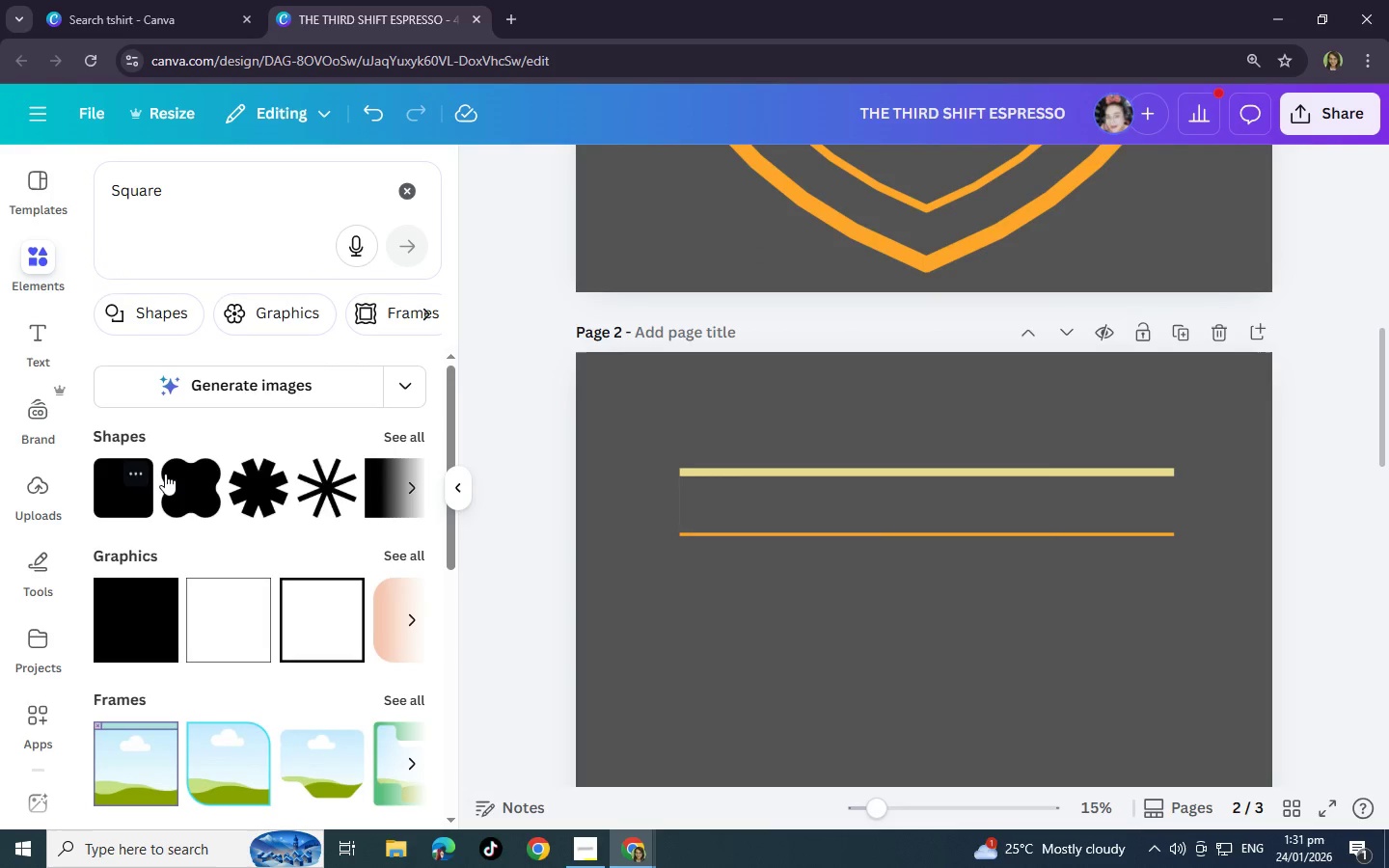 
left_click([225, 213])
 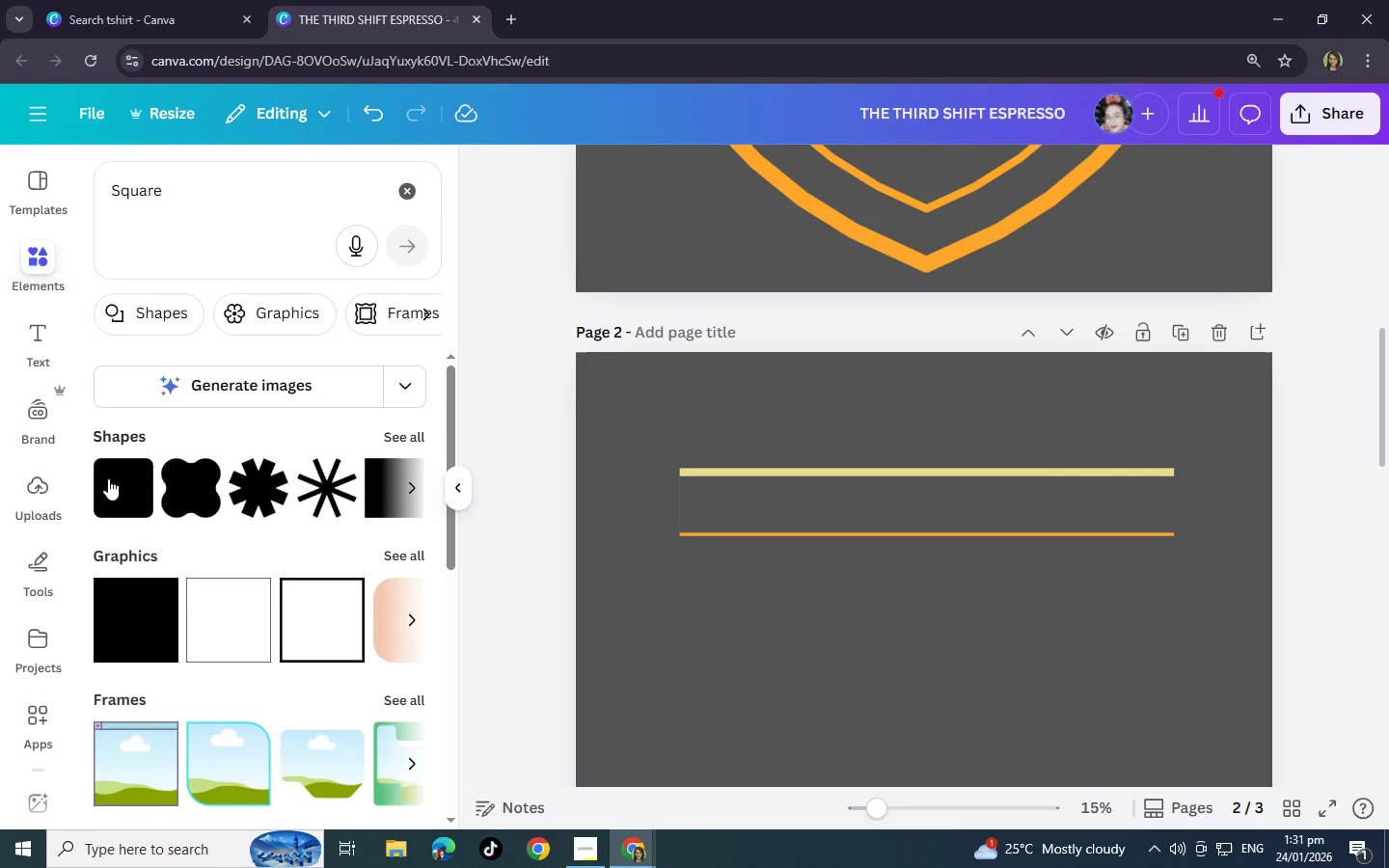 
left_click([114, 499])
 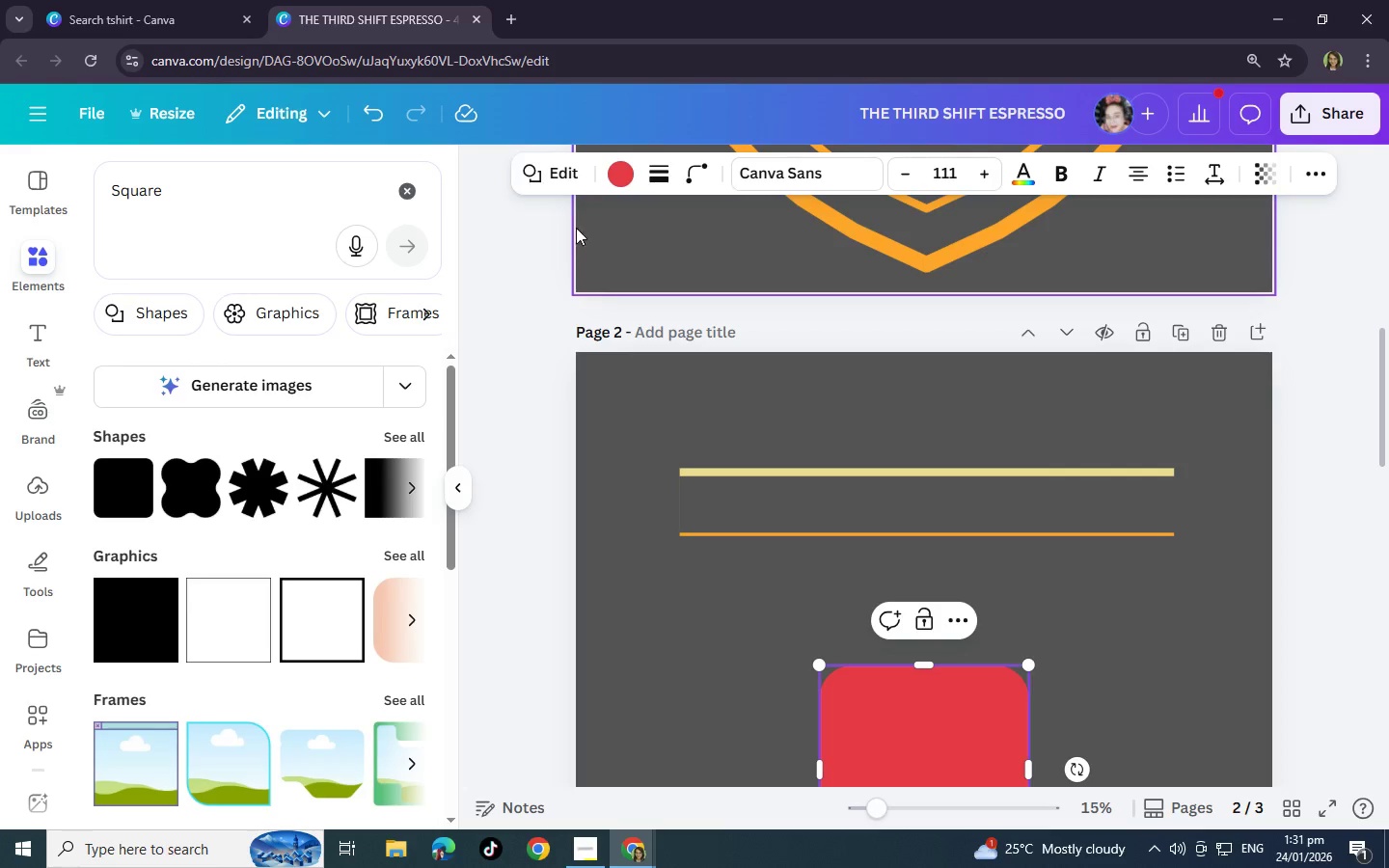 
left_click([549, 182])
 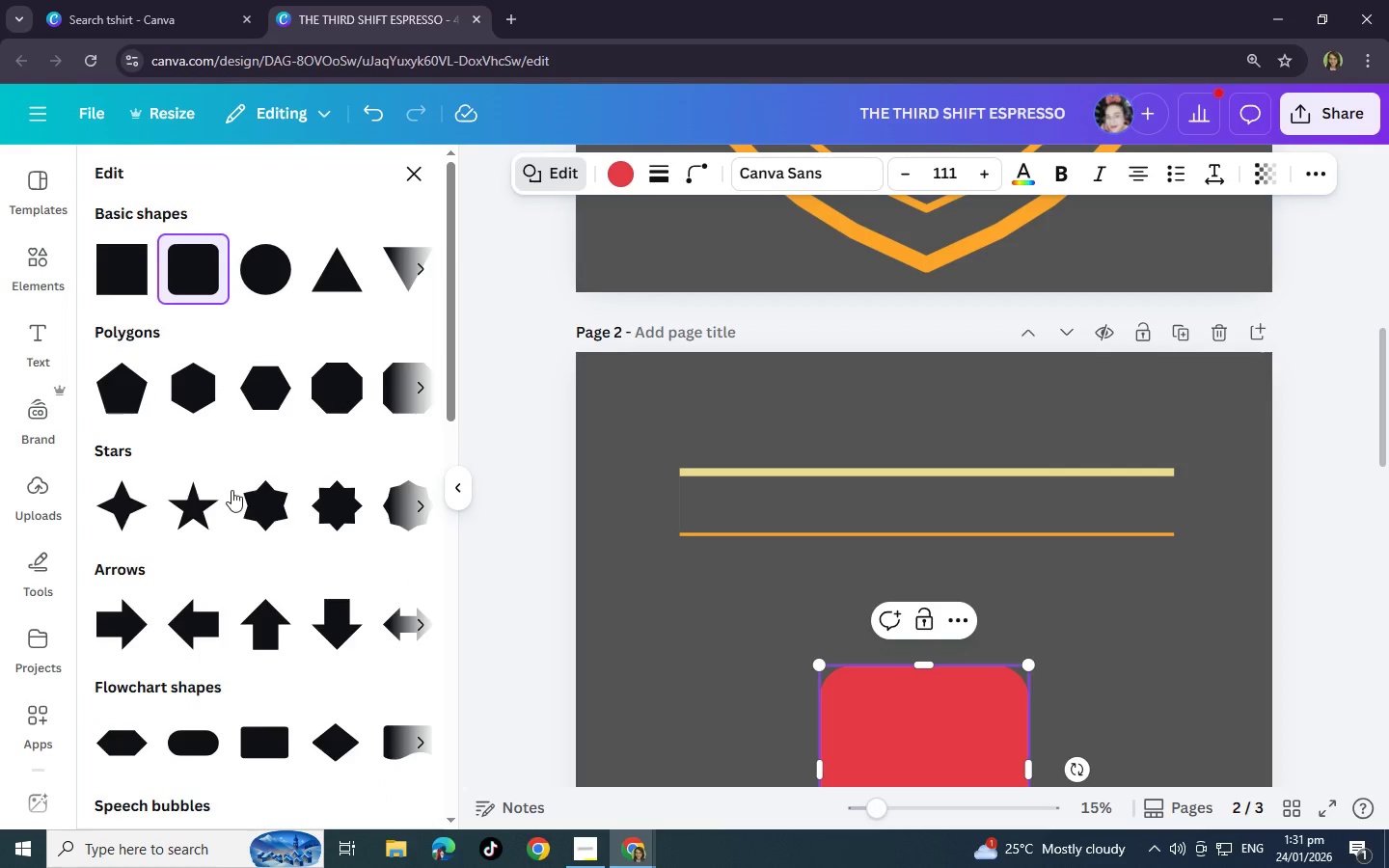 
scroll: coordinate [263, 524], scroll_direction: down, amount: 8.0
 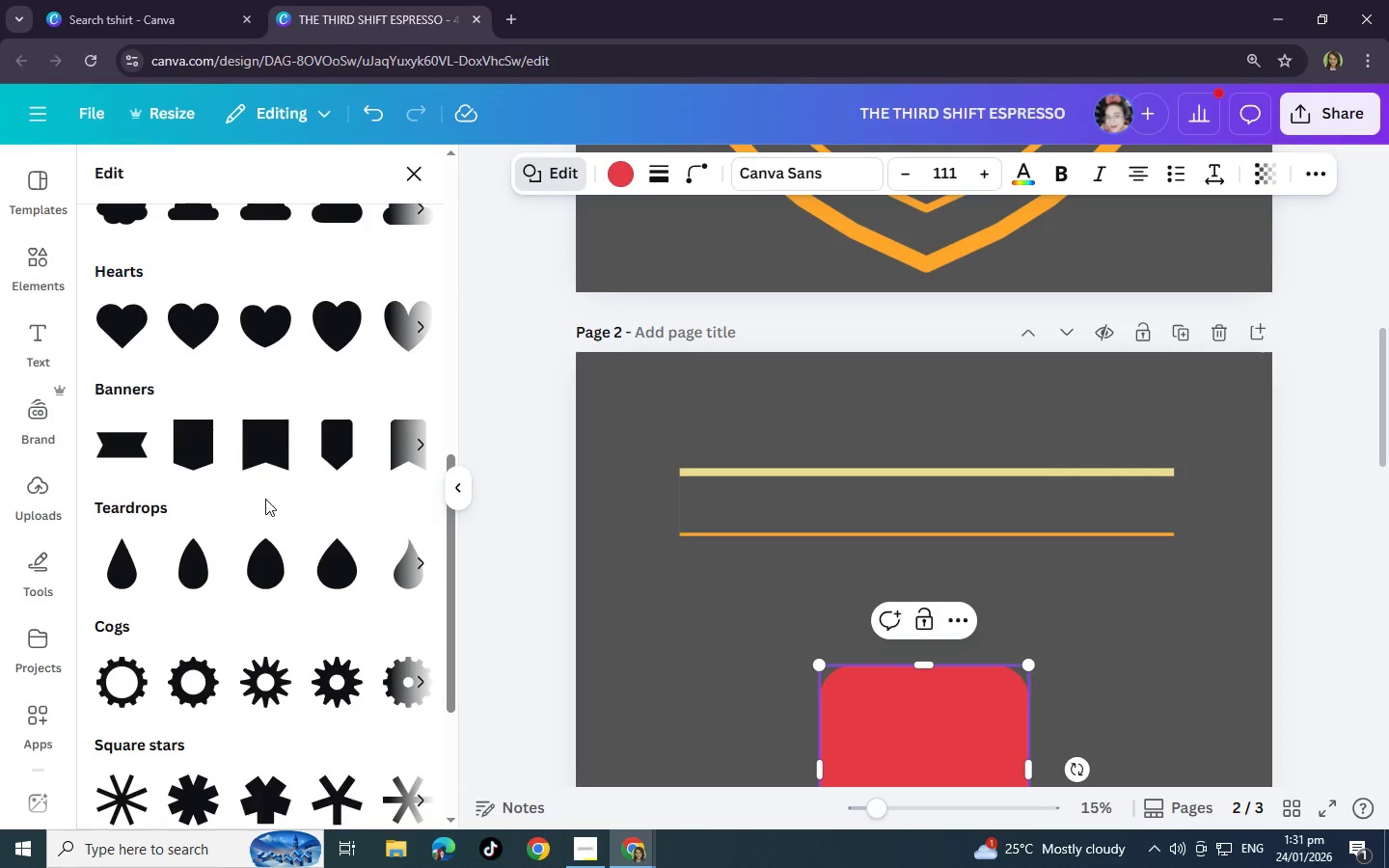 
scroll: coordinate [263, 497], scroll_direction: up, amount: 3.0
 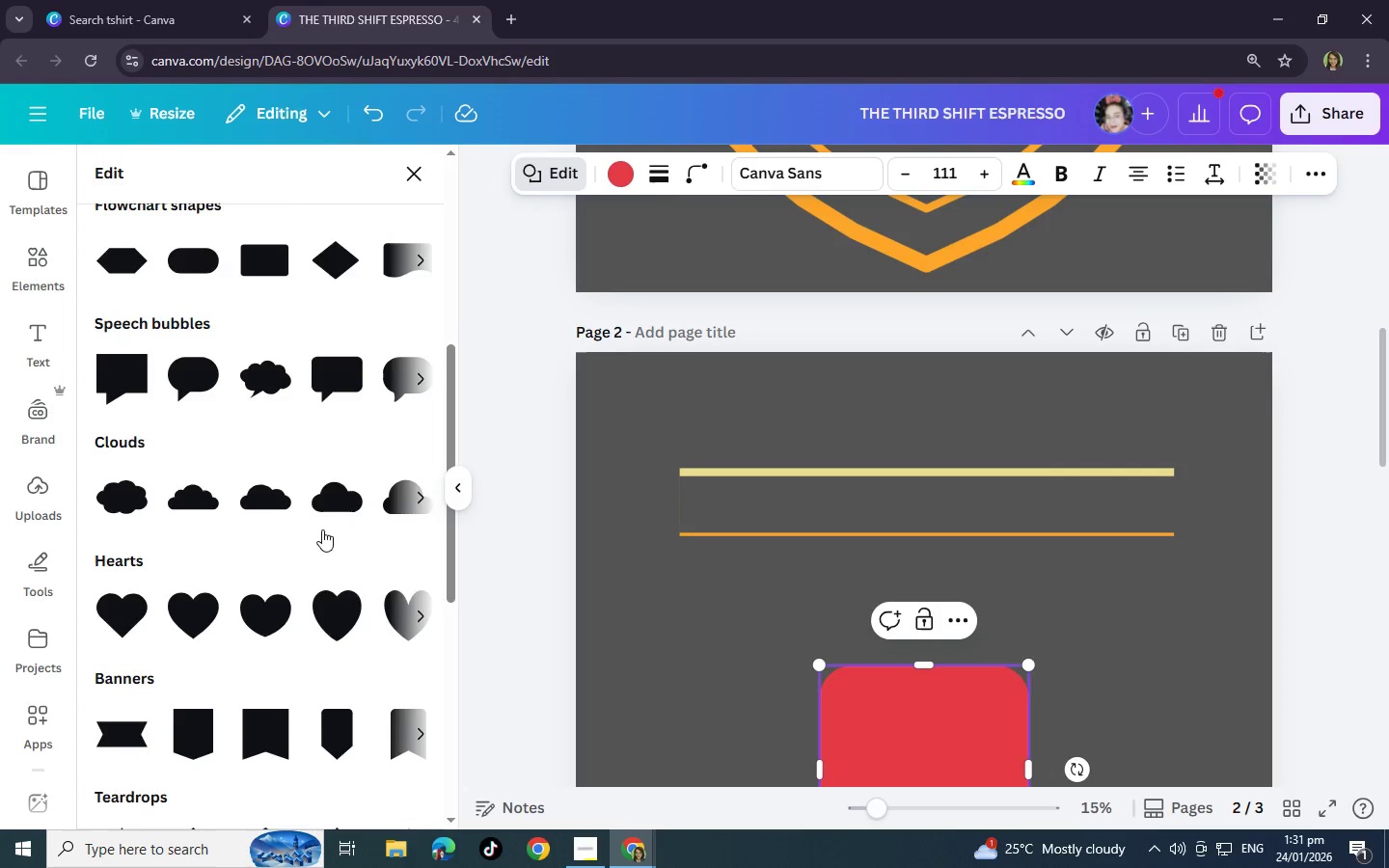 
scroll: coordinate [325, 533], scroll_direction: down, amount: 3.0
 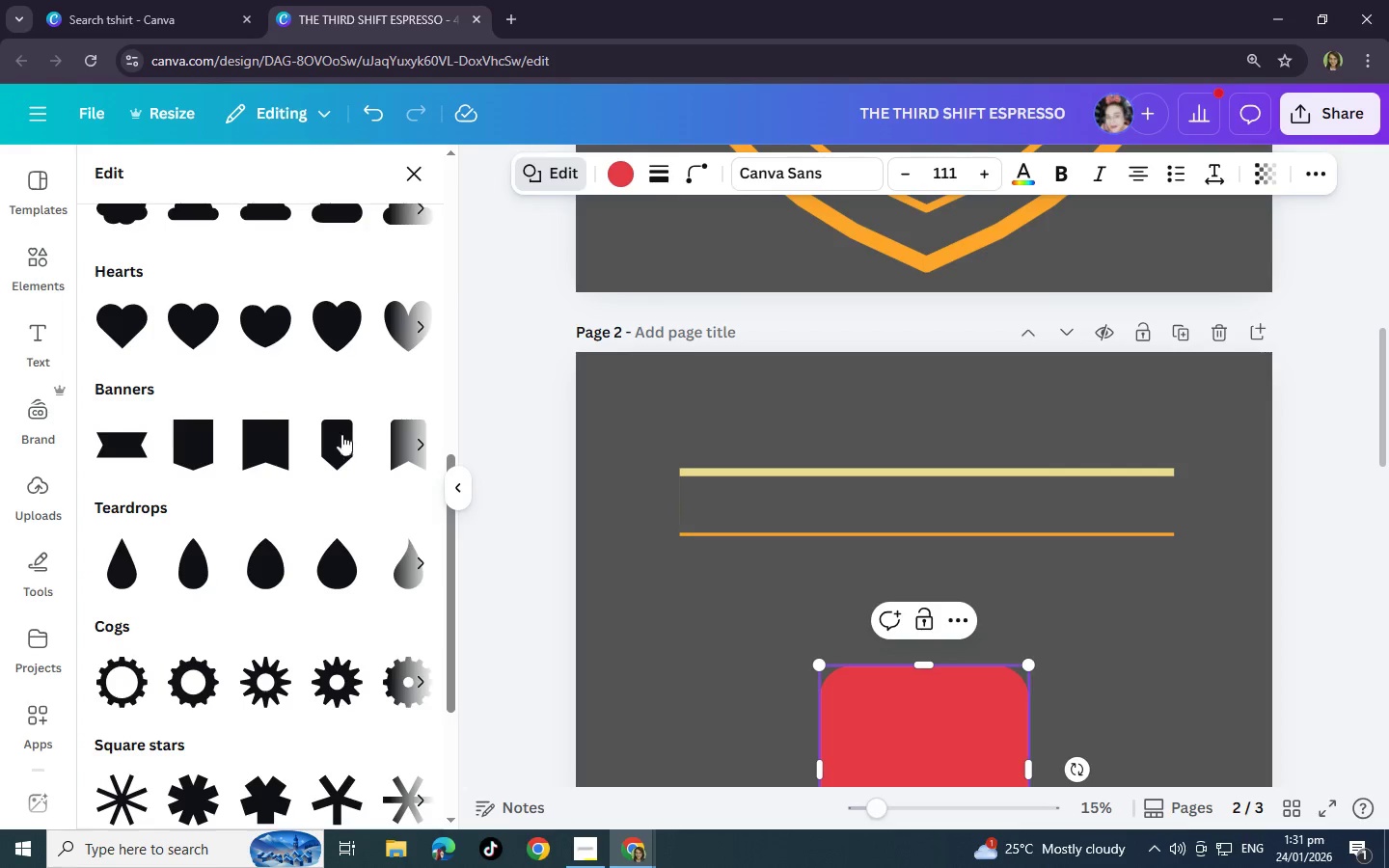 
left_click([256, 434])
 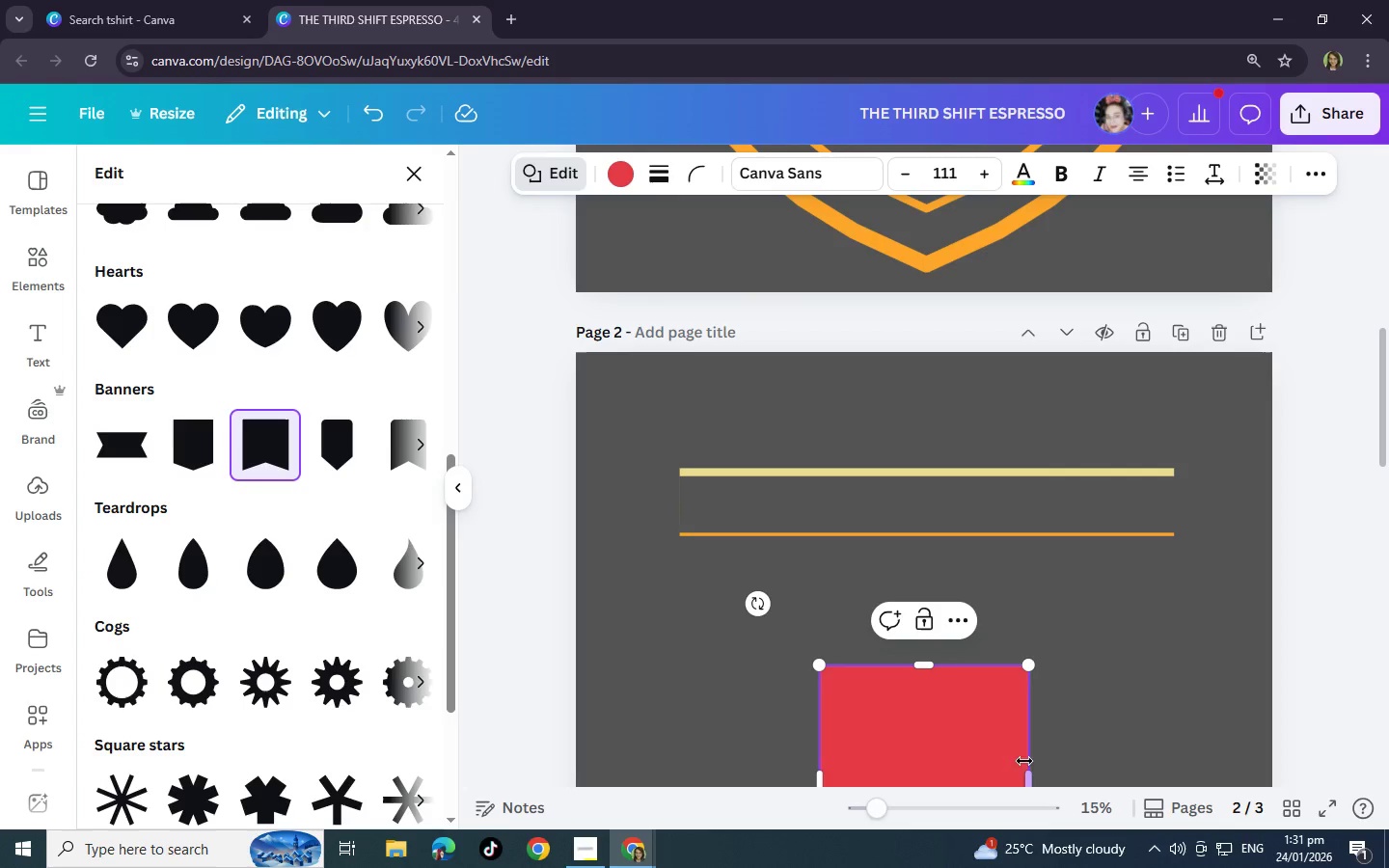 
scroll: coordinate [889, 654], scroll_direction: down, amount: 2.0
 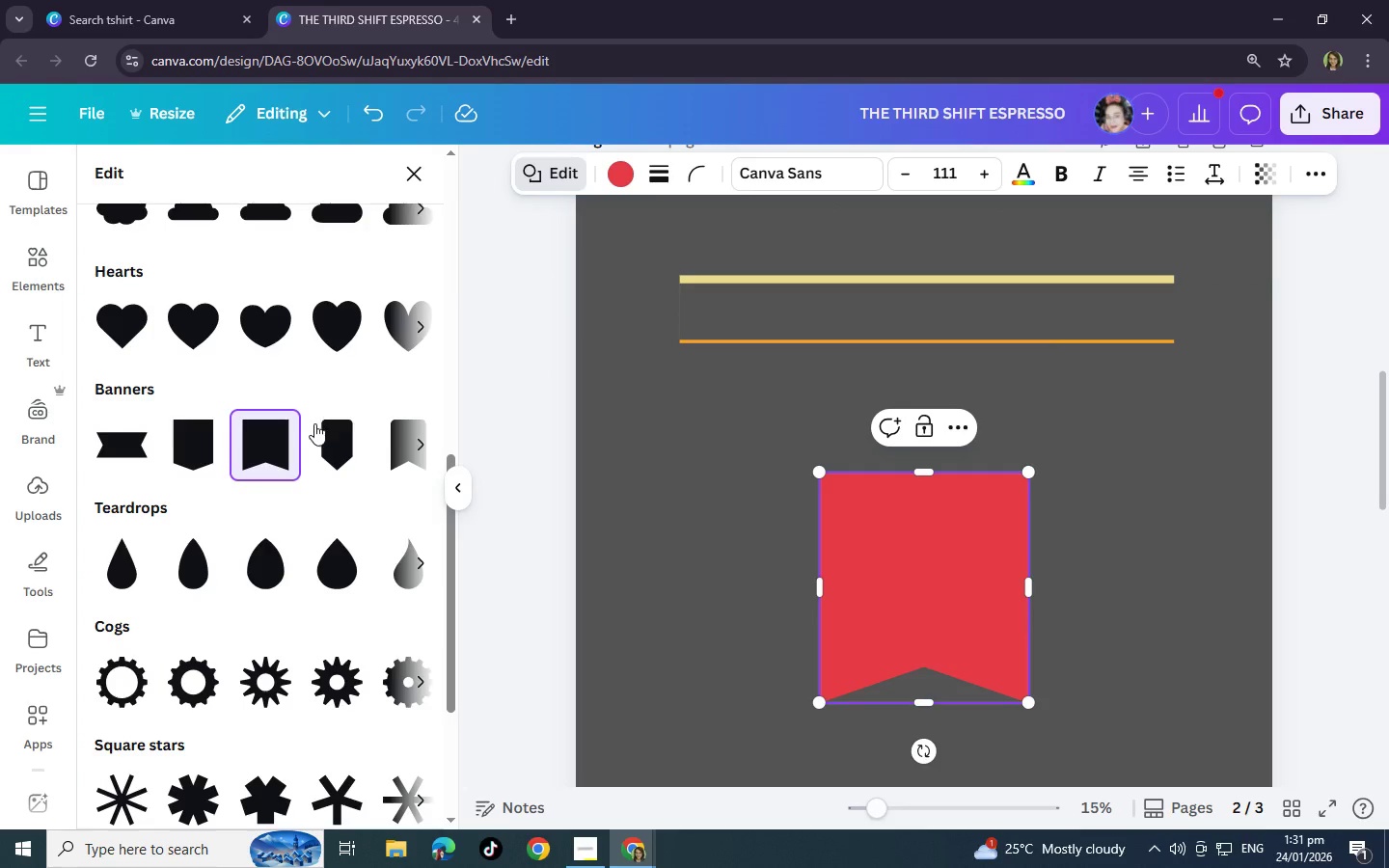 
left_click([386, 453])
 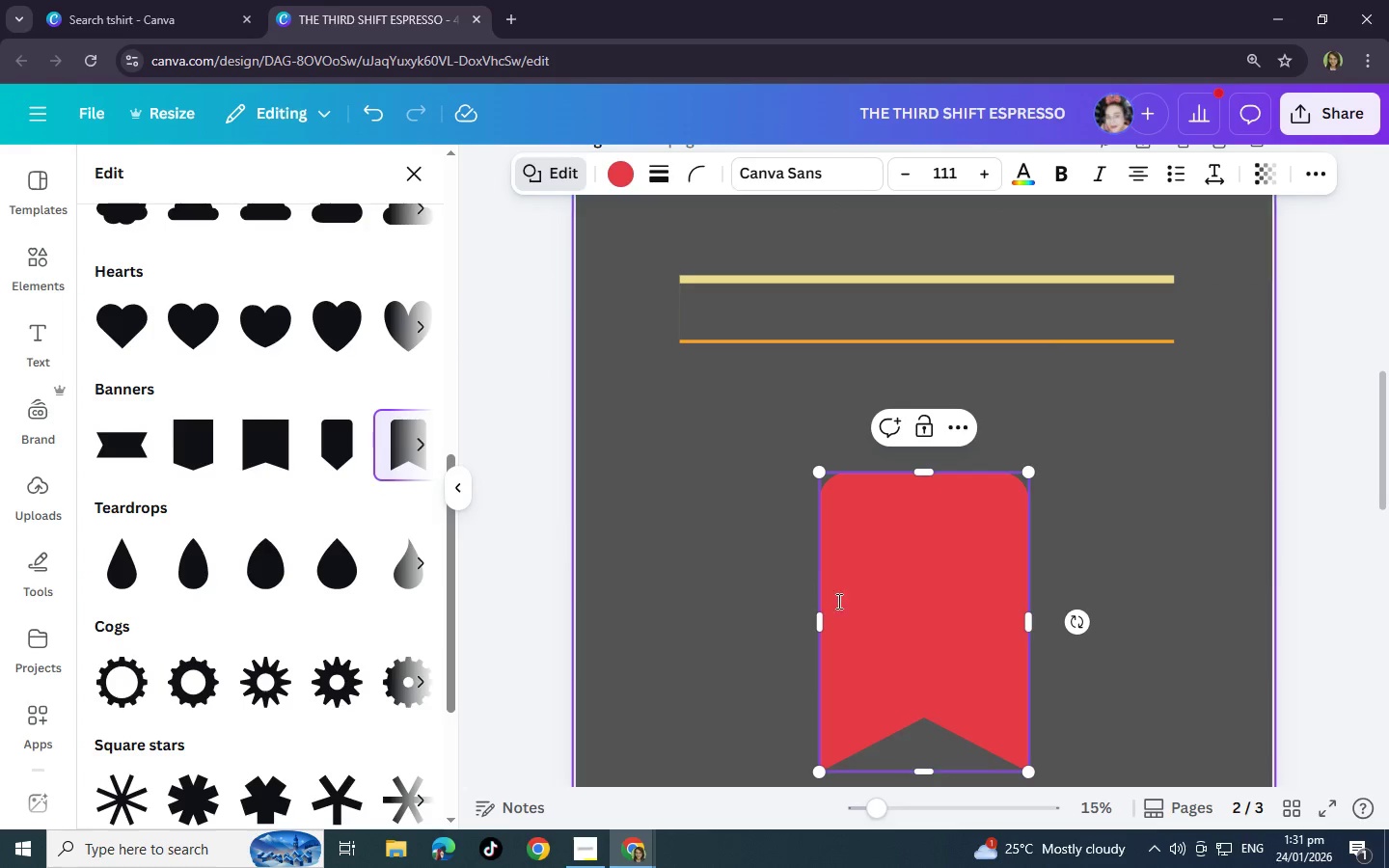 
key(Control+C)
 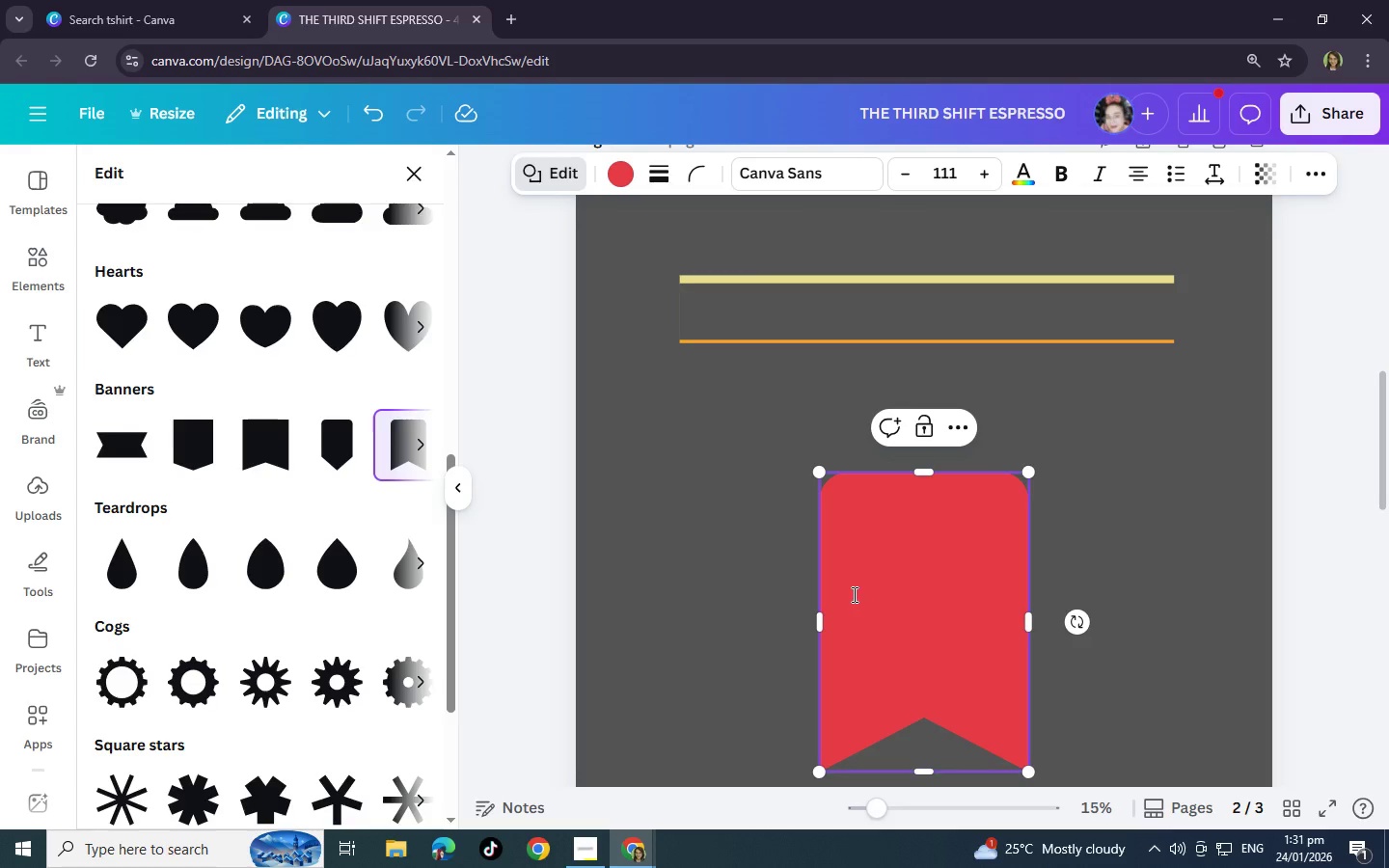 
key(Control+V)
 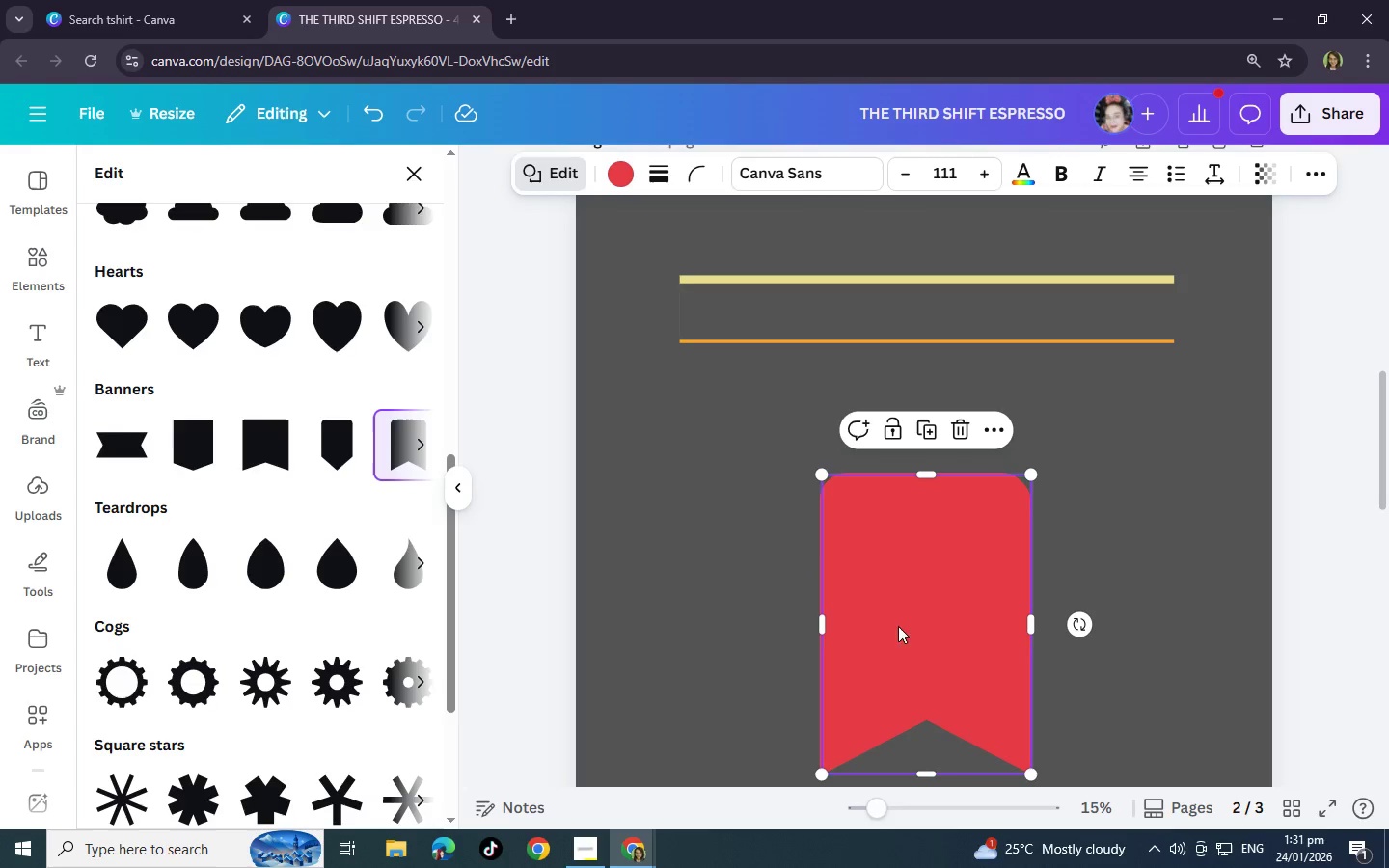 
left_click_drag(start_coordinate=[898, 626], to_coordinate=[692, 417])
 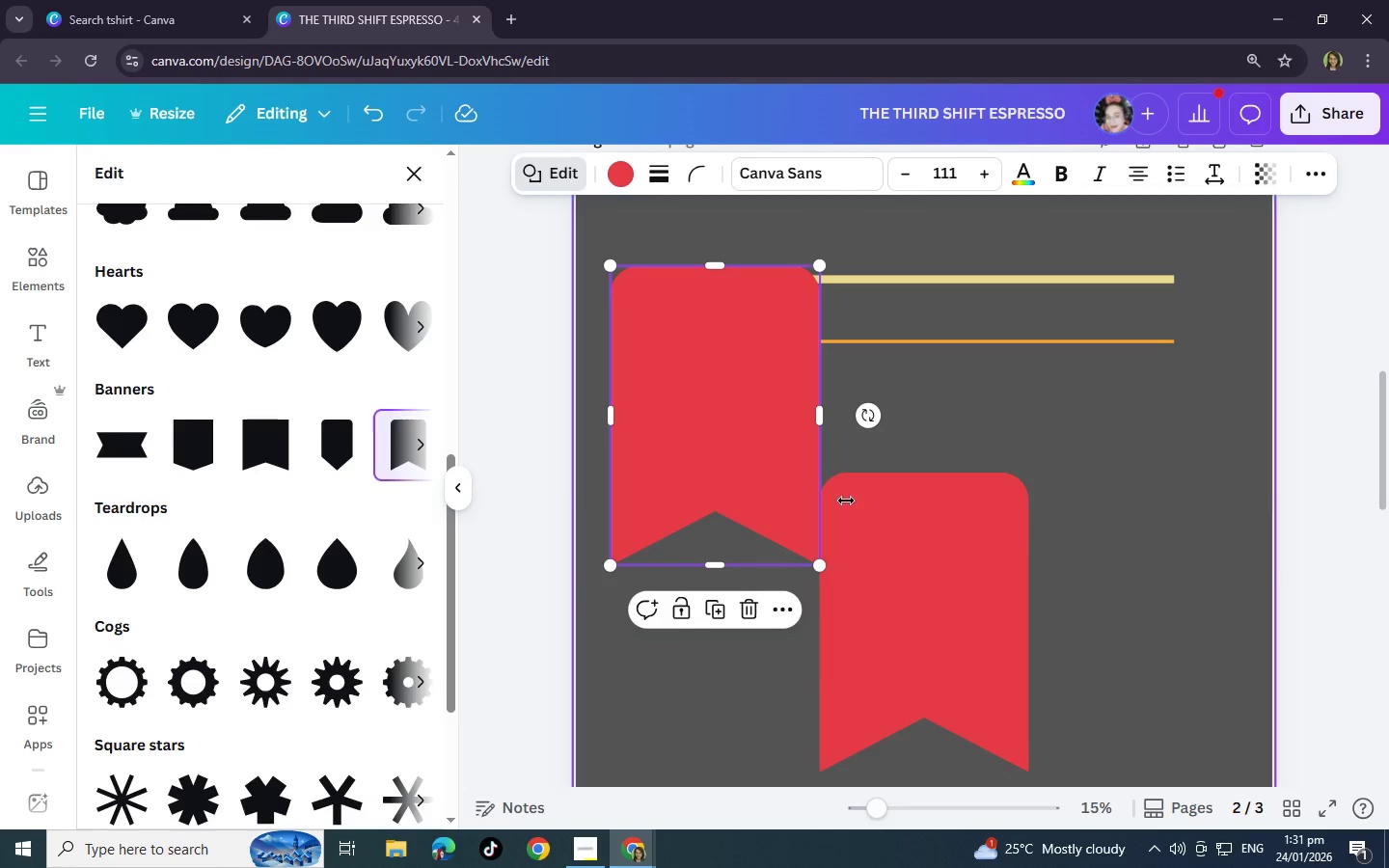 
left_click_drag(start_coordinate=[867, 423], to_coordinate=[709, 568])
 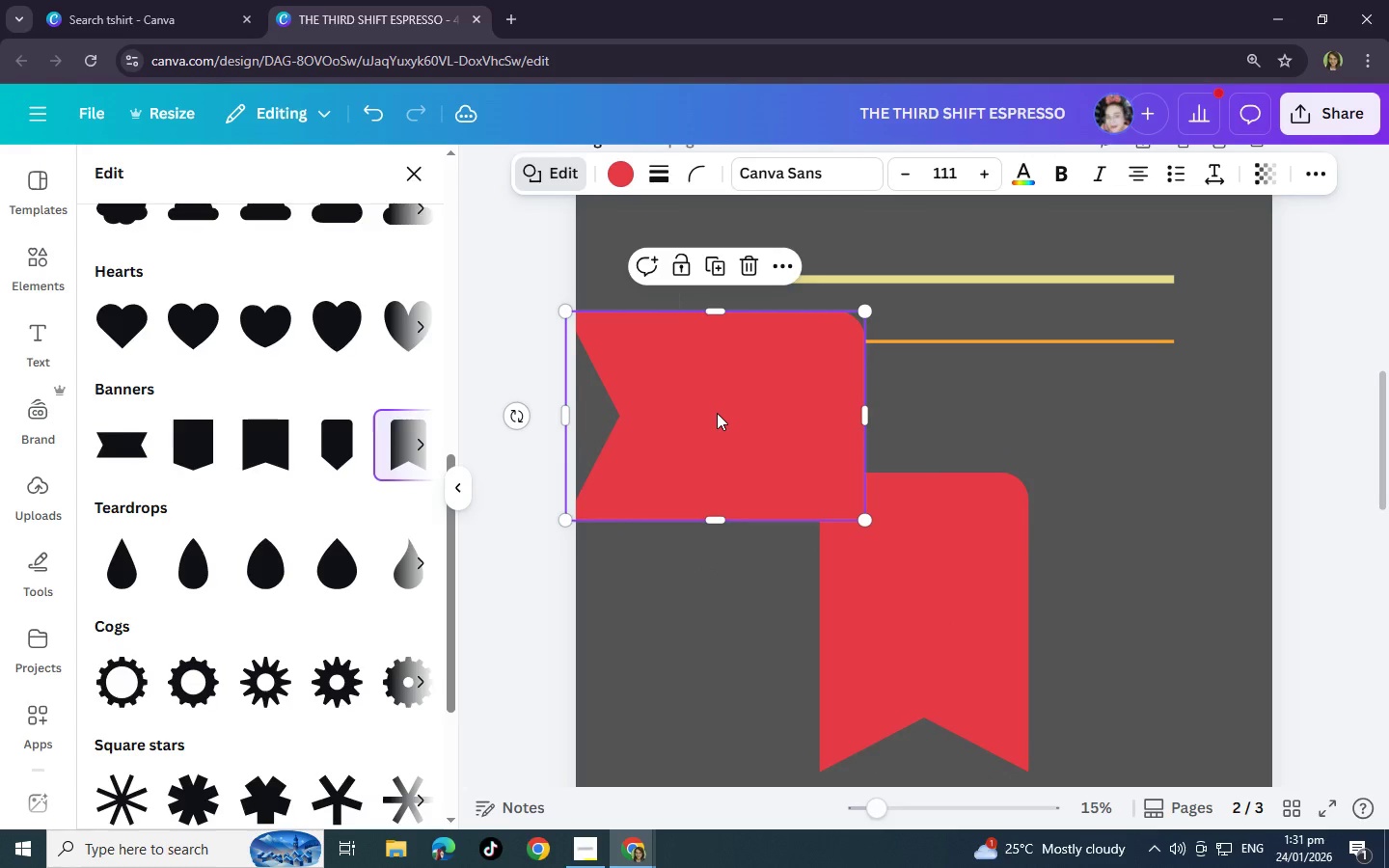 
left_click_drag(start_coordinate=[718, 413], to_coordinate=[796, 409])
 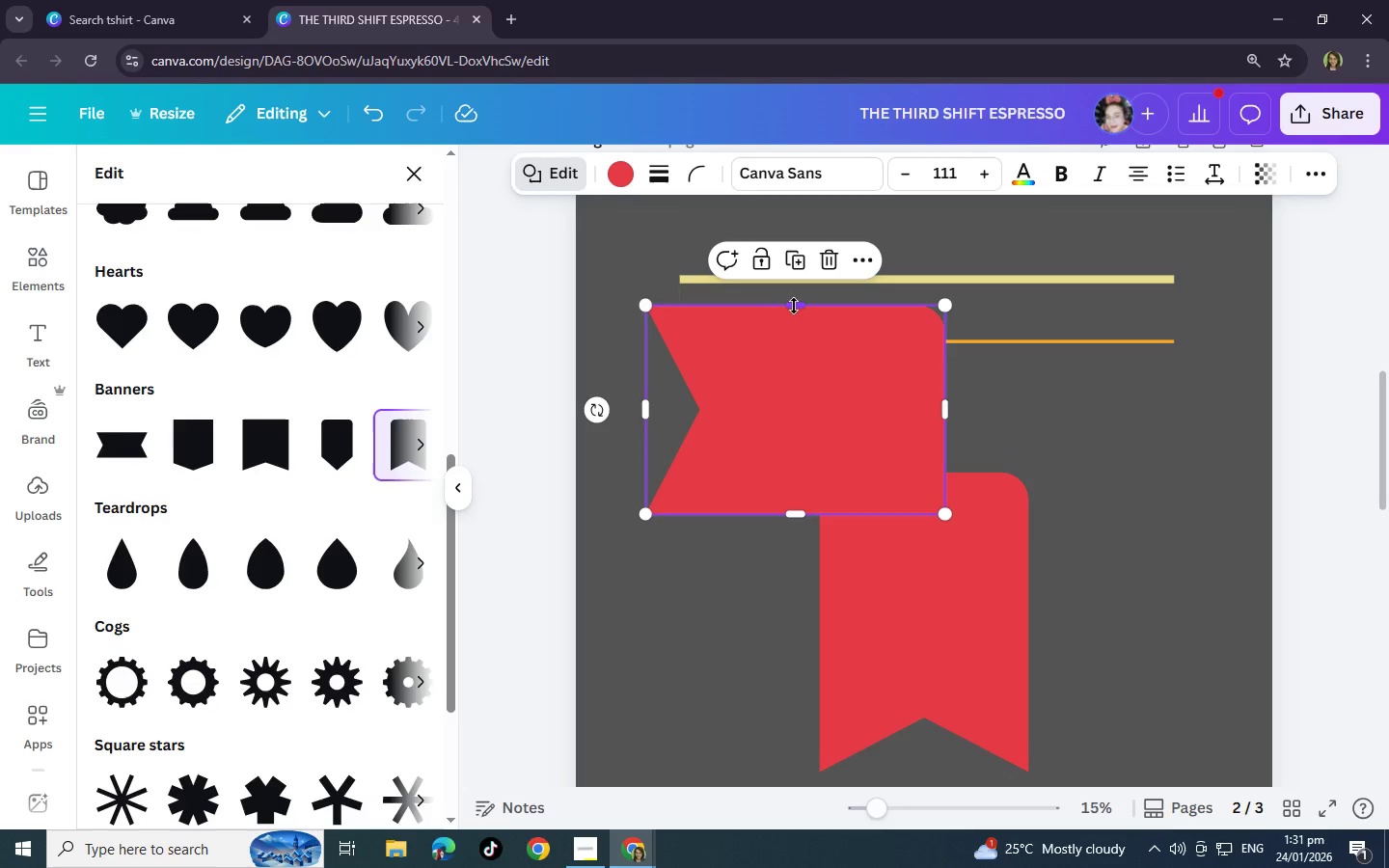 
left_click_drag(start_coordinate=[795, 306], to_coordinate=[810, 396])
 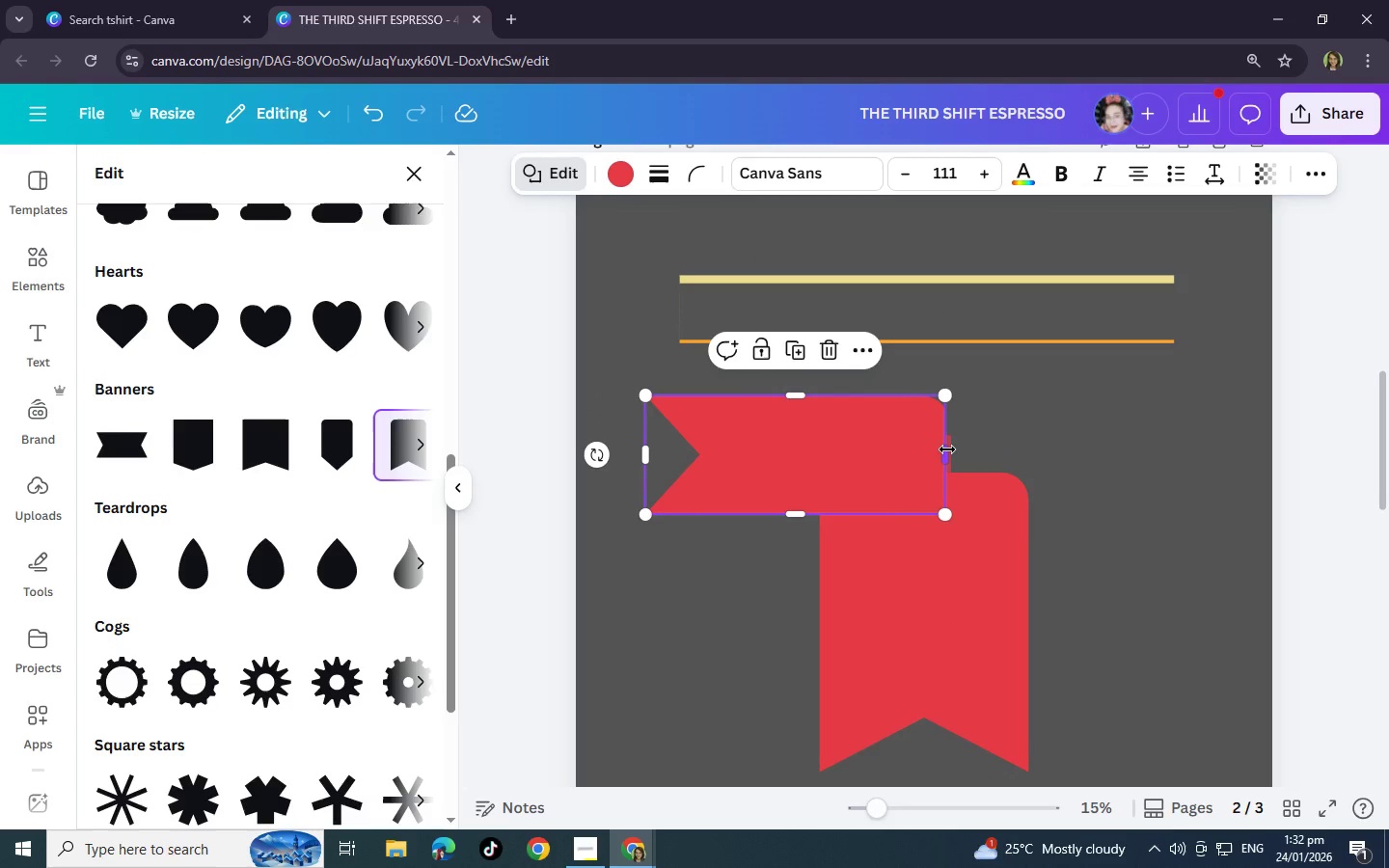 
left_click_drag(start_coordinate=[947, 449], to_coordinate=[797, 454])
 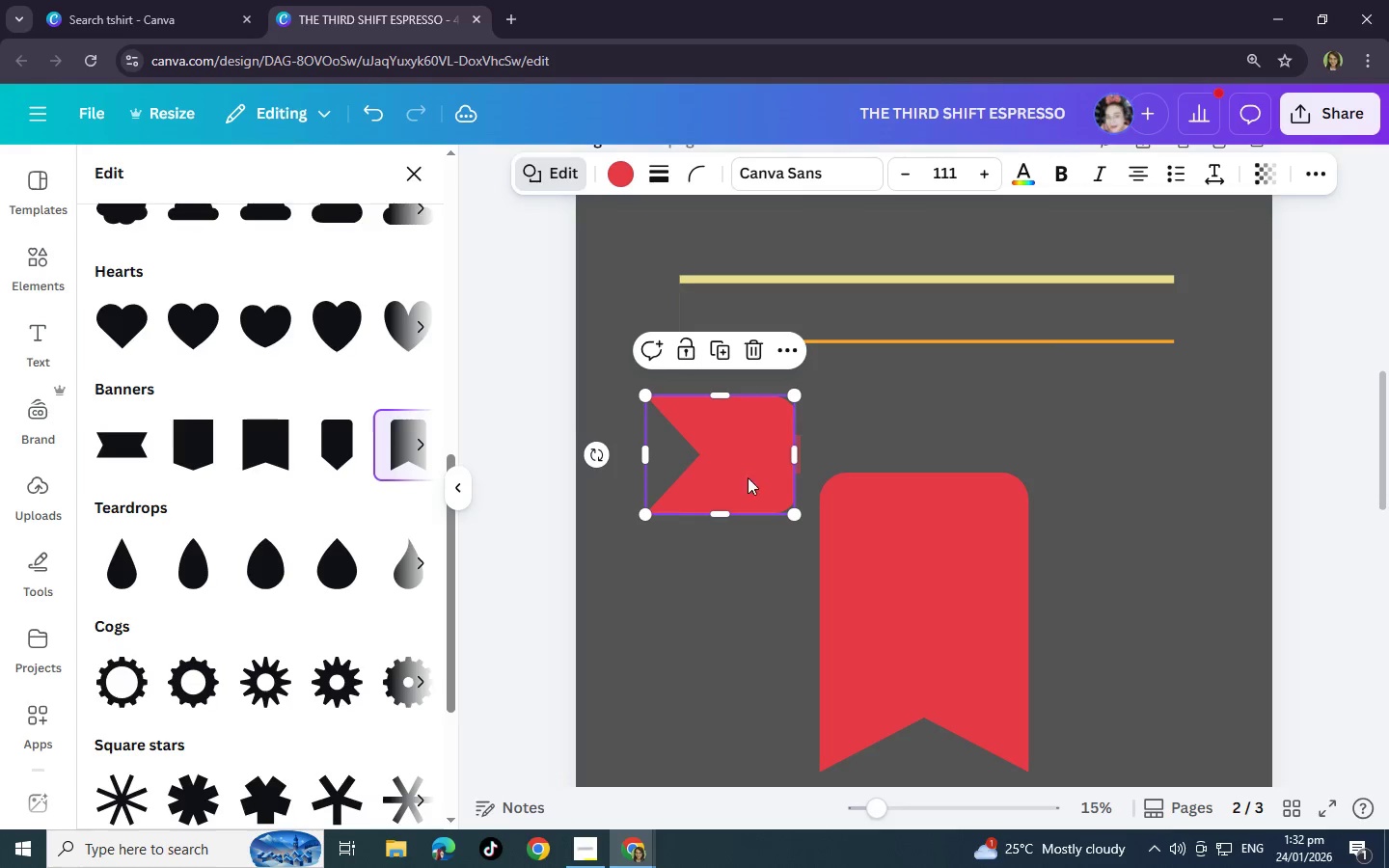 
left_click_drag(start_coordinate=[748, 477], to_coordinate=[711, 292])
 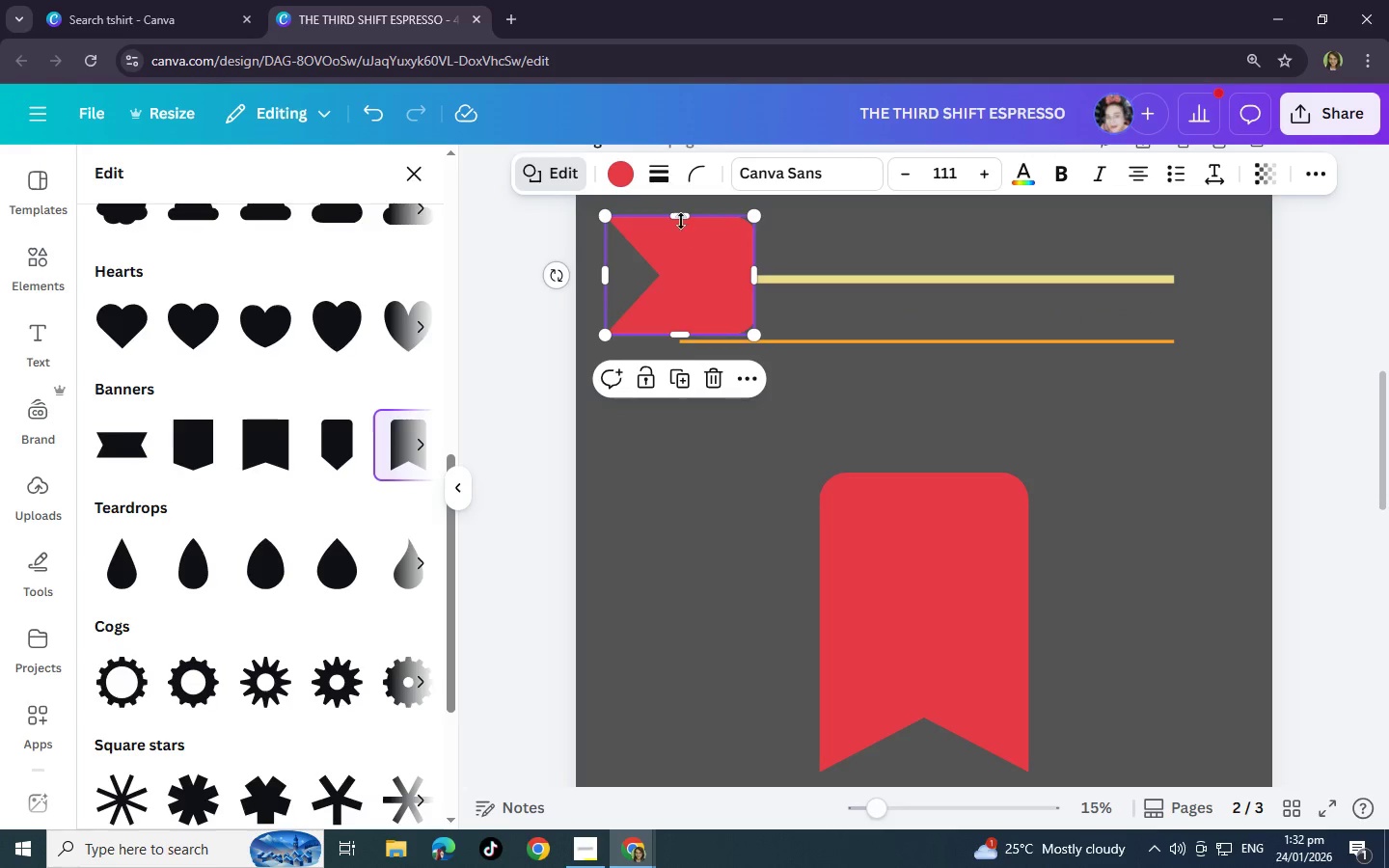 
left_click_drag(start_coordinate=[681, 215], to_coordinate=[676, 258])
 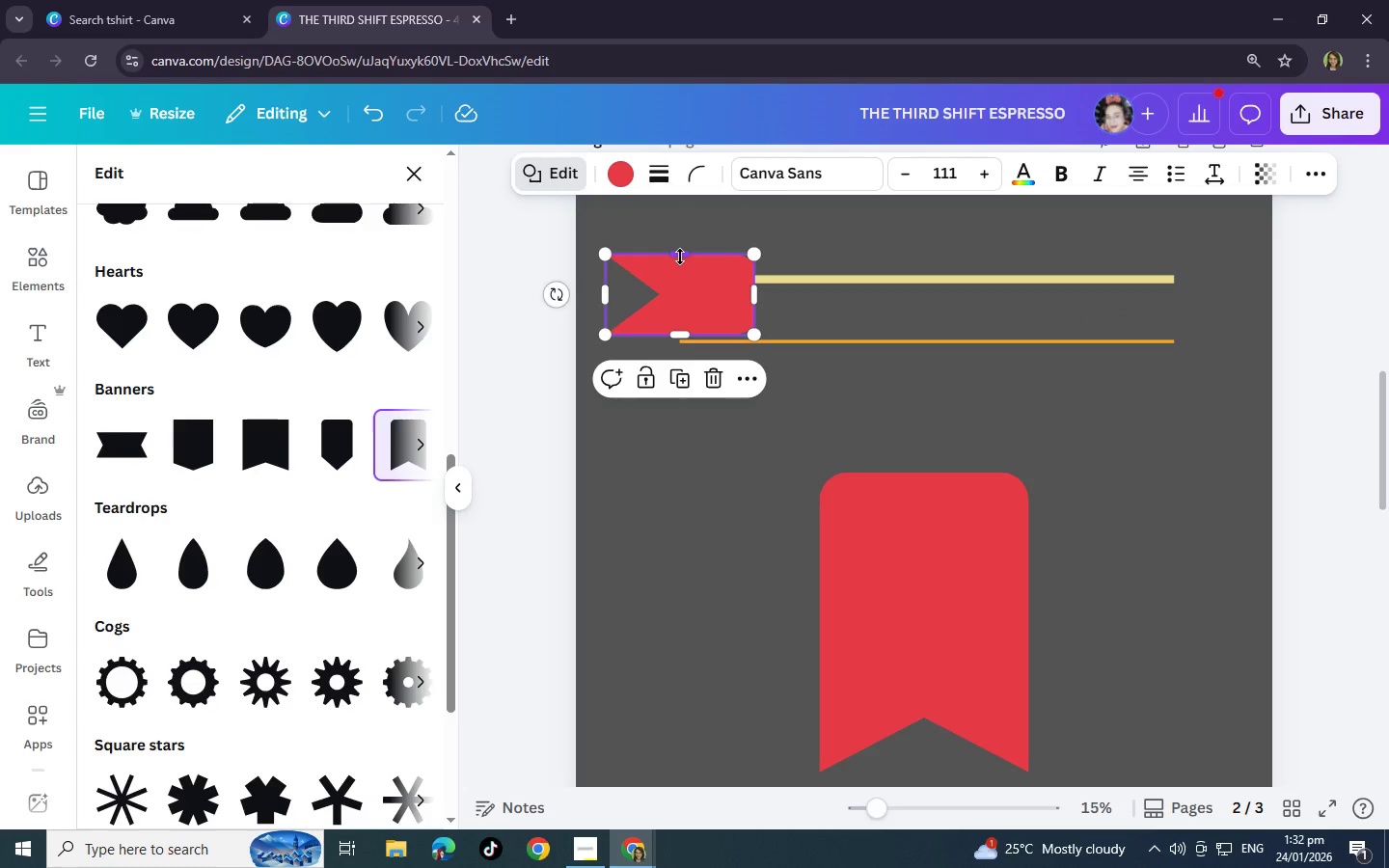 
key(Control+BracketLeft)
 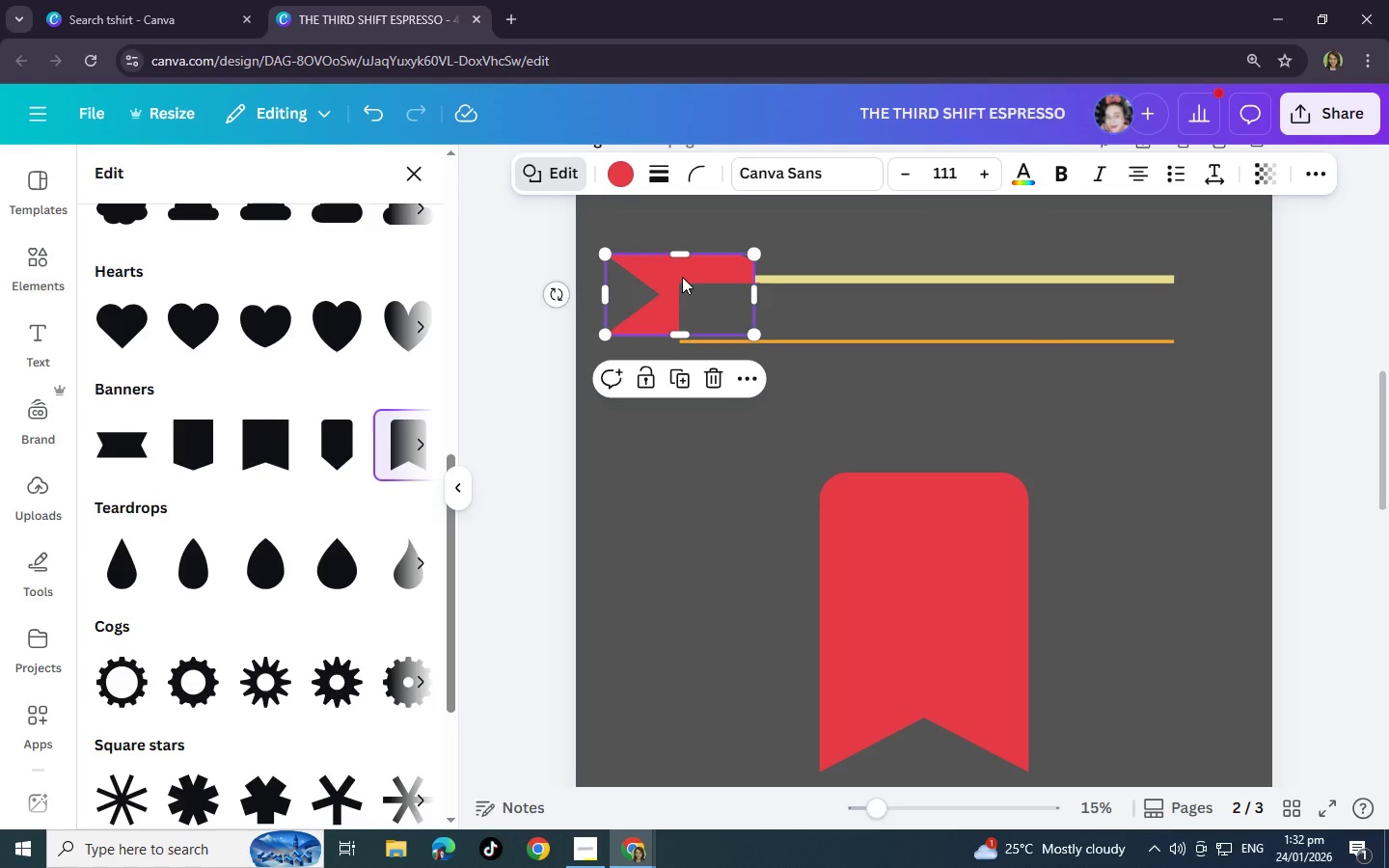 
key(Control+BracketLeft)
 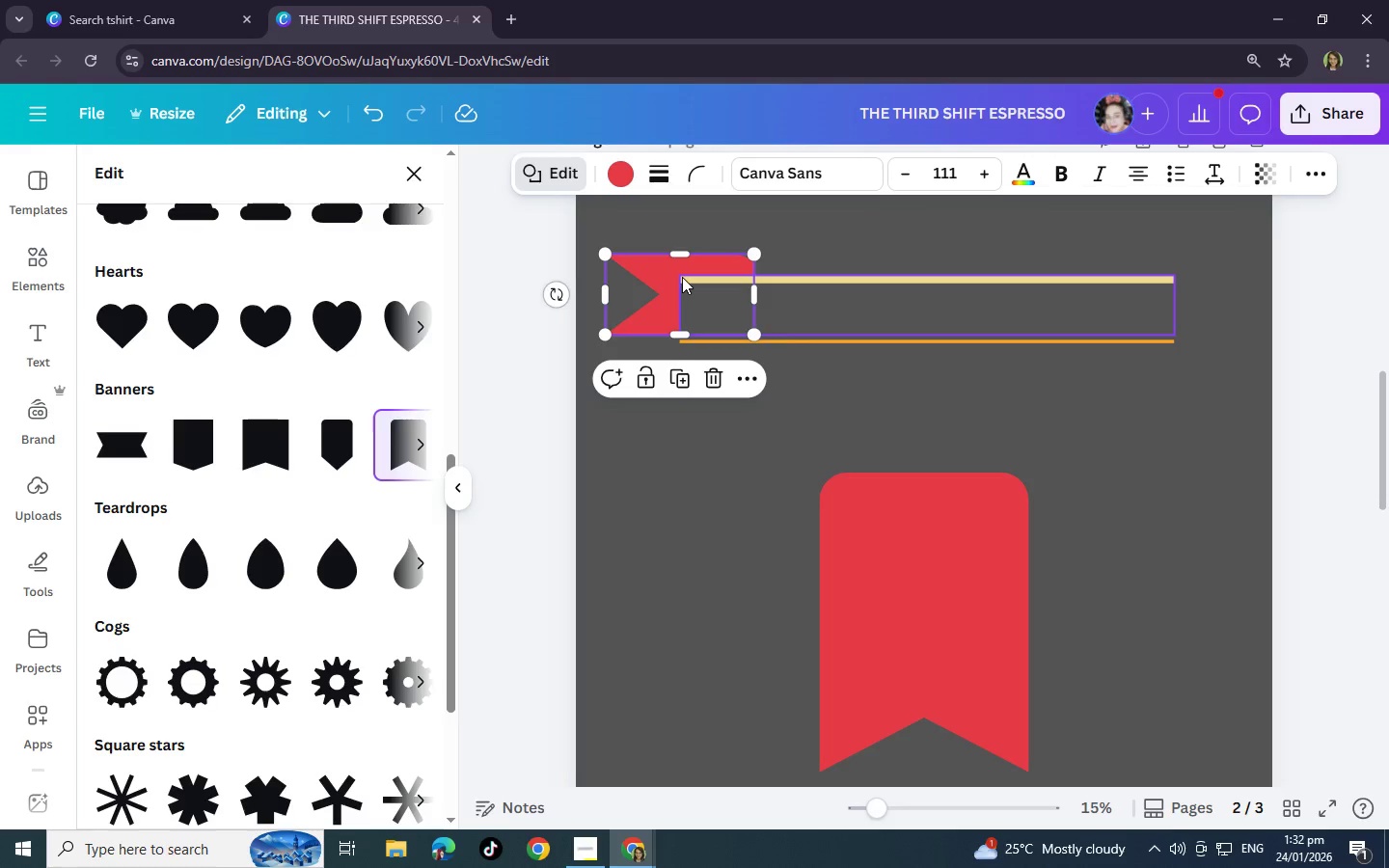 
key(Control+BracketLeft)
 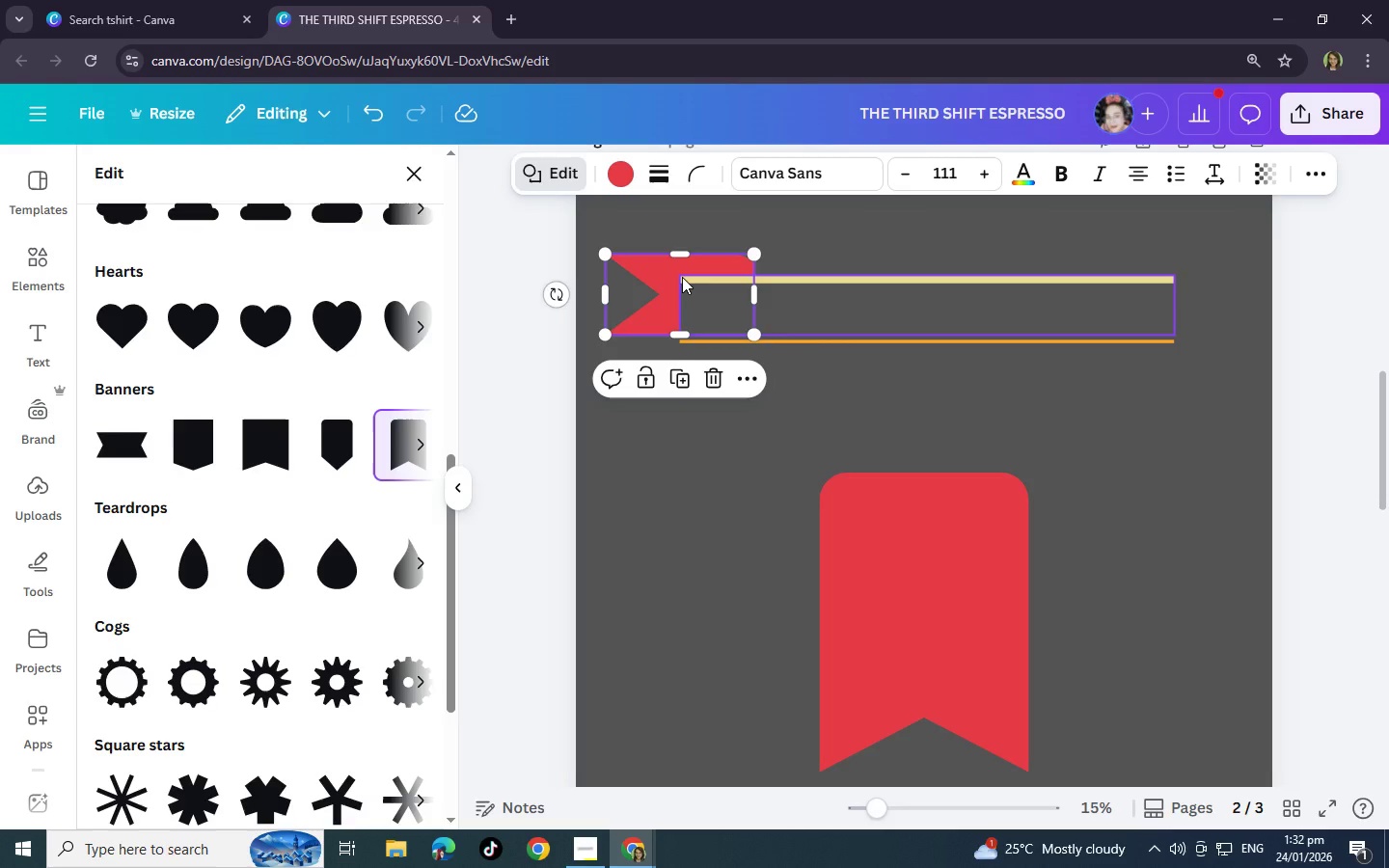 
key(Control+BracketLeft)
 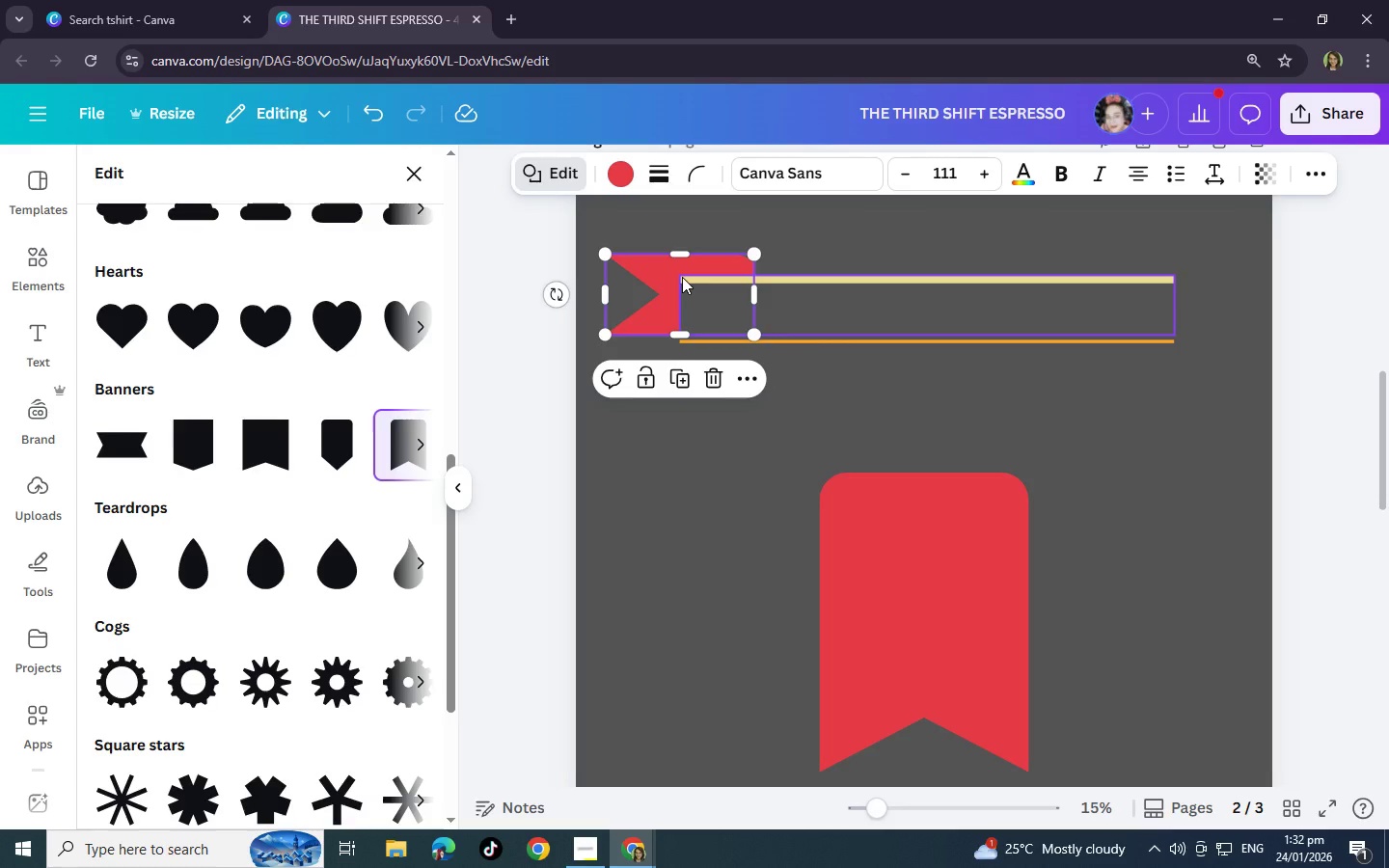 
key(Control+BracketLeft)
 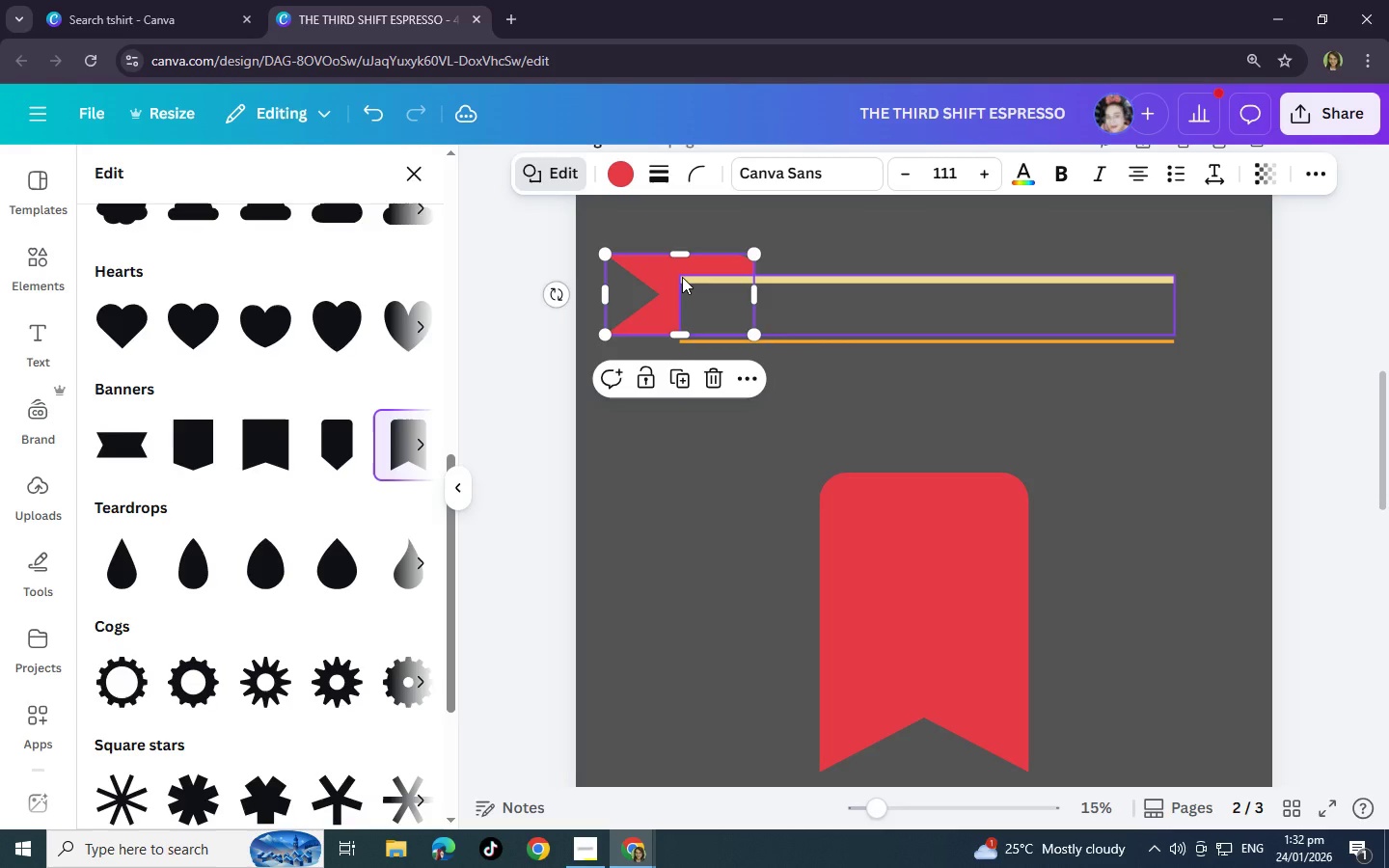 
key(Control+BracketLeft)
 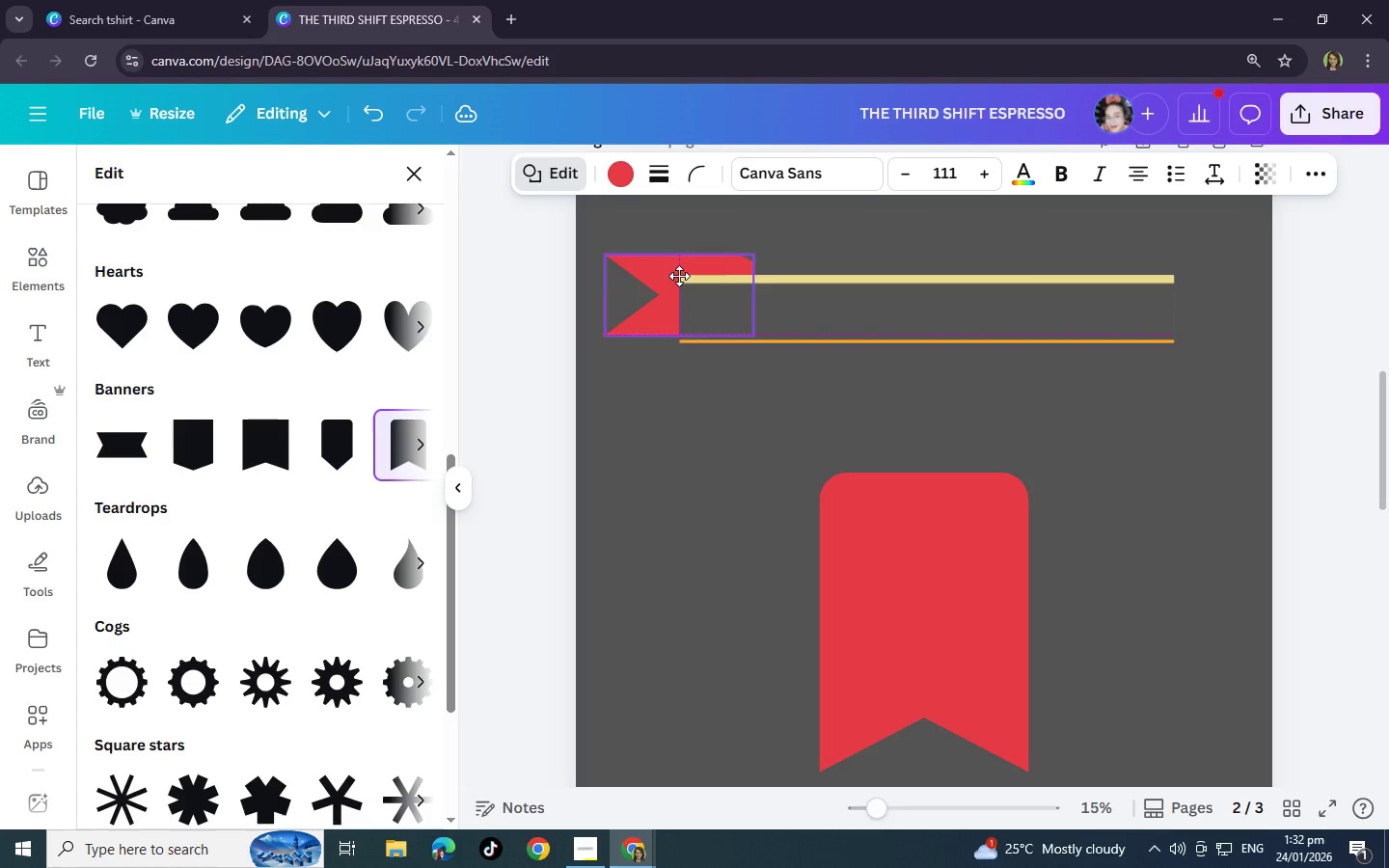 
left_click([668, 258])
 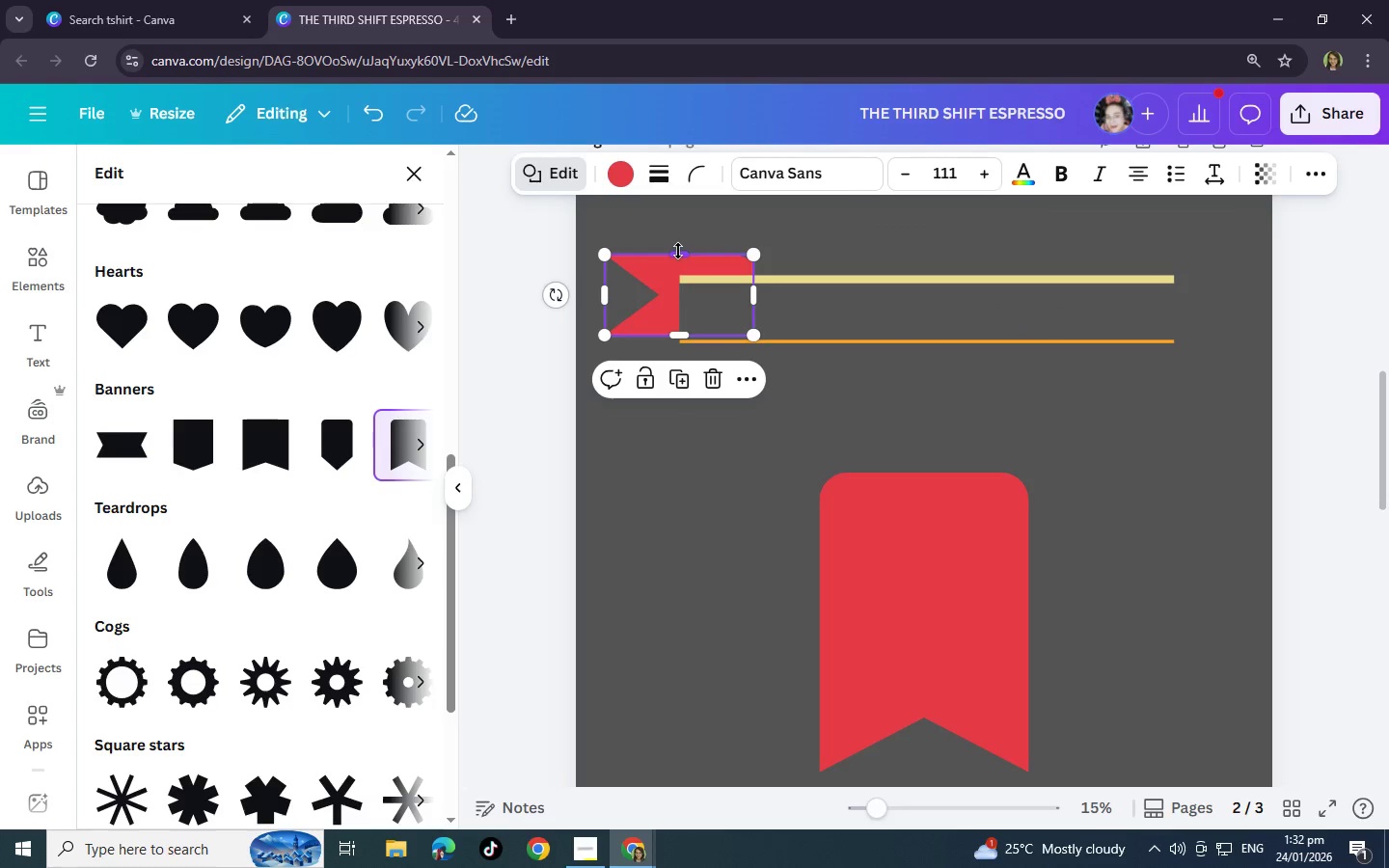 
left_click_drag(start_coordinate=[678, 251], to_coordinate=[680, 262])
 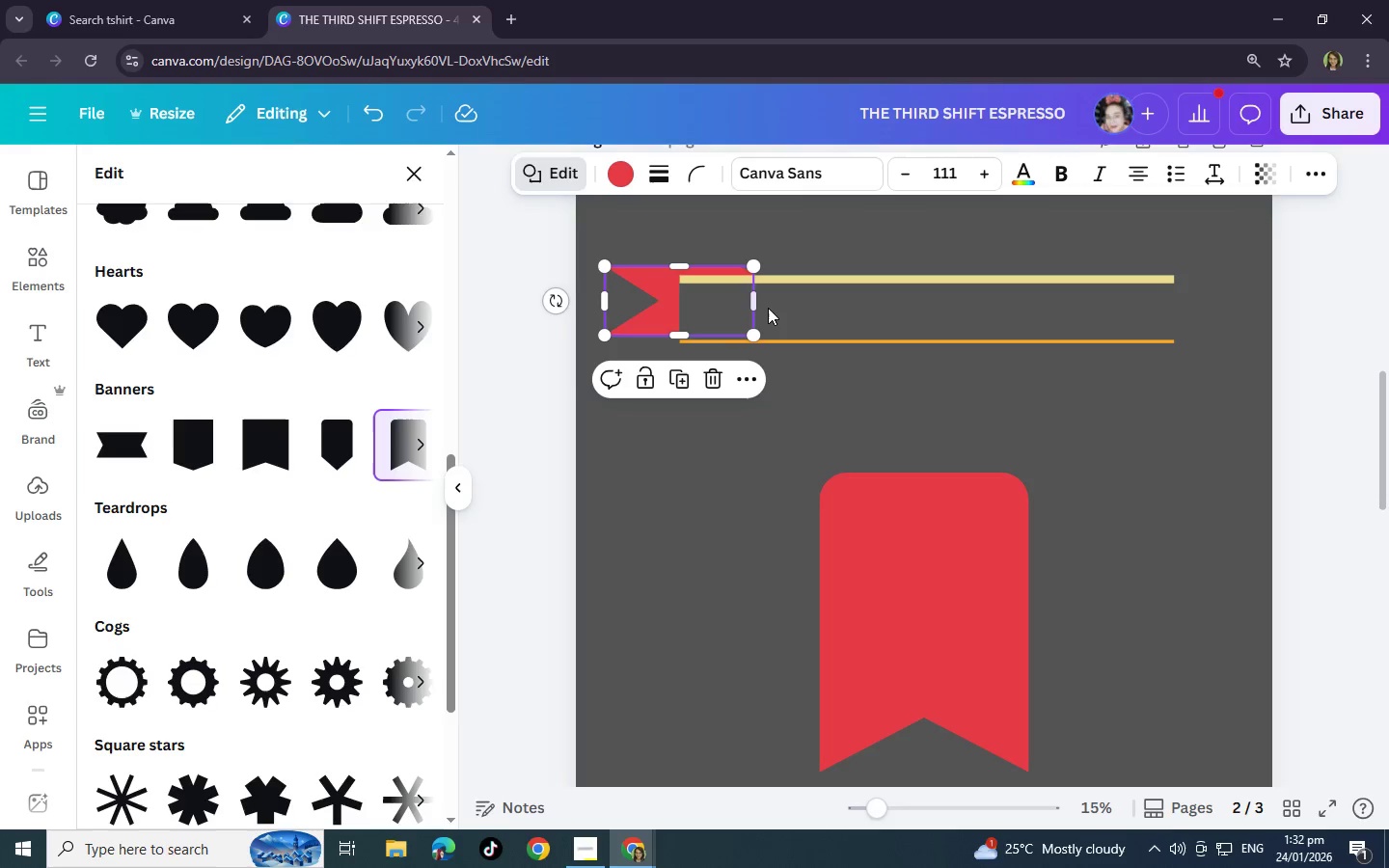 
left_click_drag(start_coordinate=[756, 303], to_coordinate=[718, 299])
 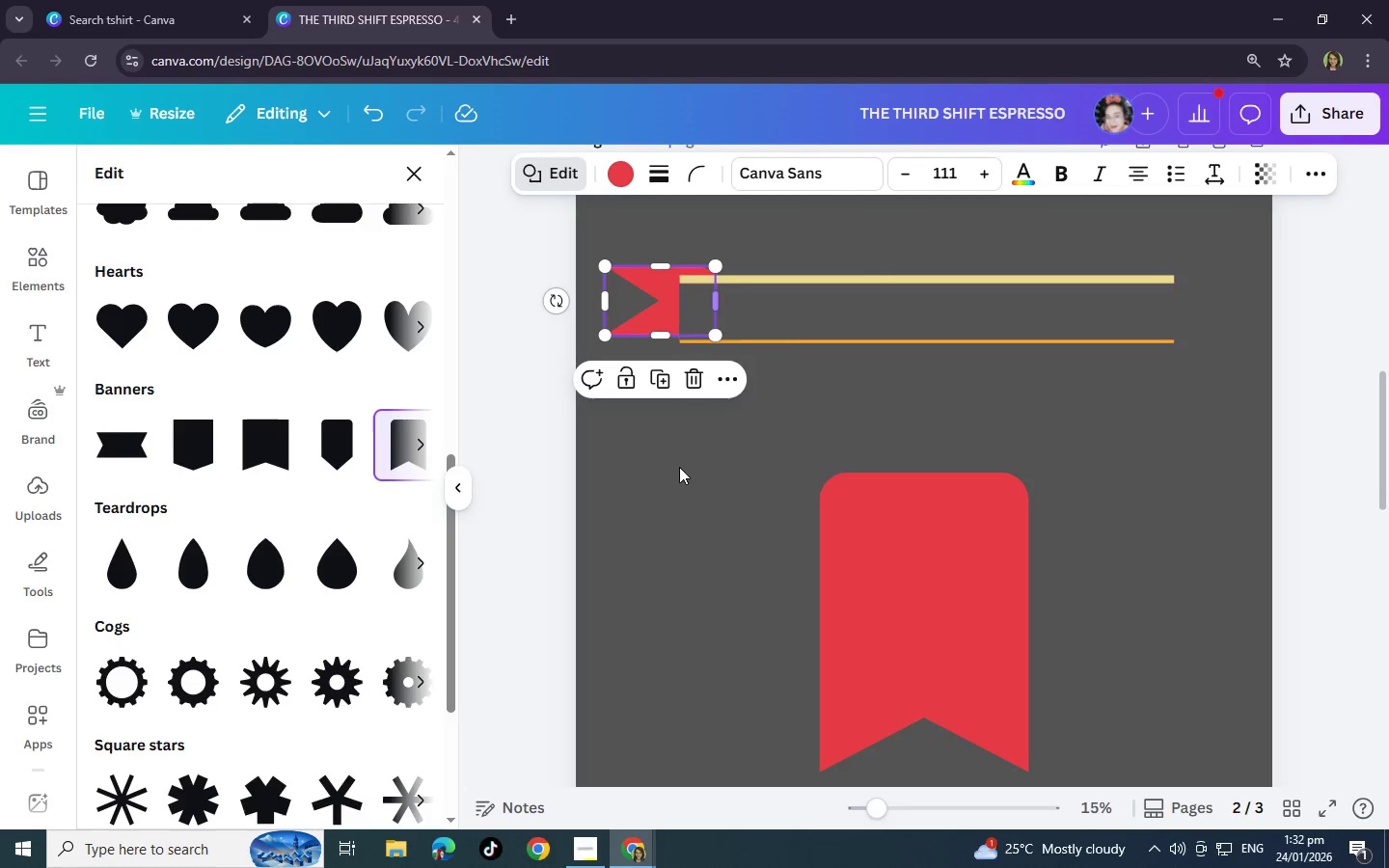 
left_click([679, 467])
 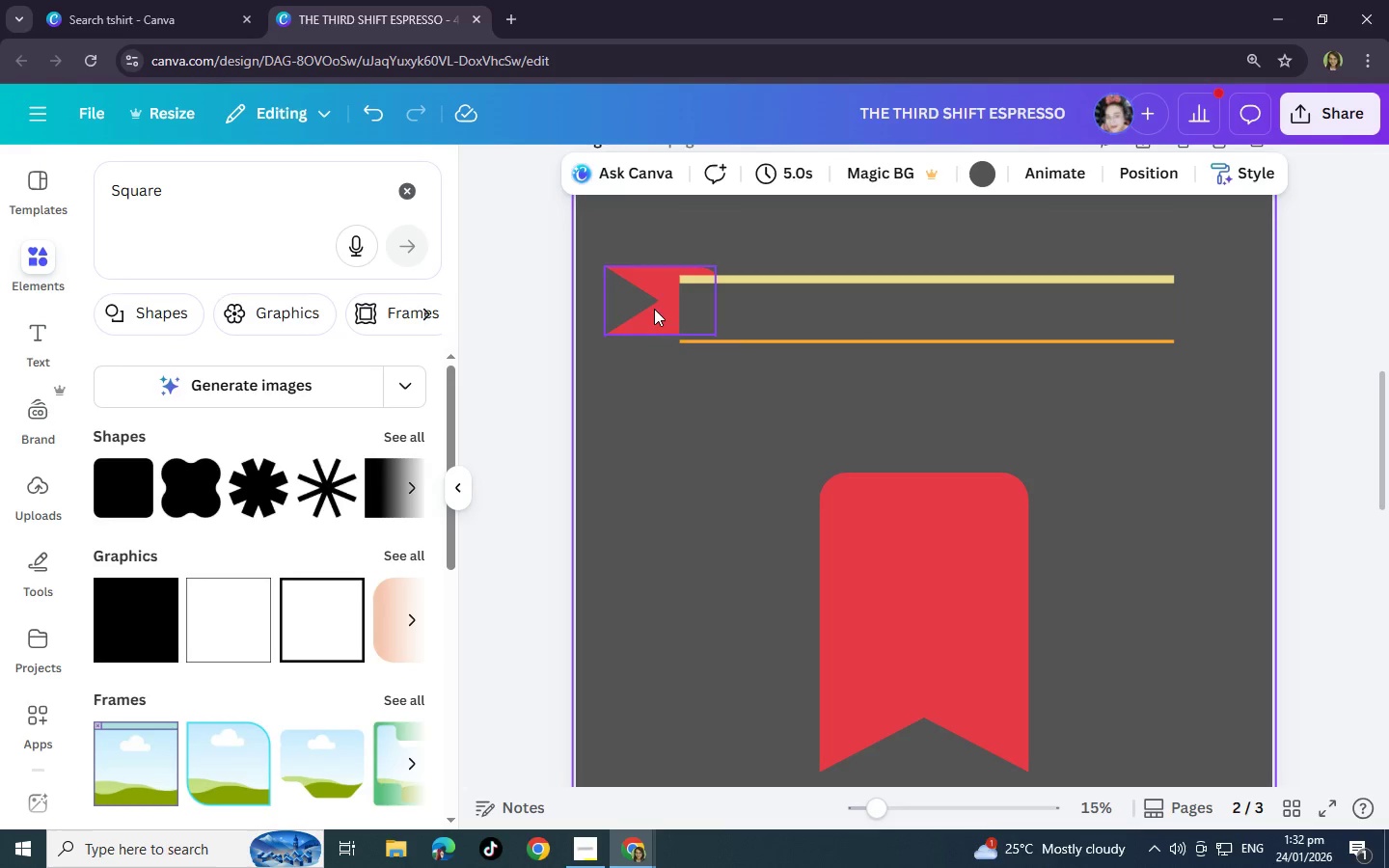 
left_click([654, 302])
 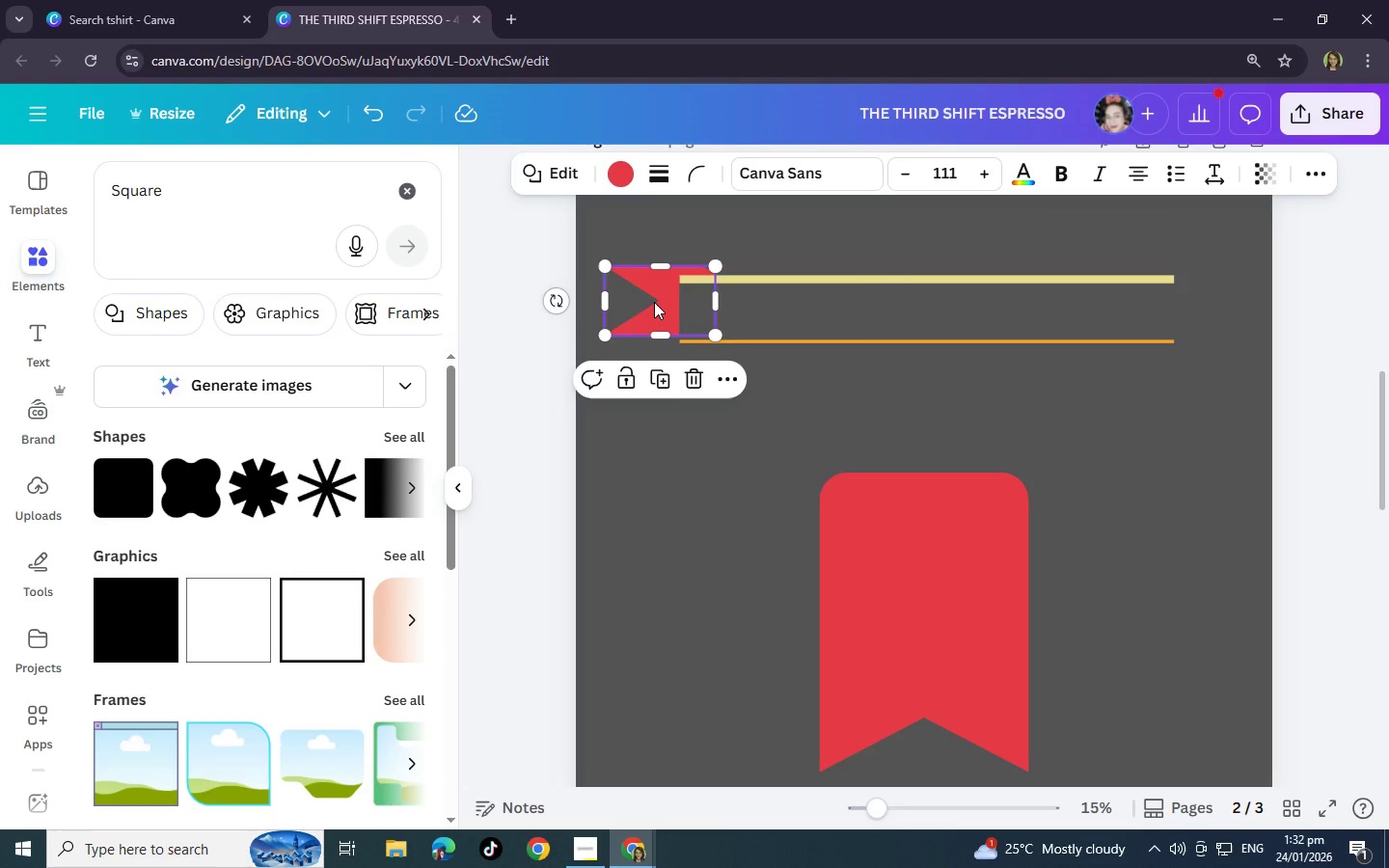 
hold_key(key=ControlLeft, duration=0.77)
 